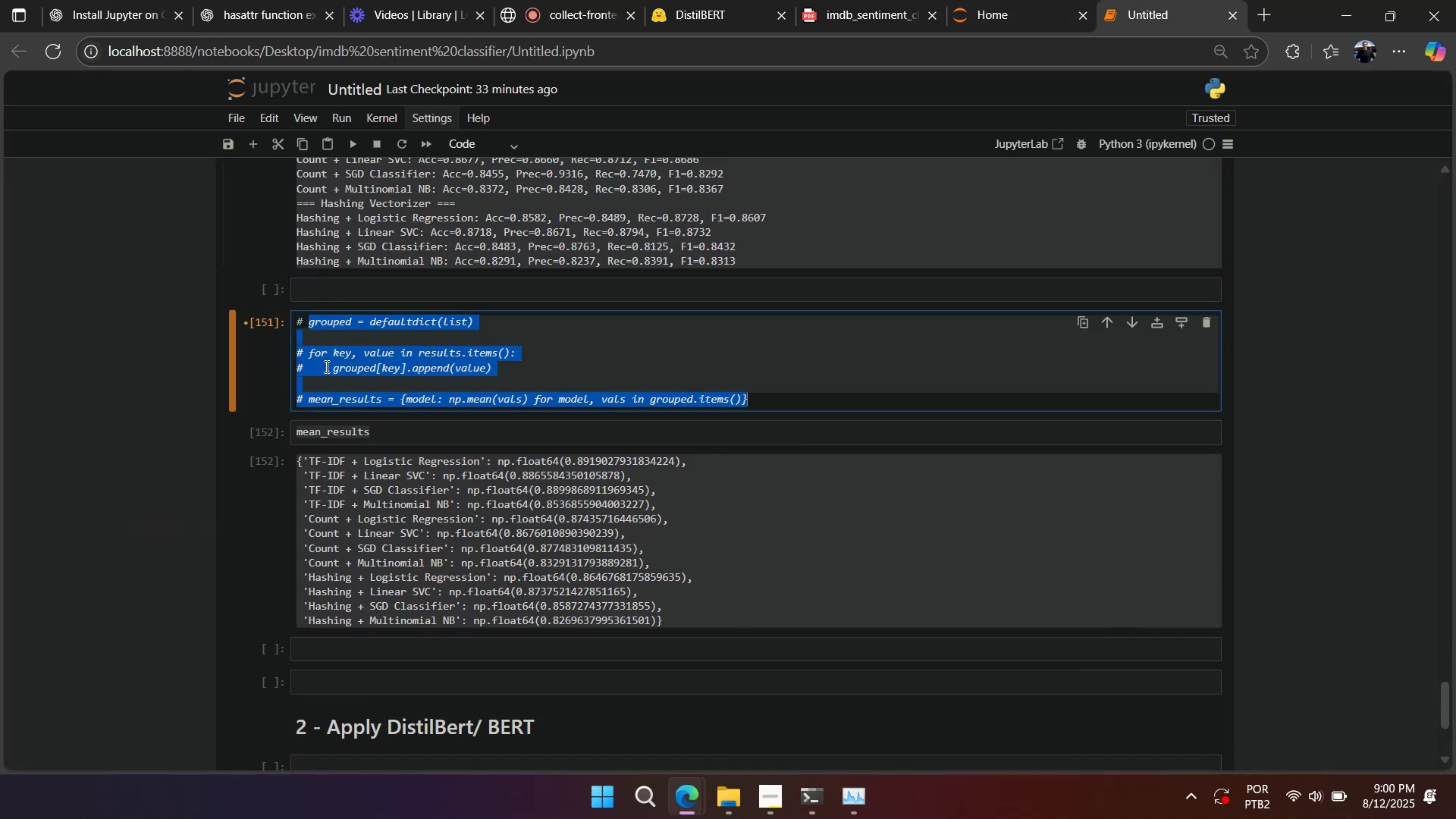 
key(Shift+Enter)
 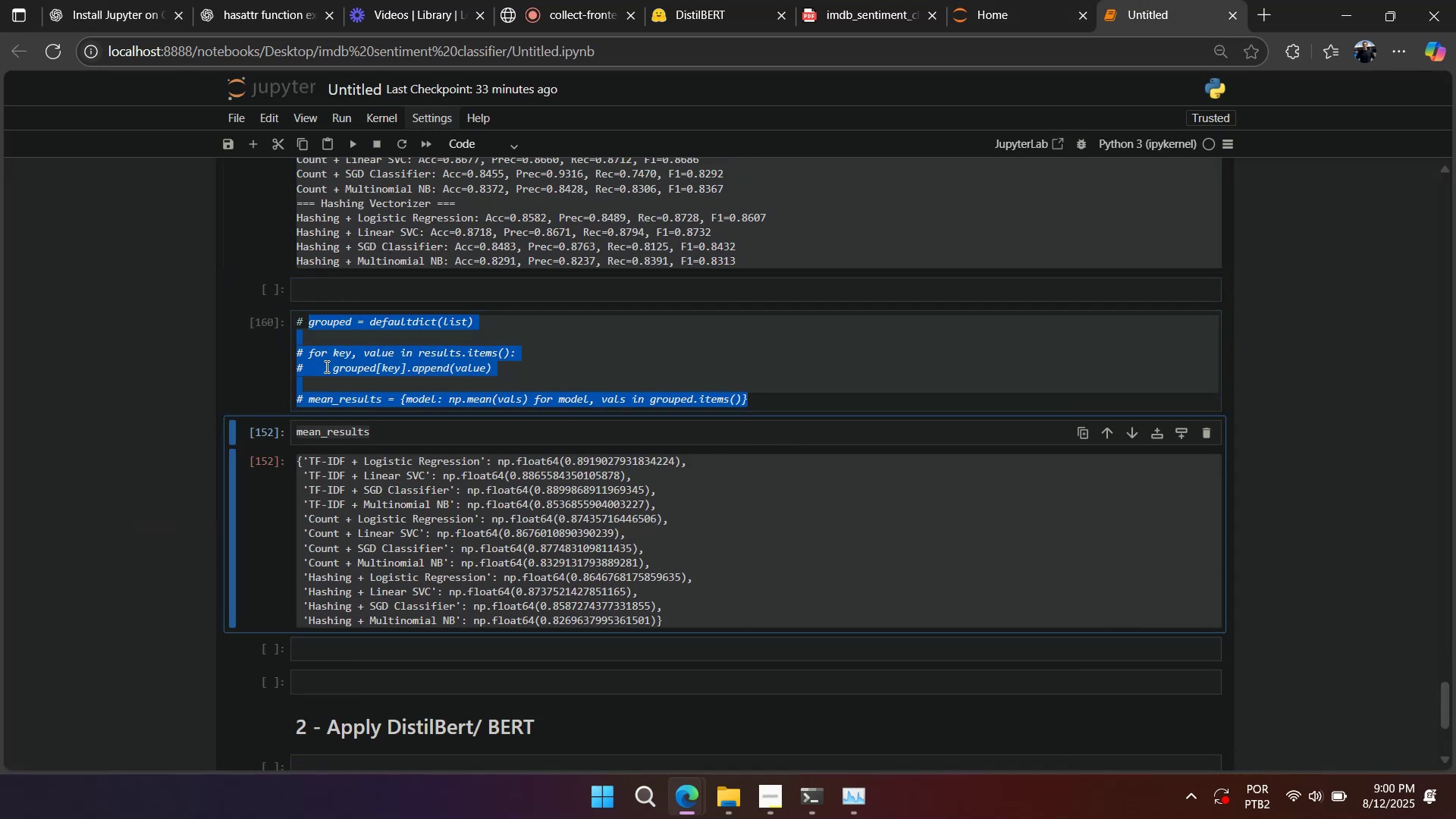 
key(Control+Slash)
 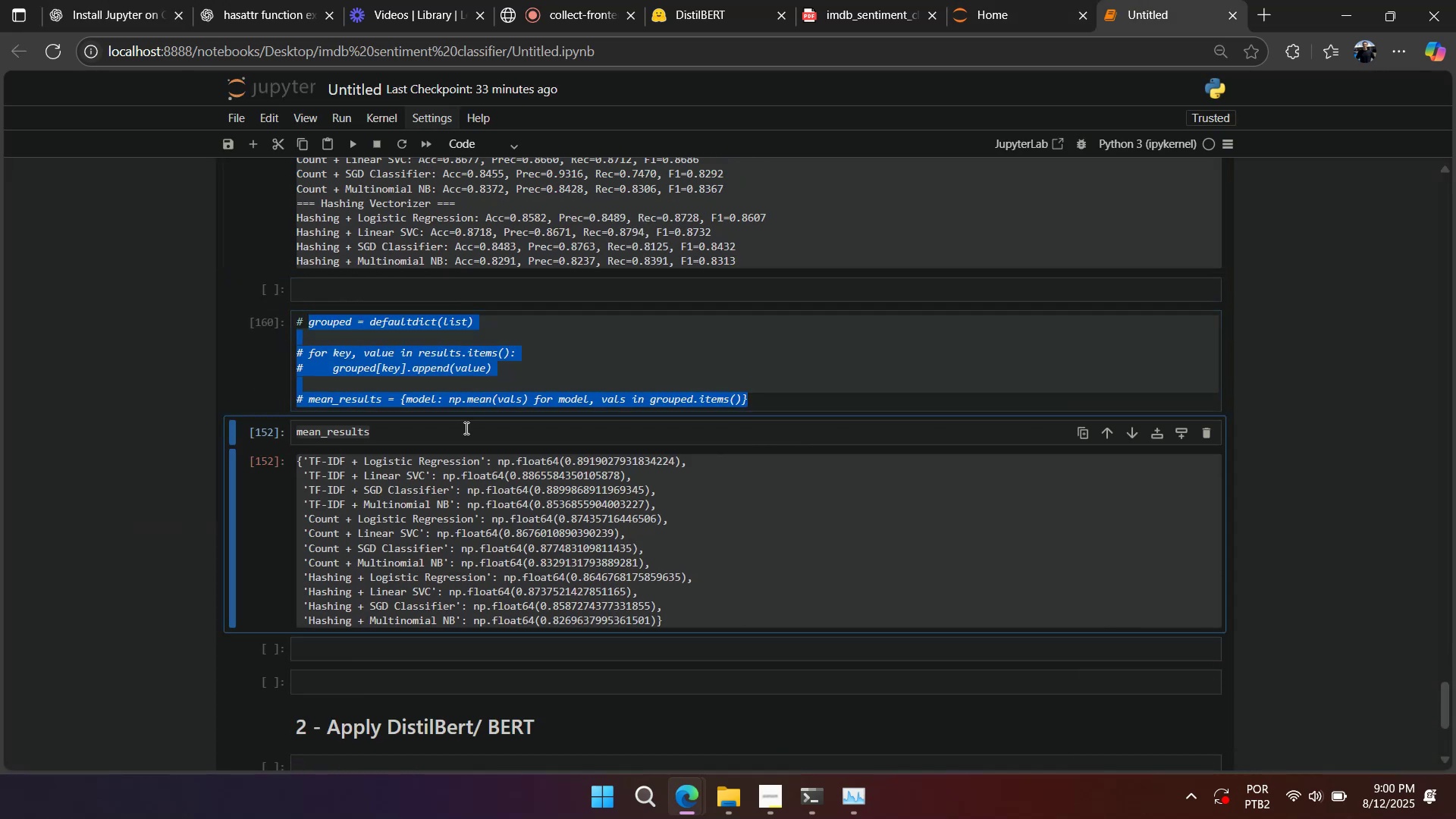 
key(Control+Slash)
 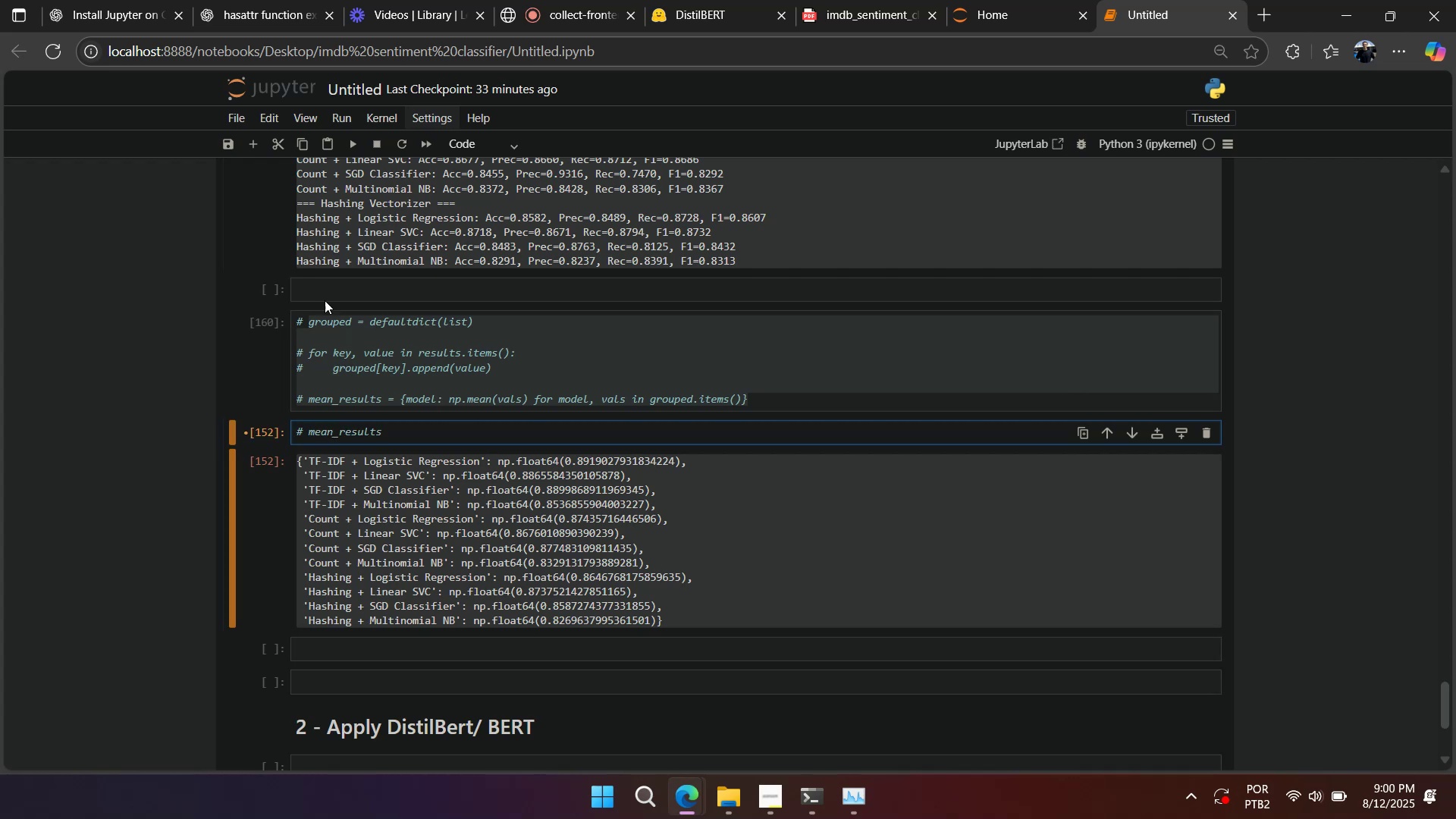 
left_click([344, 256])
 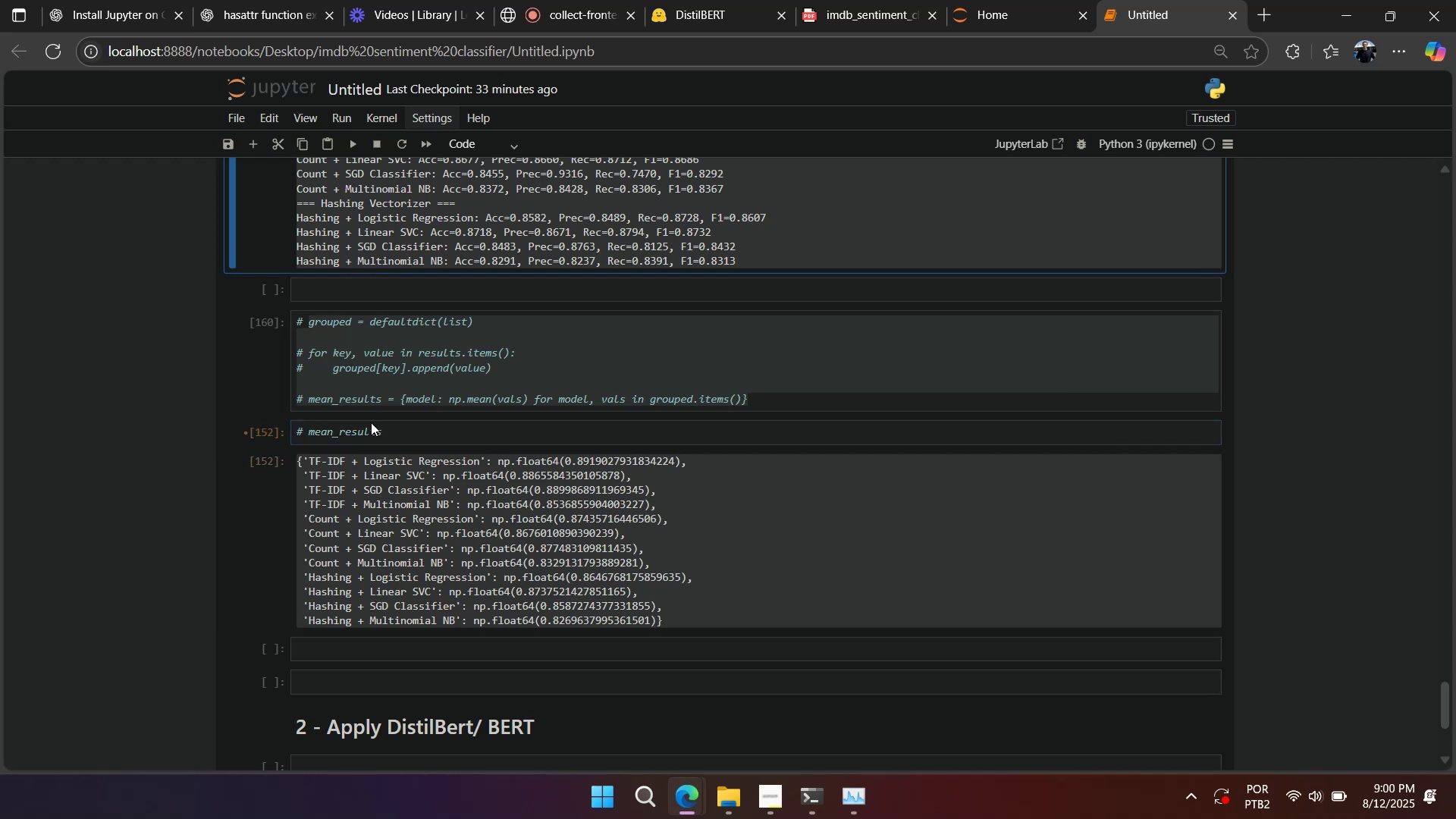 
left_click([371, 425])
 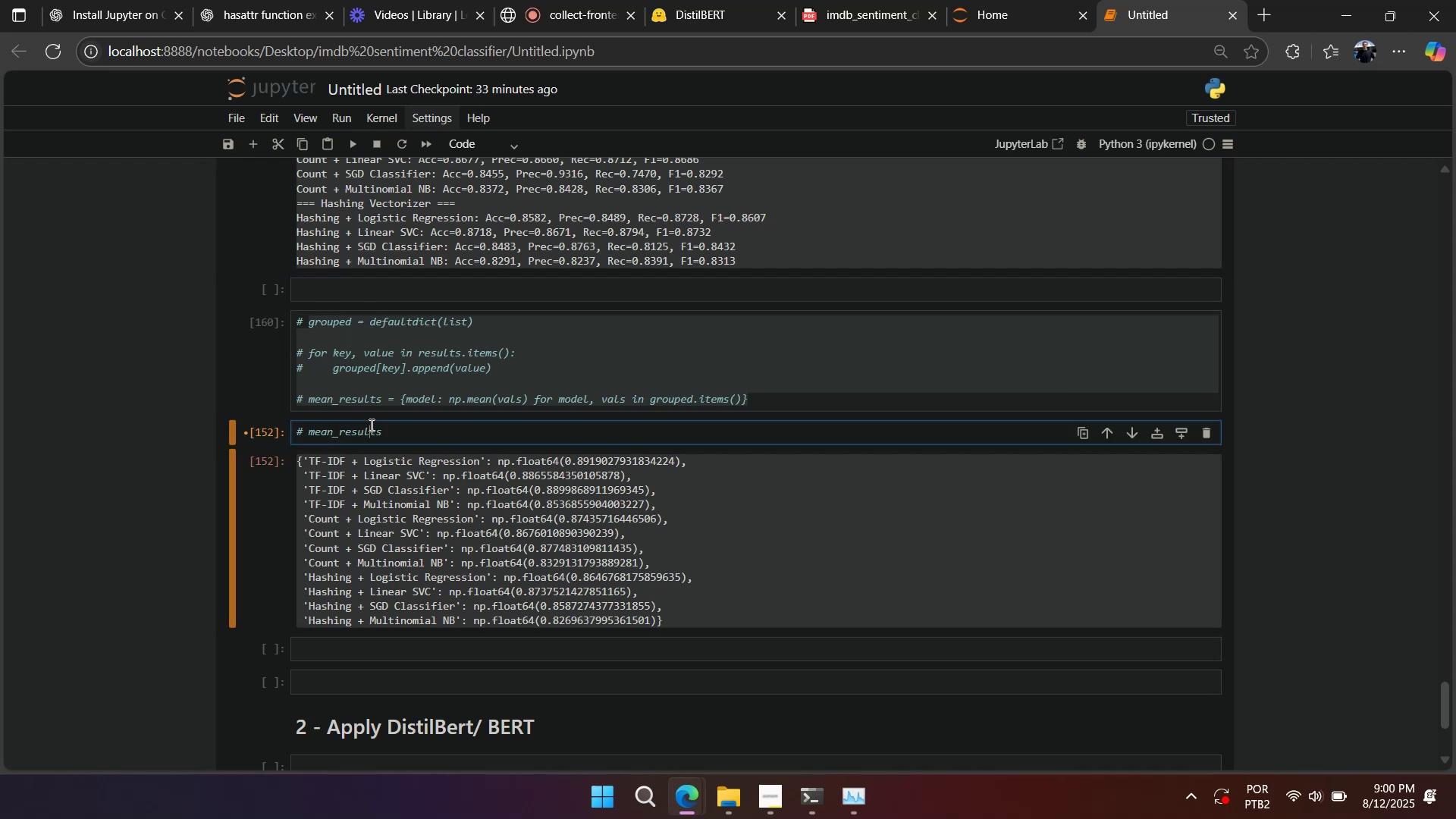 
key(Shift+Enter)
 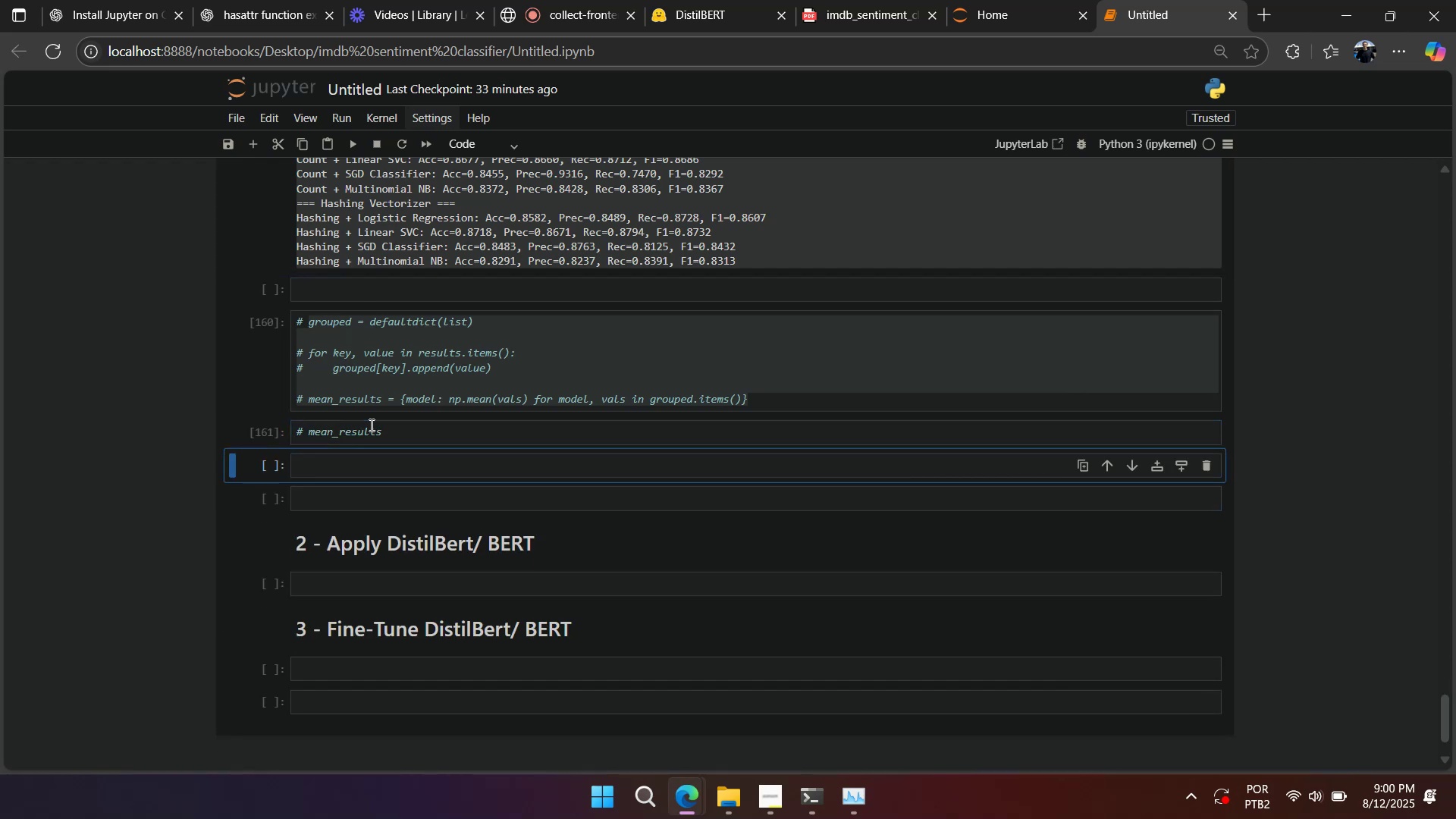 
left_click([349, 391])
 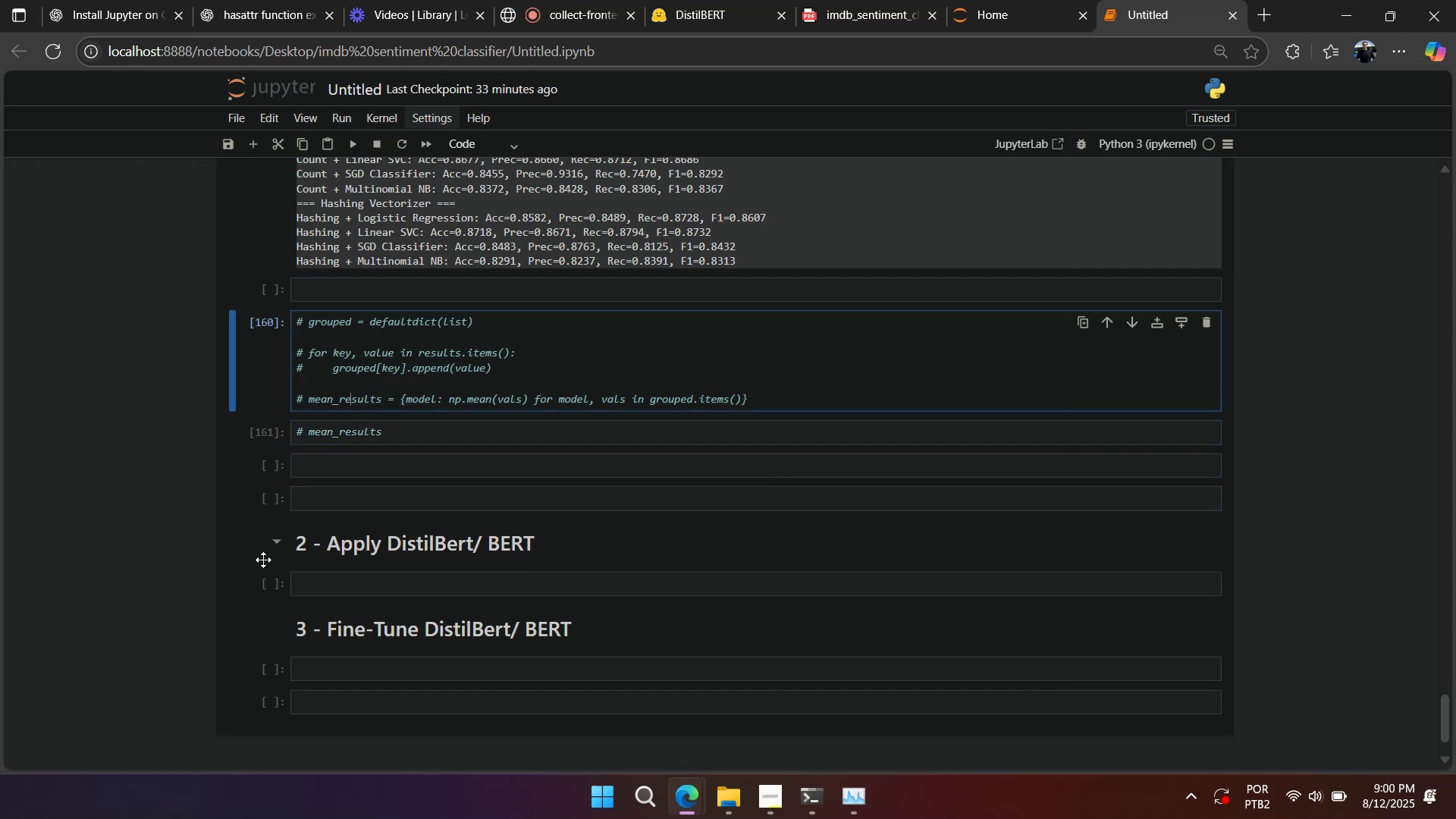 
left_click([252, 548])
 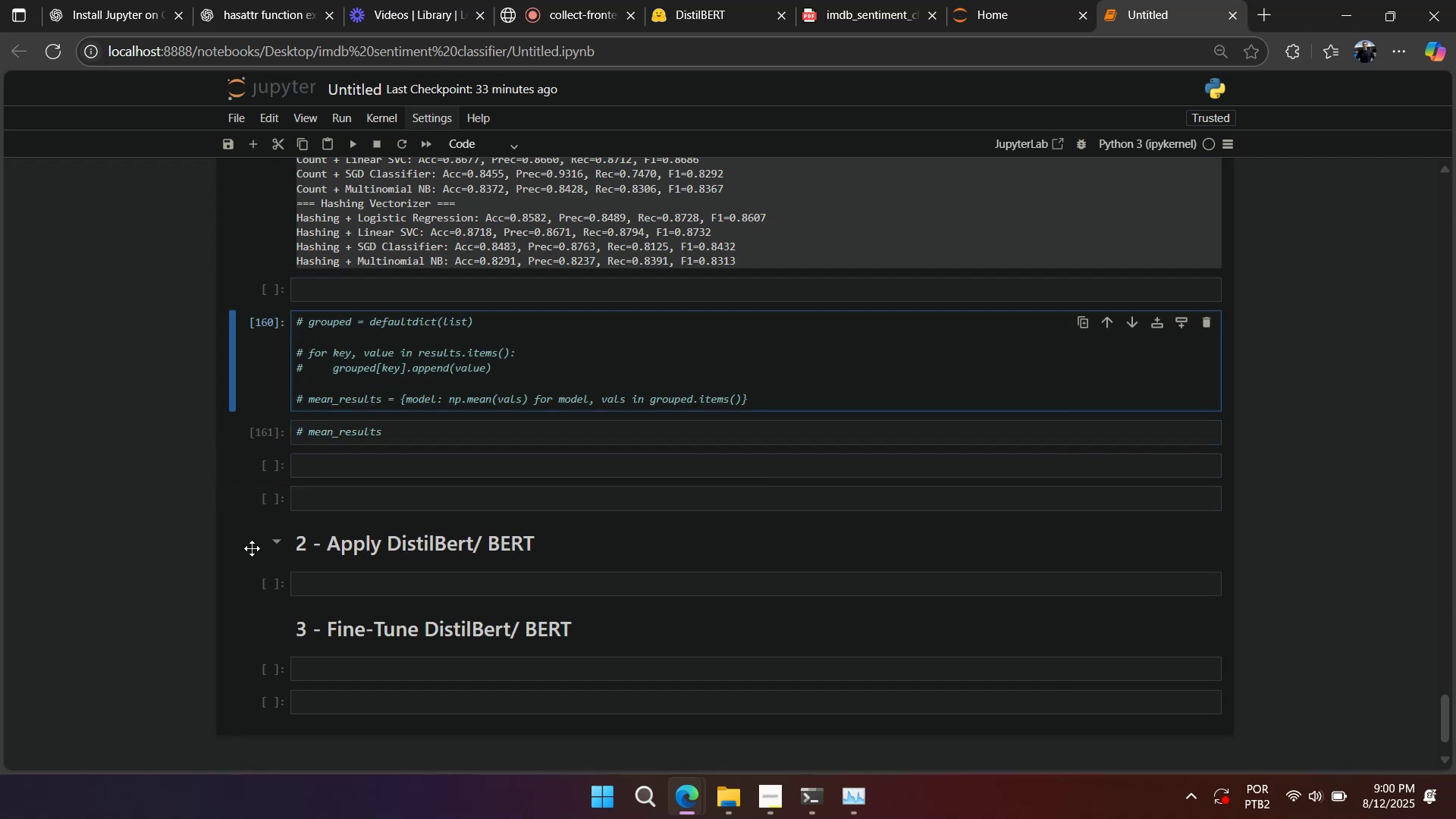 
type(aaaaa)
 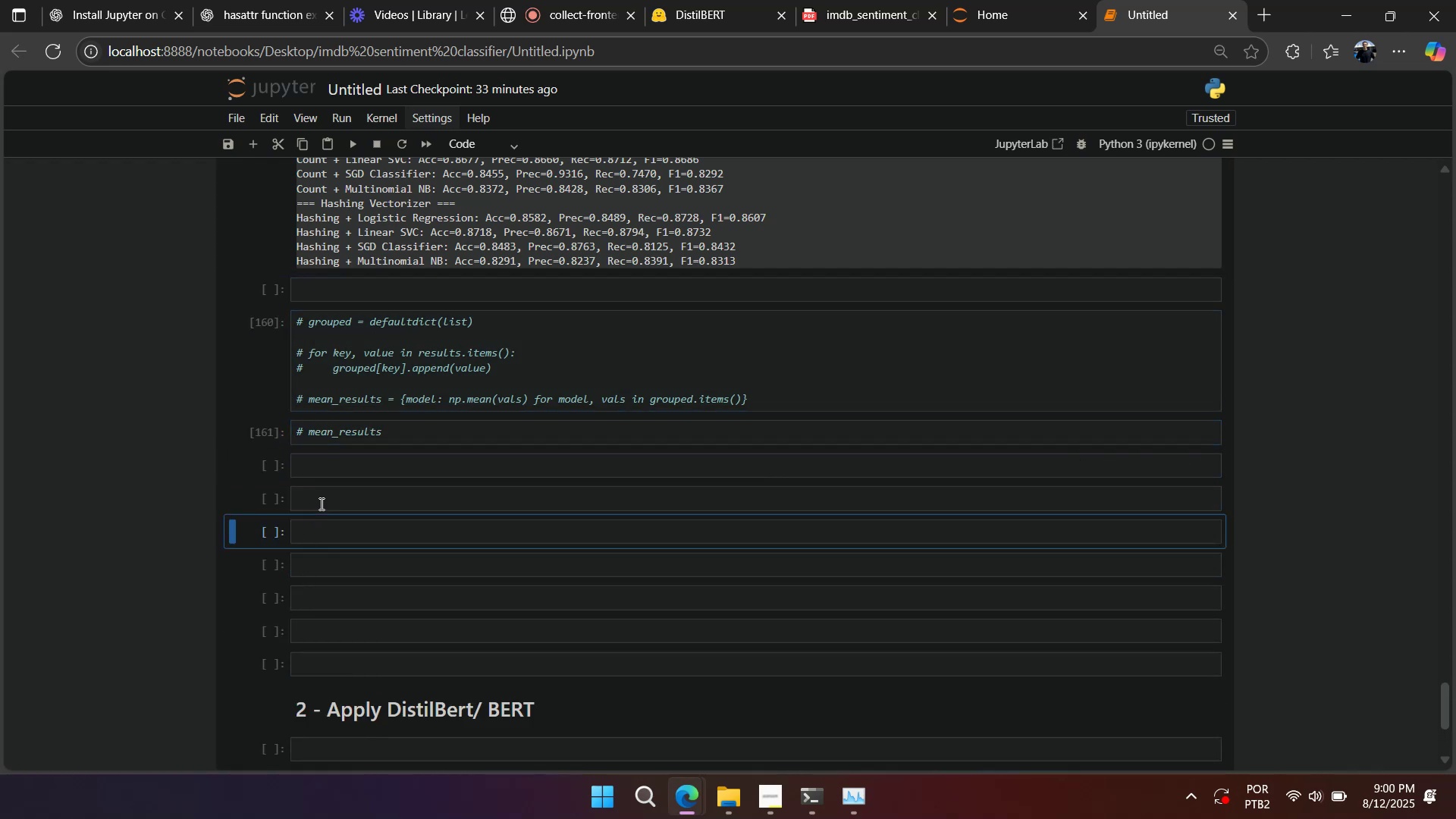 
left_click([320, 504])
 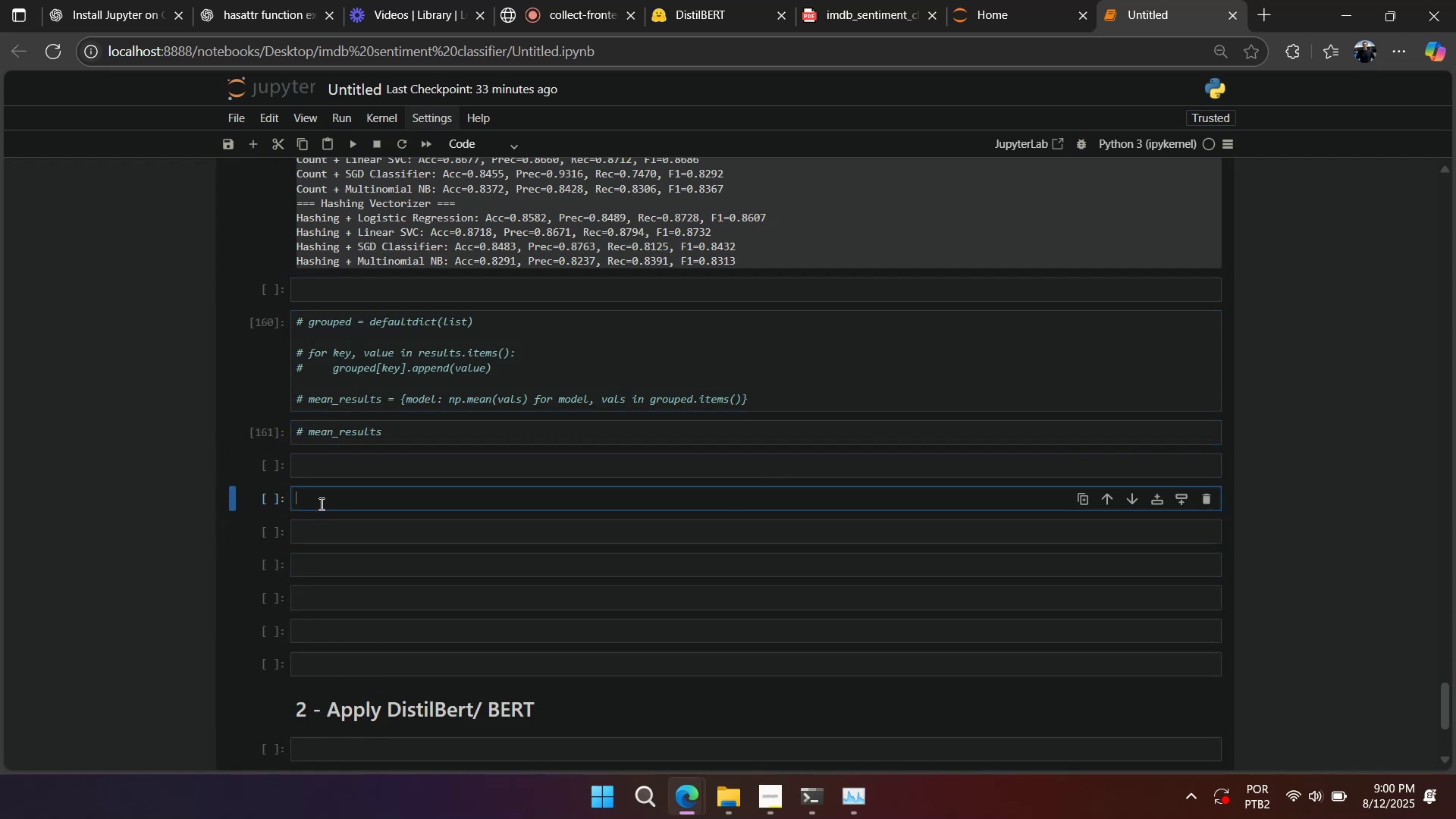 
key(Control+V)
 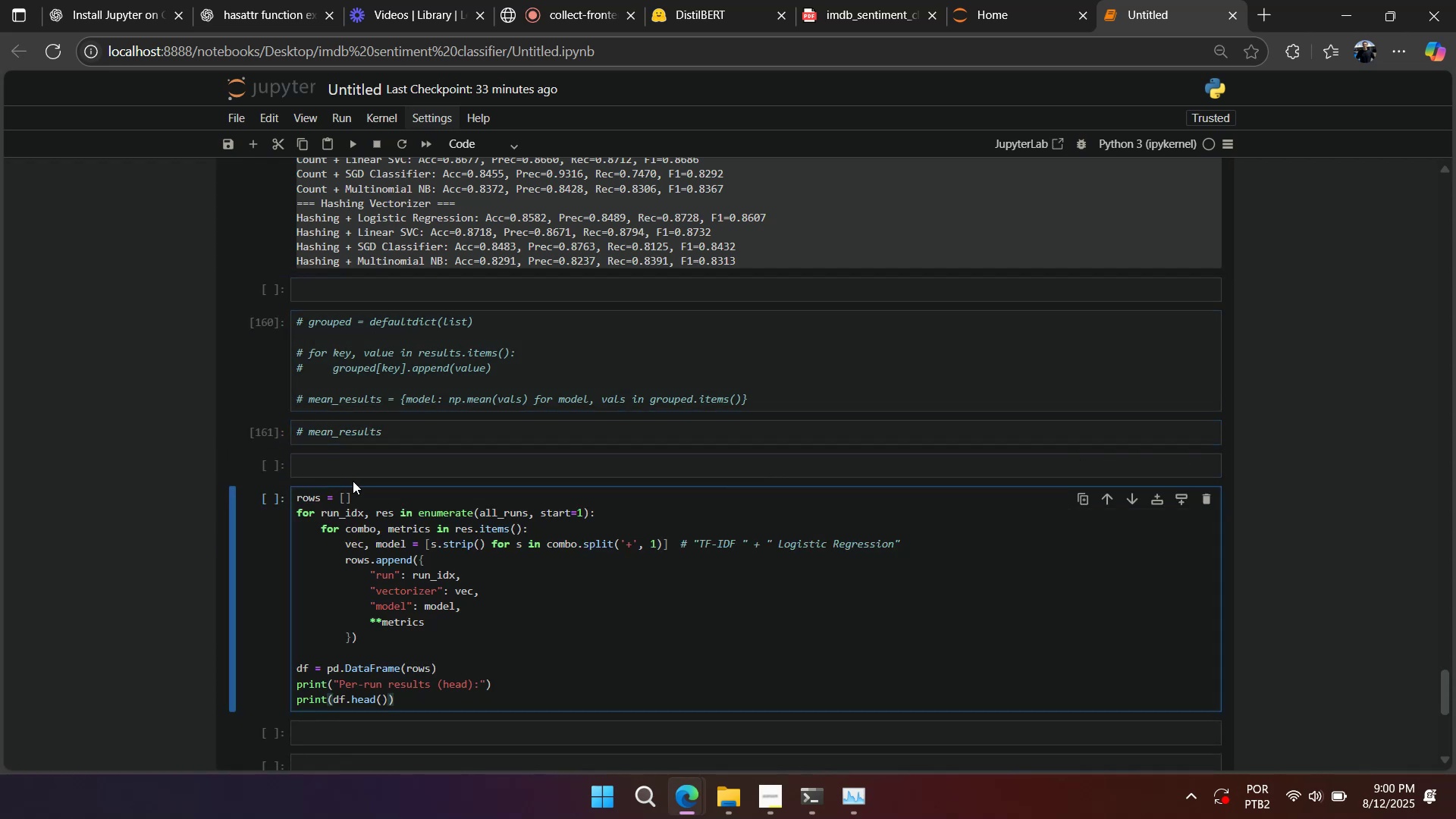 
key(Control+Z)
 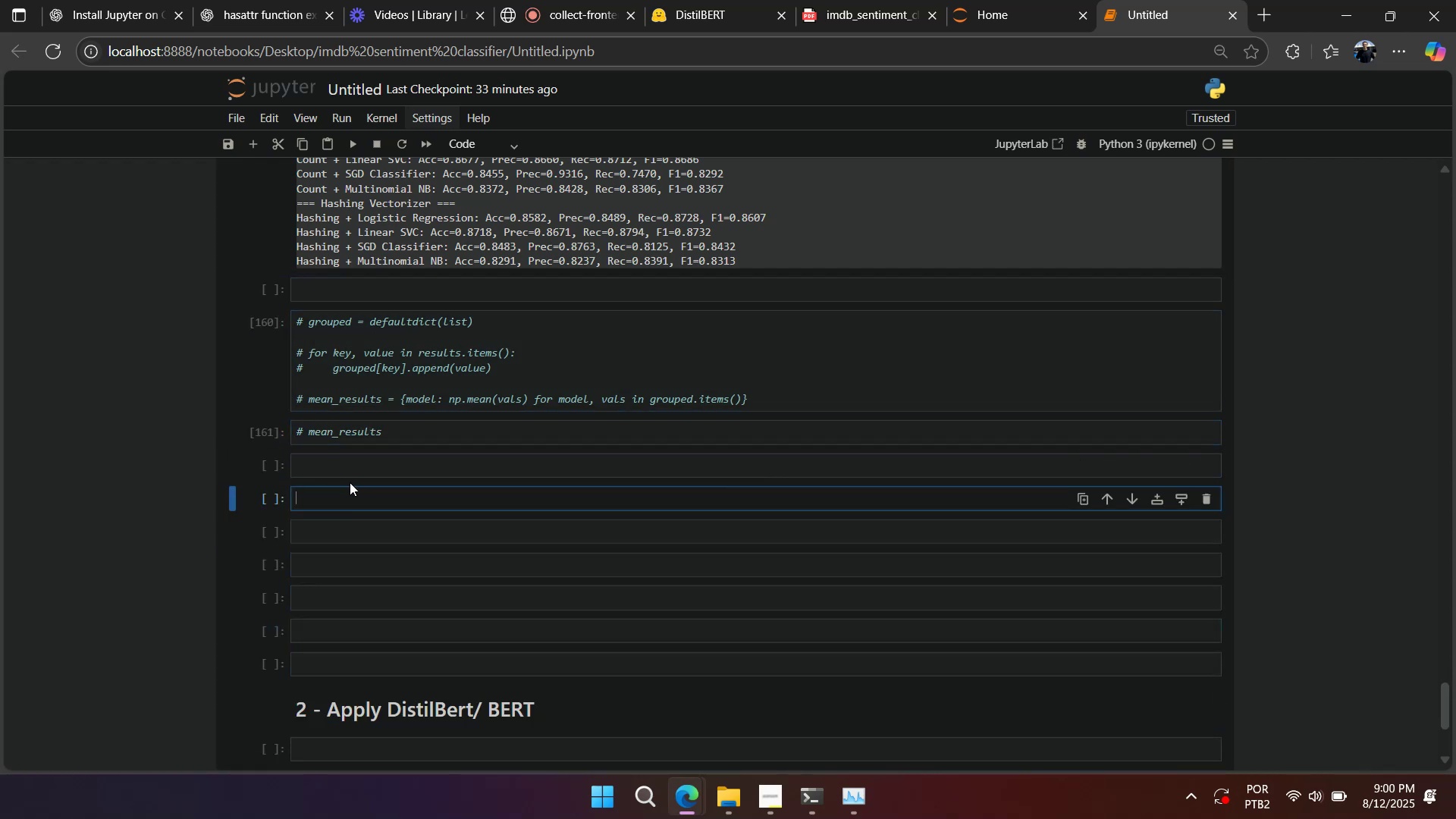 
key(Control+V)
 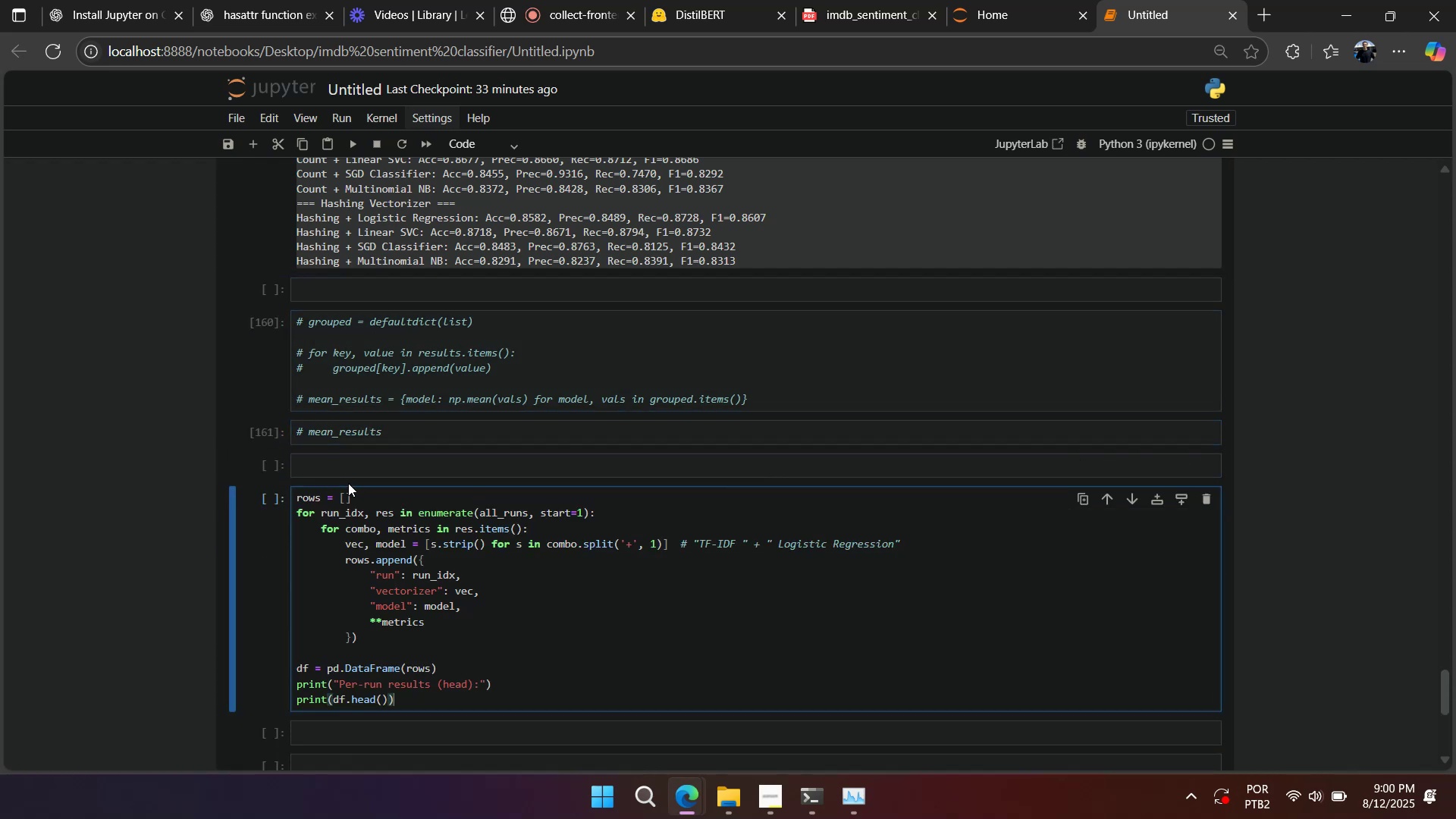 
key(Shift+Enter)
 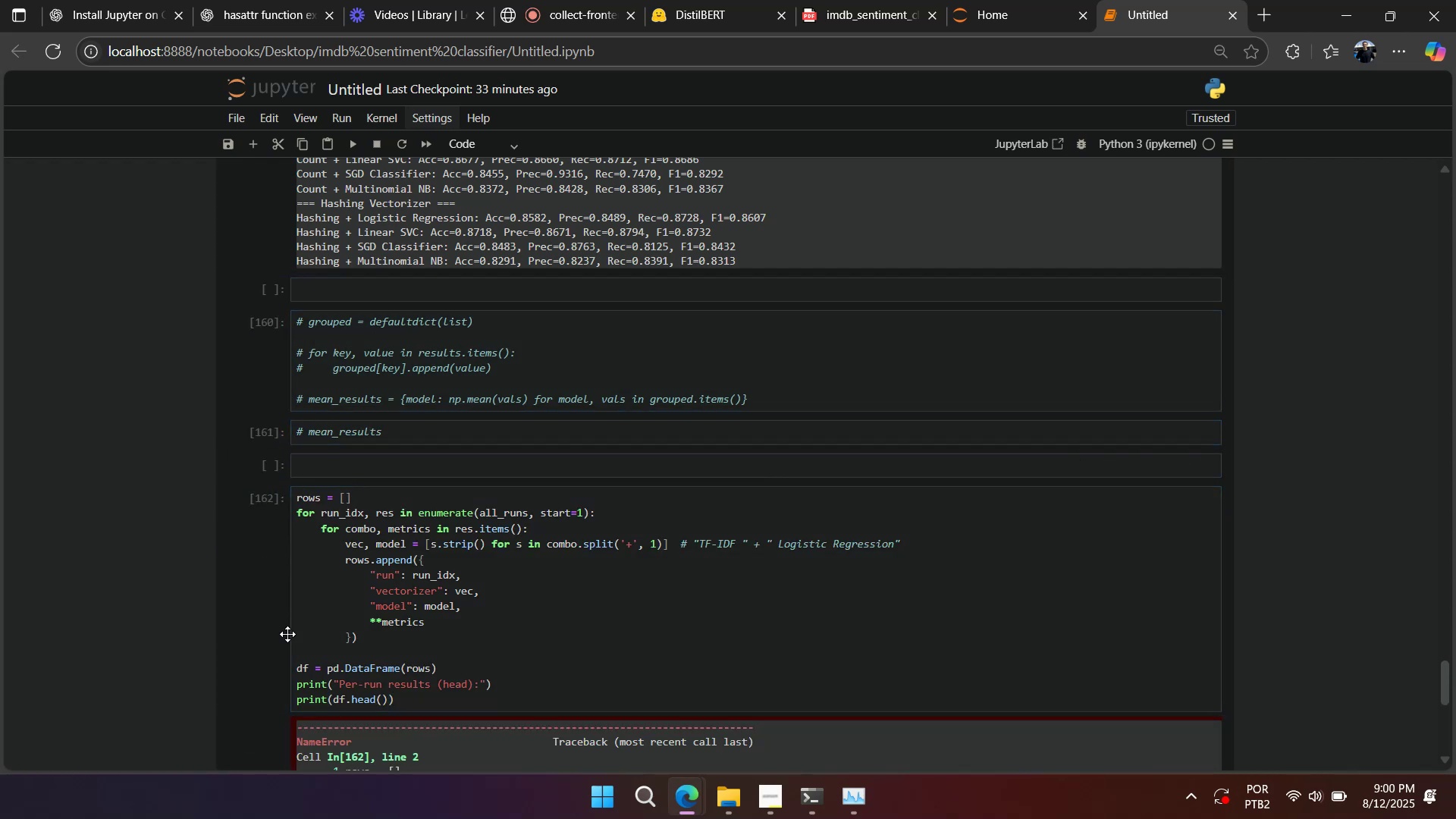 
left_click([276, 566])
 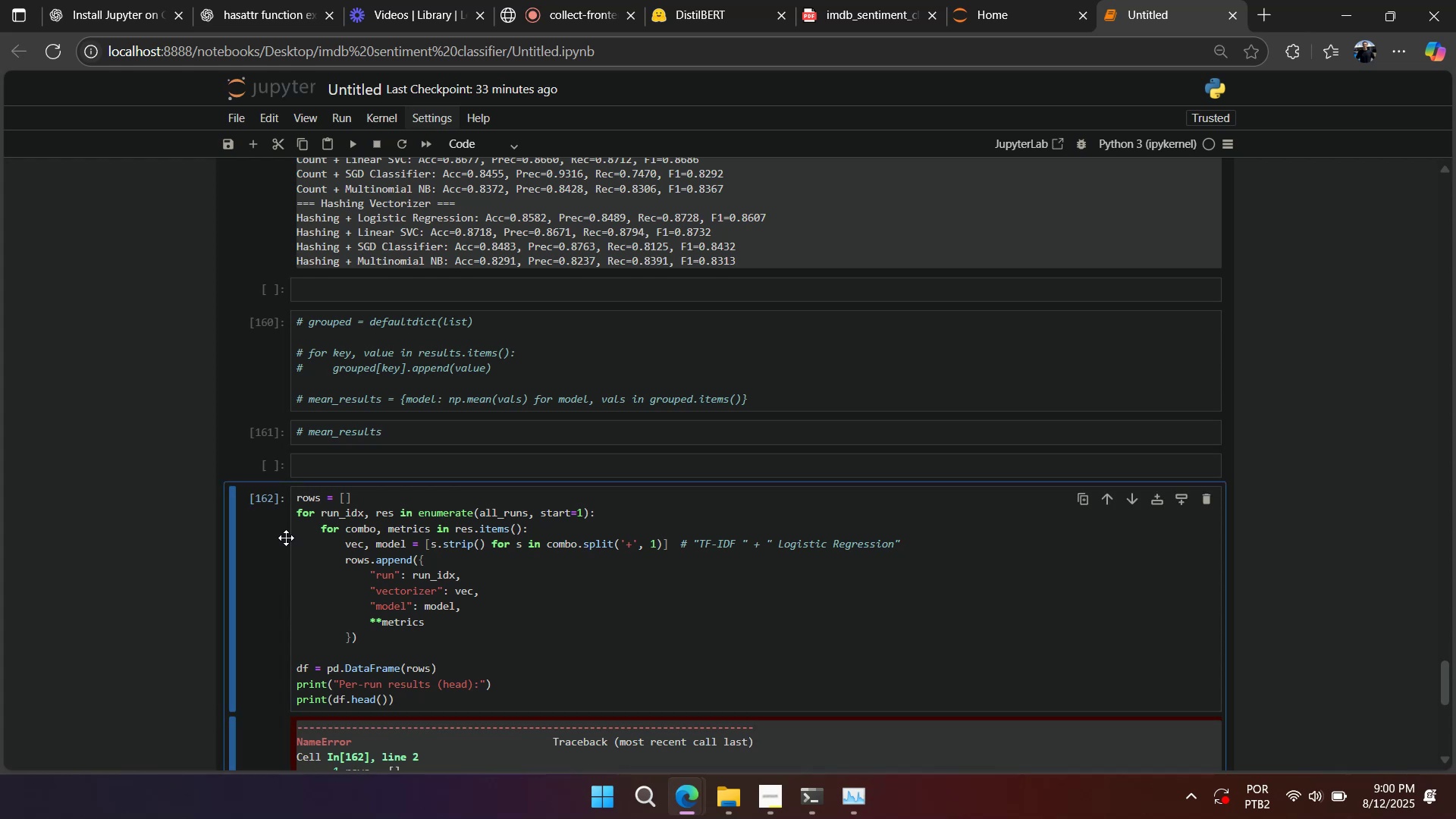 
key(A)
 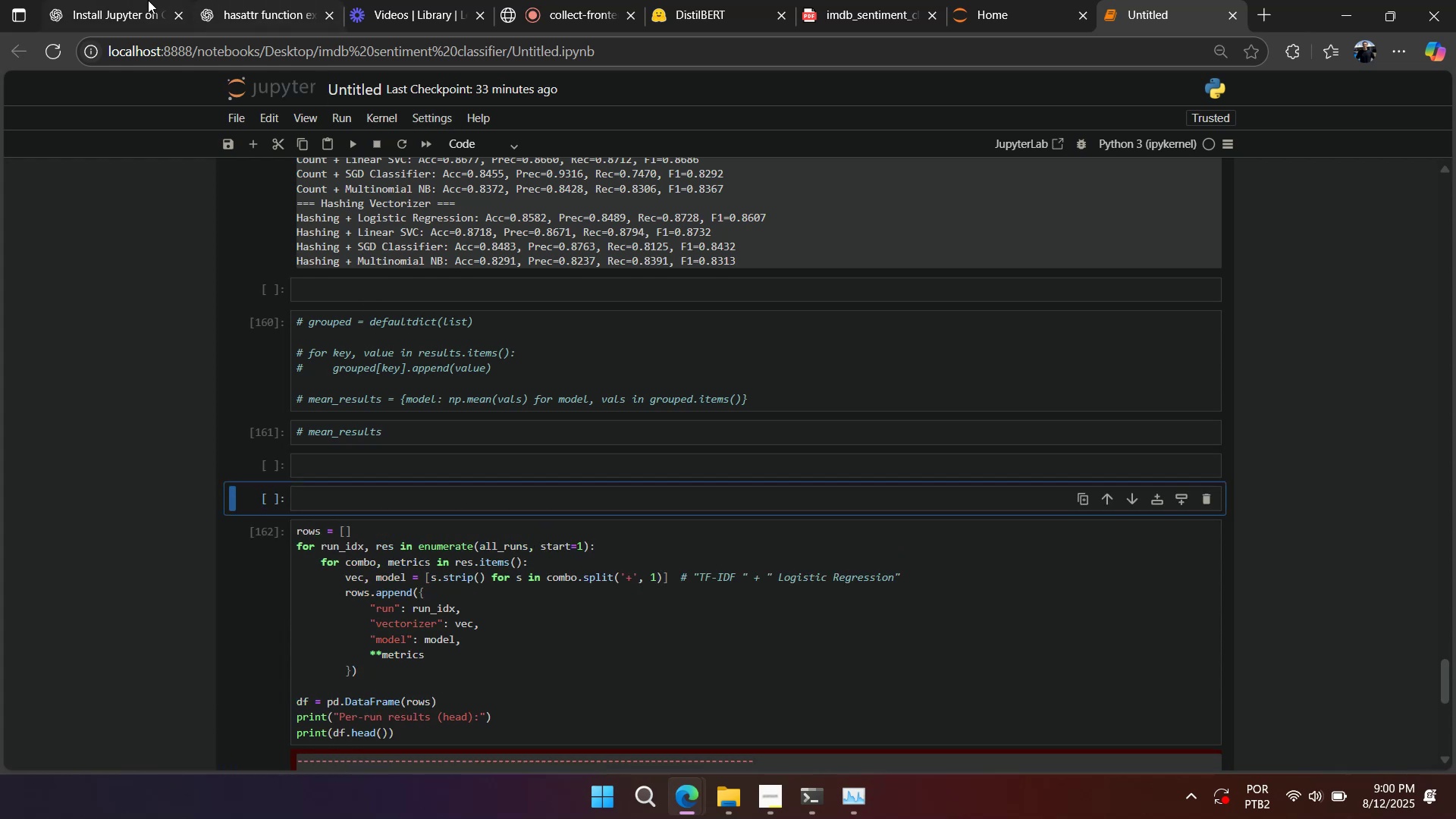 
left_click([104, 10])
 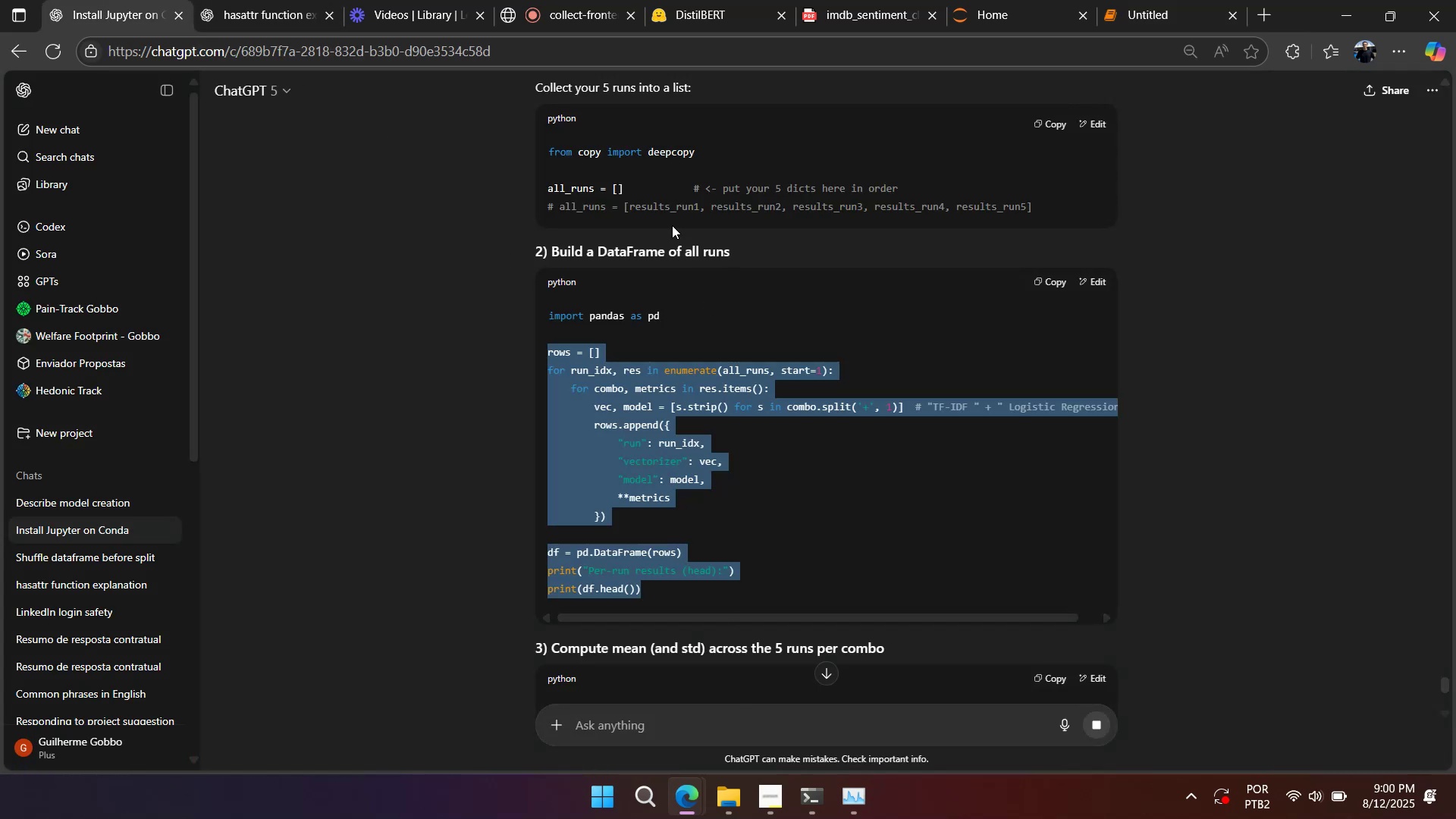 
left_click_drag(start_coordinate=[634, 185], to_coordinate=[507, 141])
 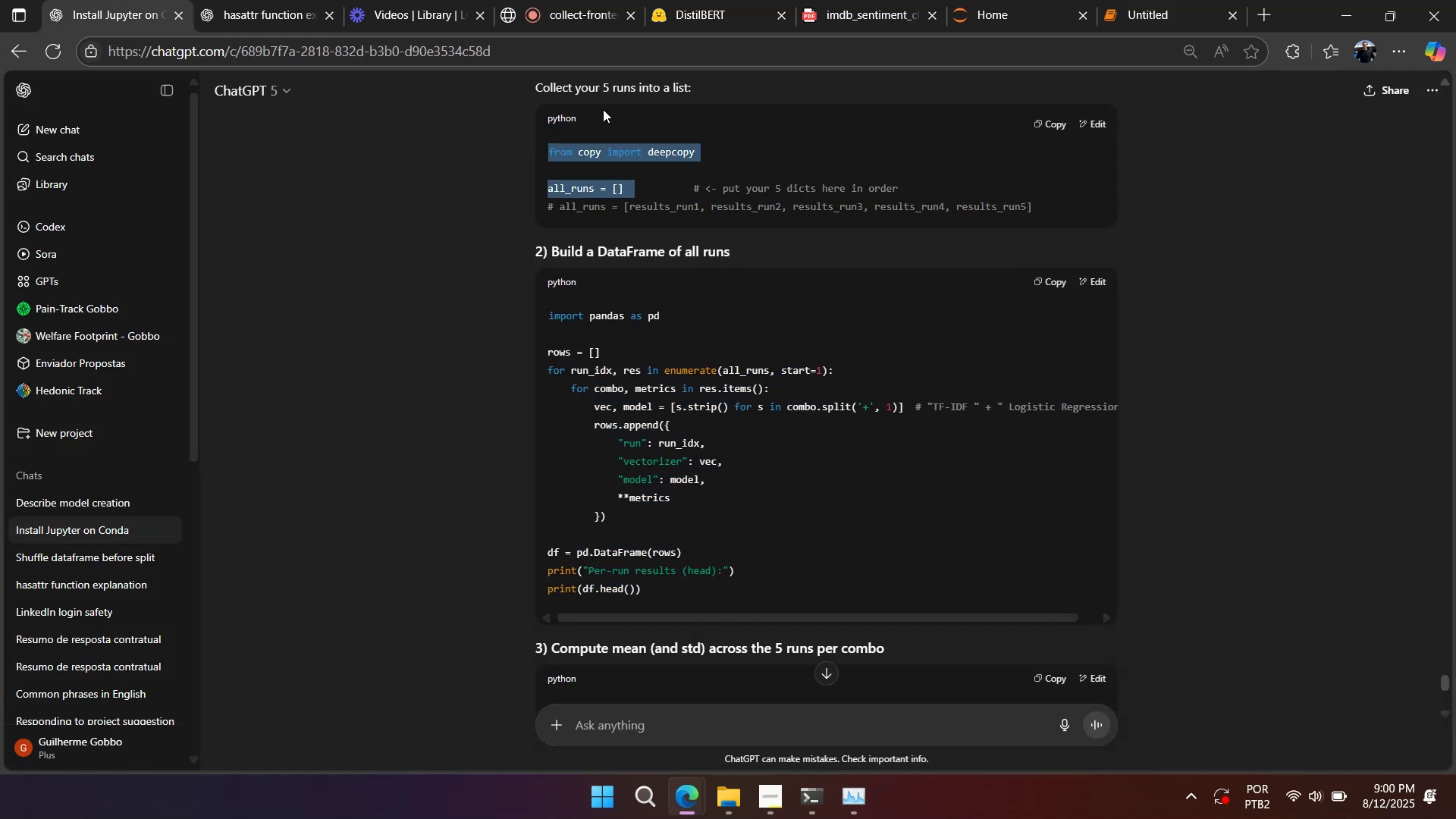 
key(Control+C)
 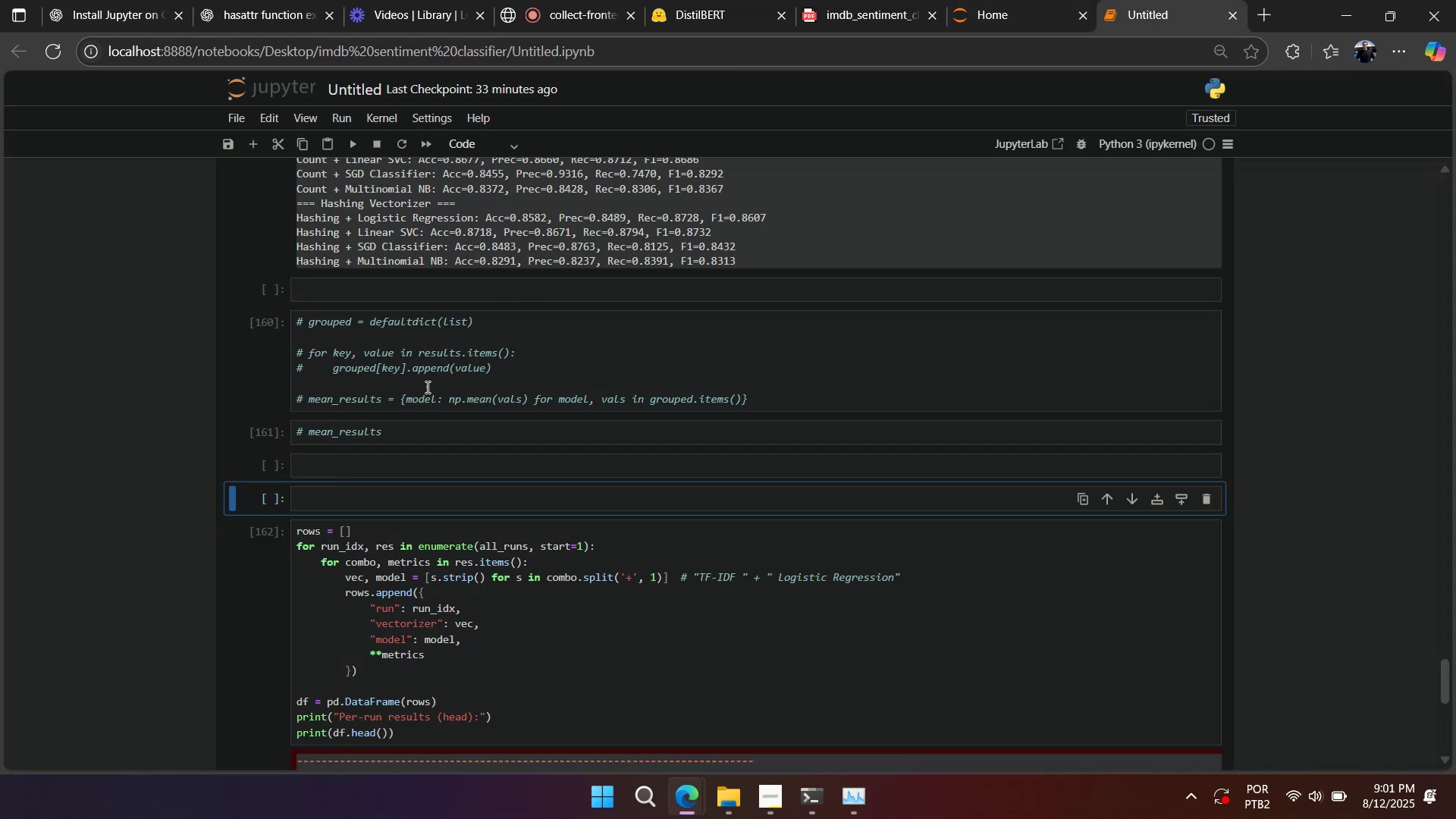 
left_click([322, 513])
 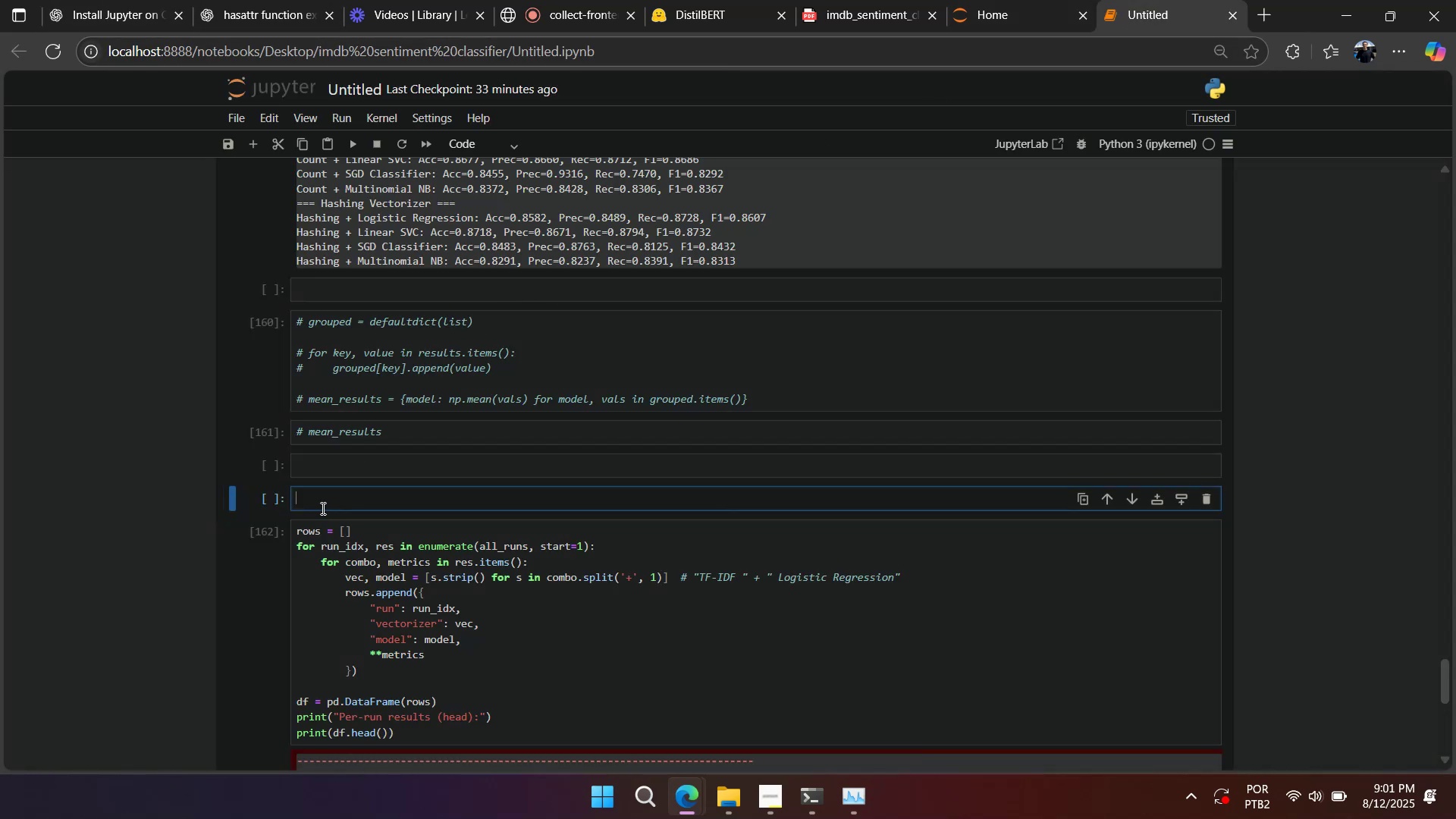 
key(Control+V)
 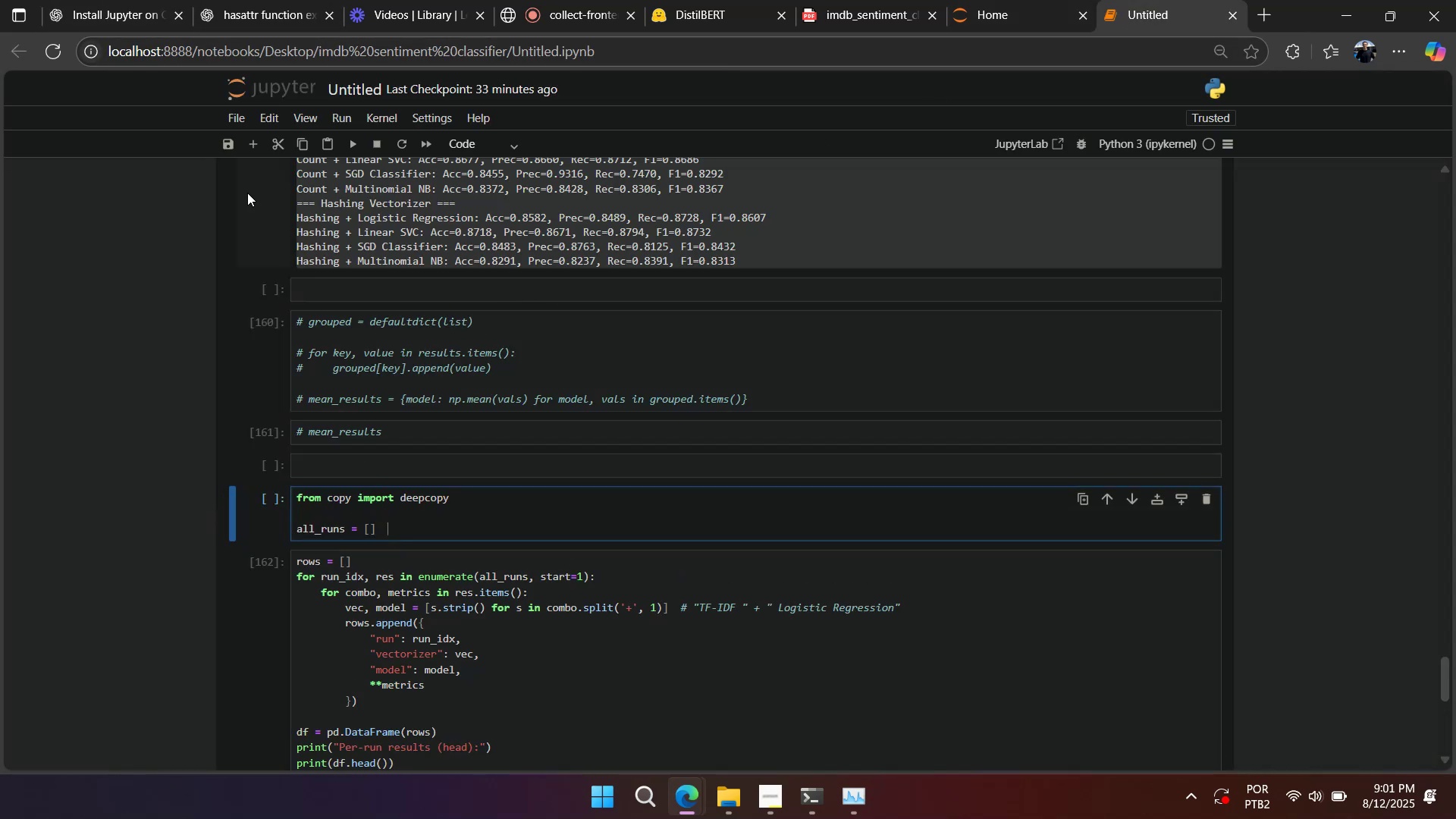 
key(Insert)
 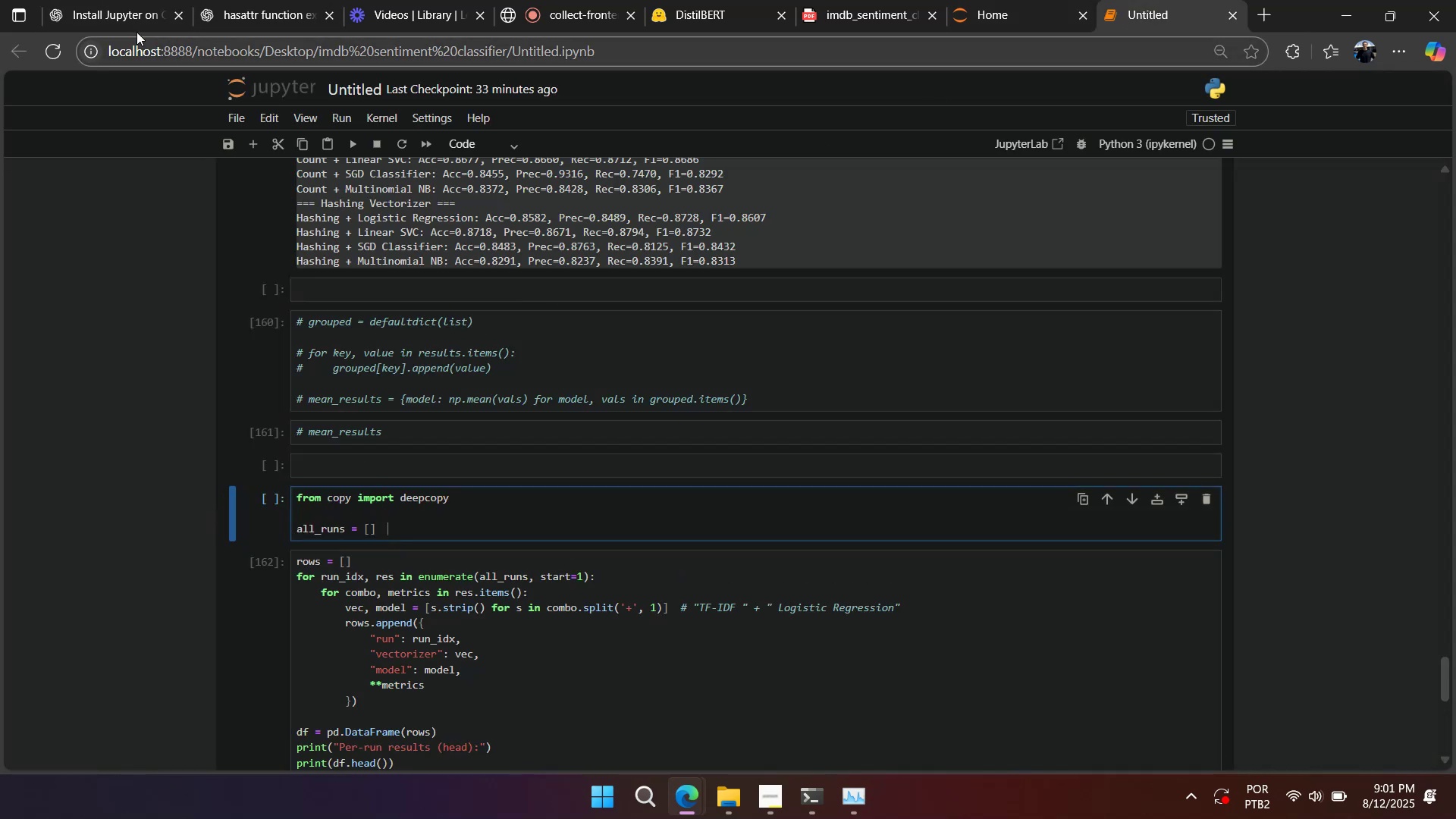 
left_click([128, 17])
 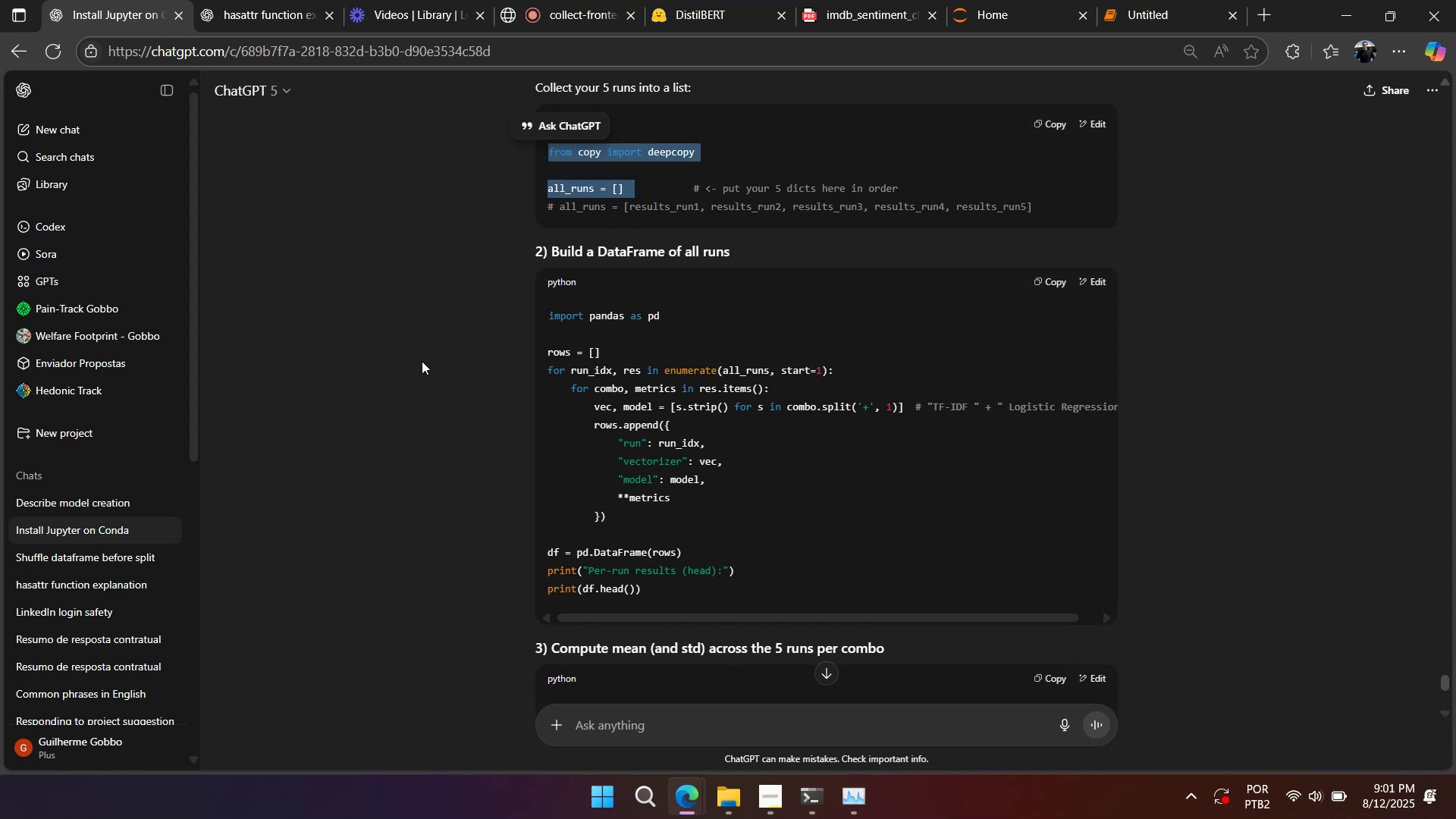 
wait(6.28)
 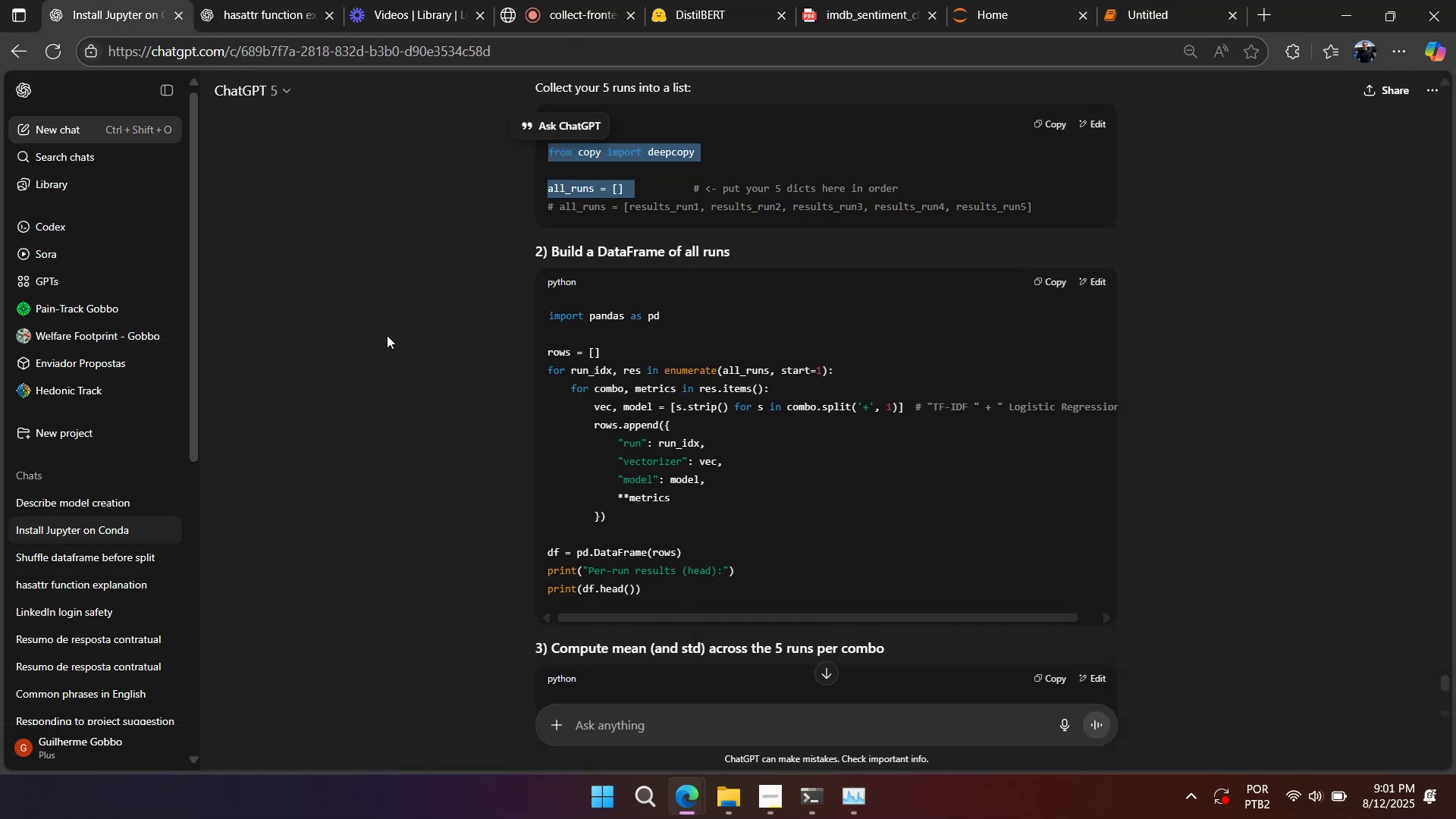 
double_click([697, 729])
 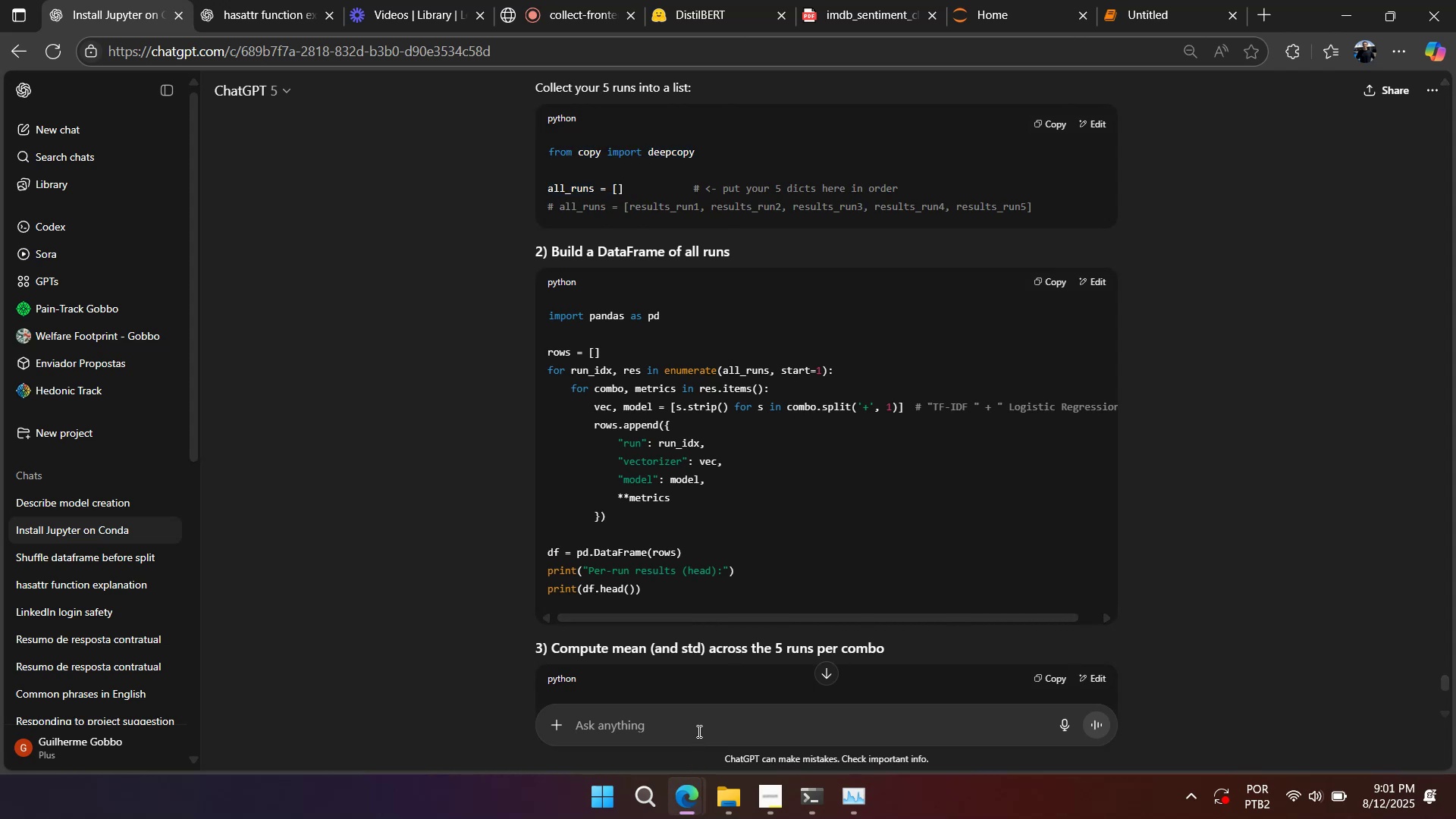 
type(no... every dta is on h)
key(Backspace)
type(the same dict, that is results...)
 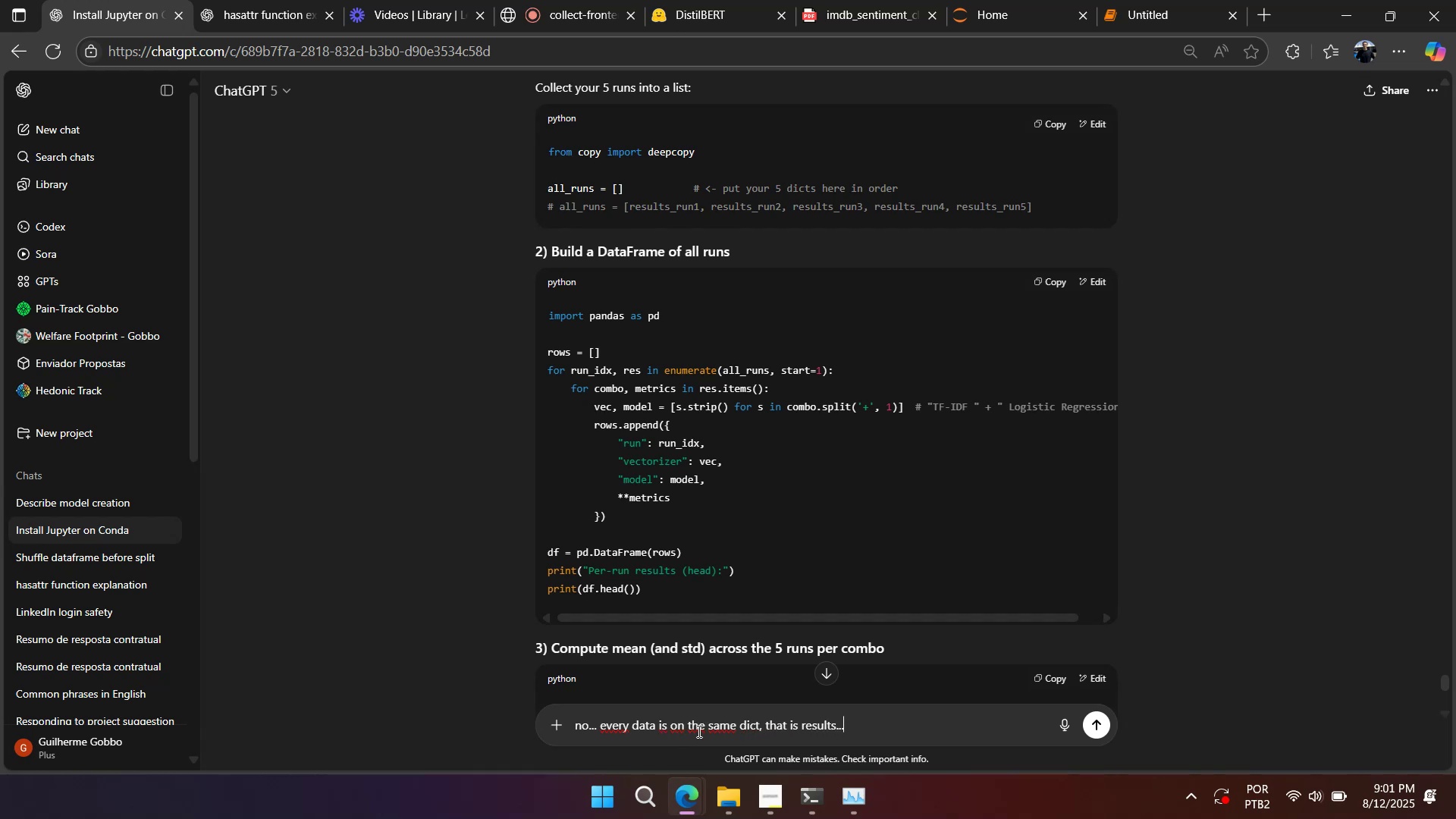 
key(Enter)
 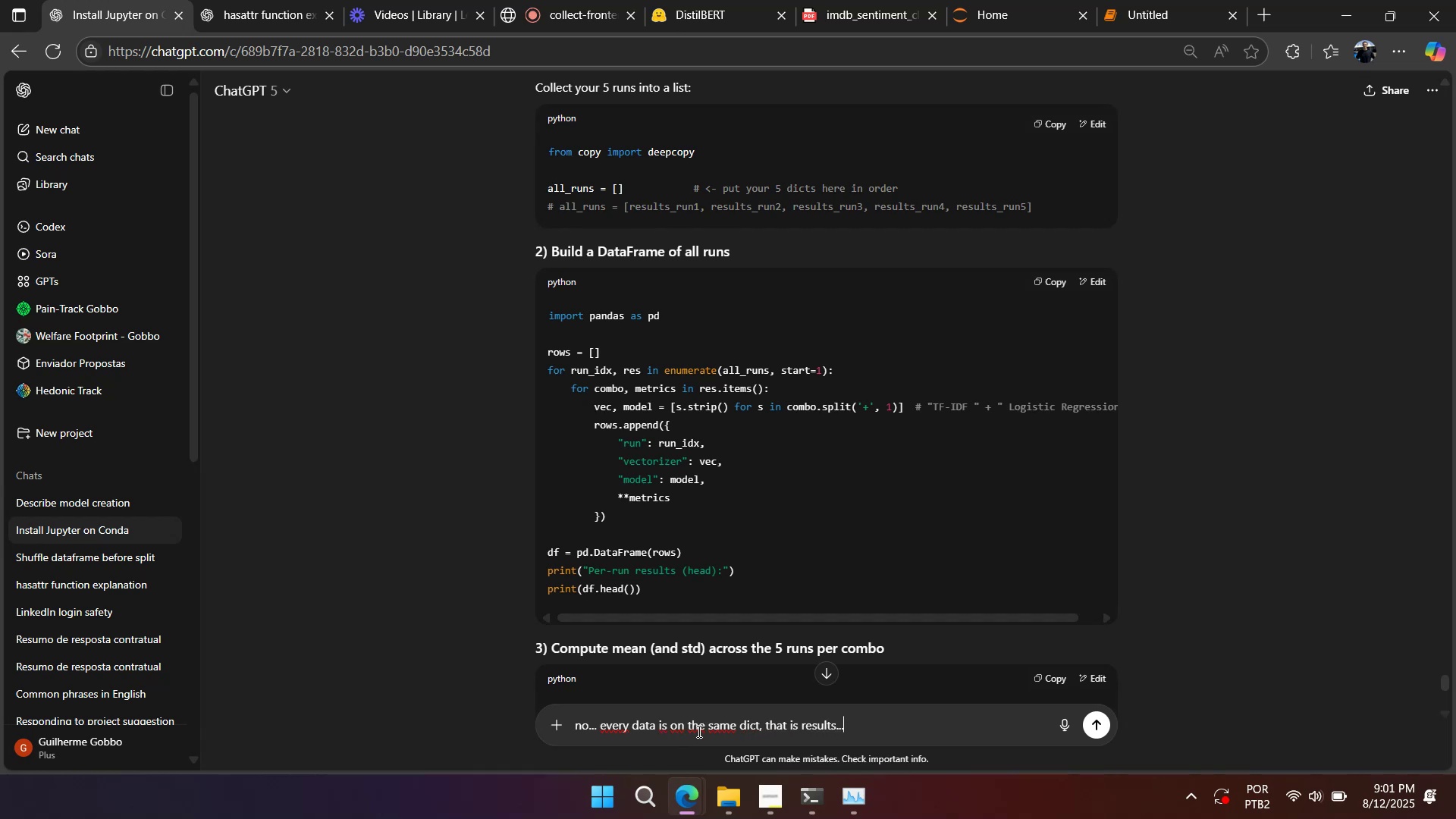 
key(Enter)
 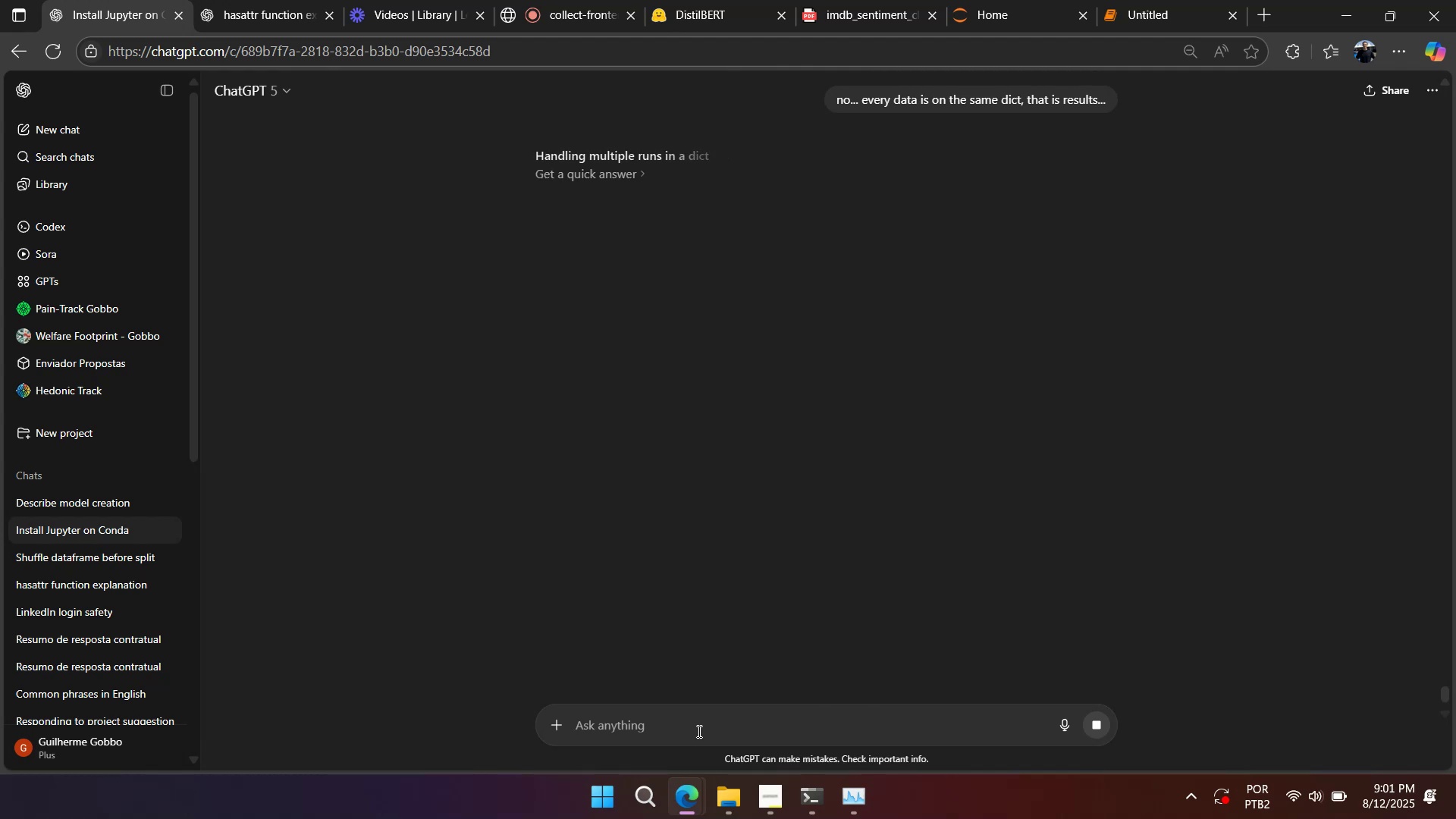 
wait(11.87)
 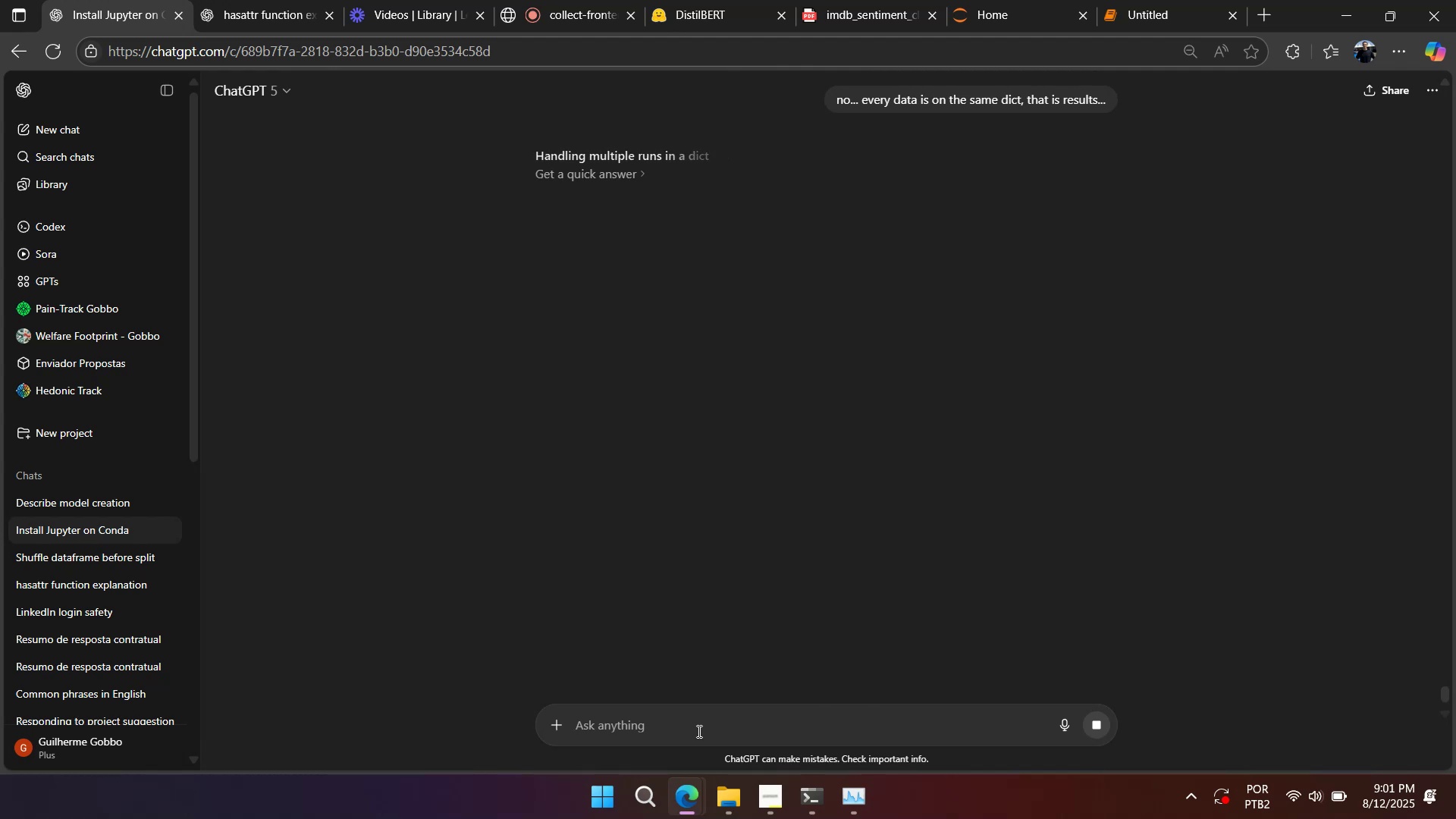 
left_click([1185, 14])
 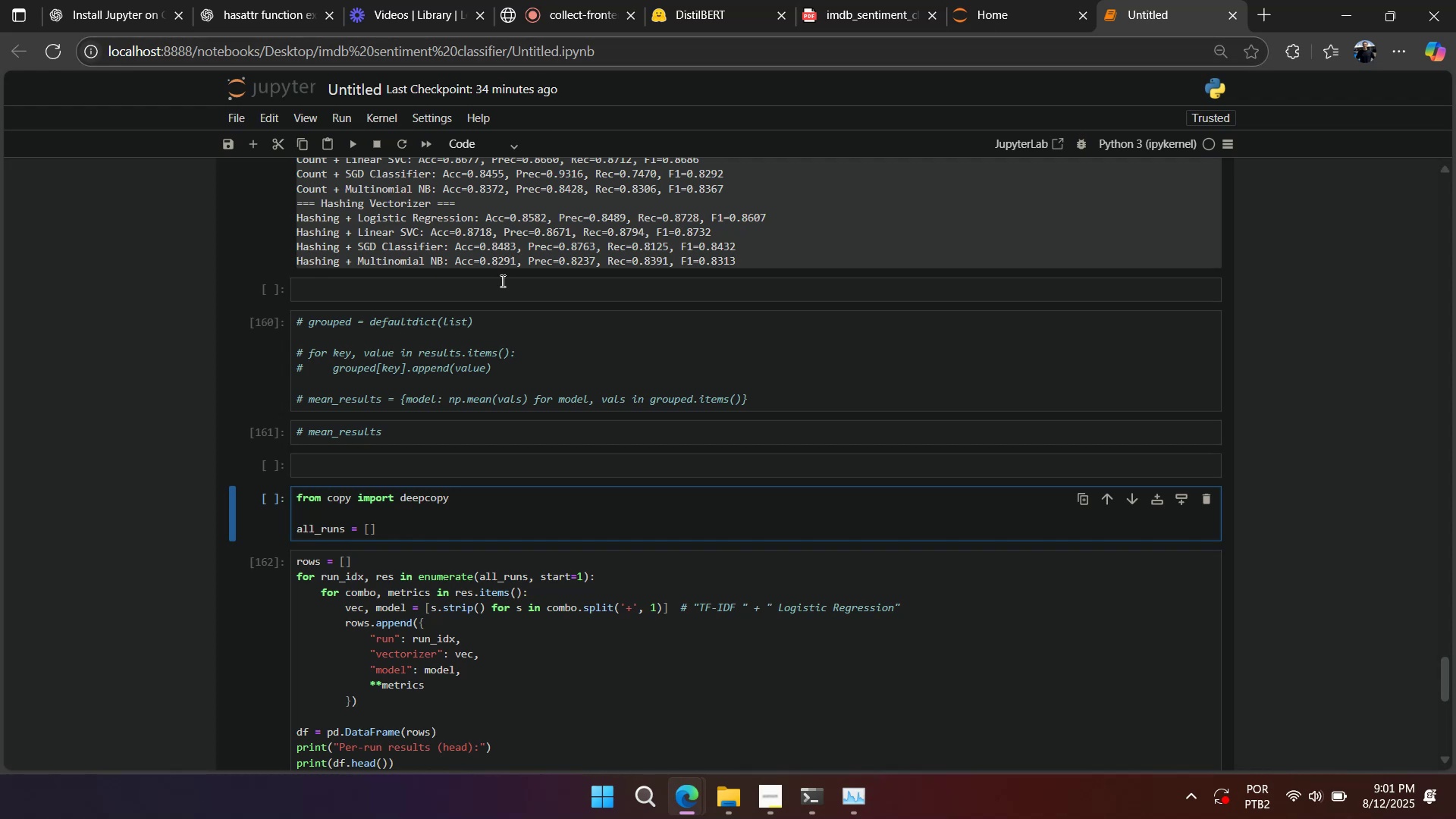 
scroll: coordinate [430, 372], scroll_direction: down, amount: 7.0
 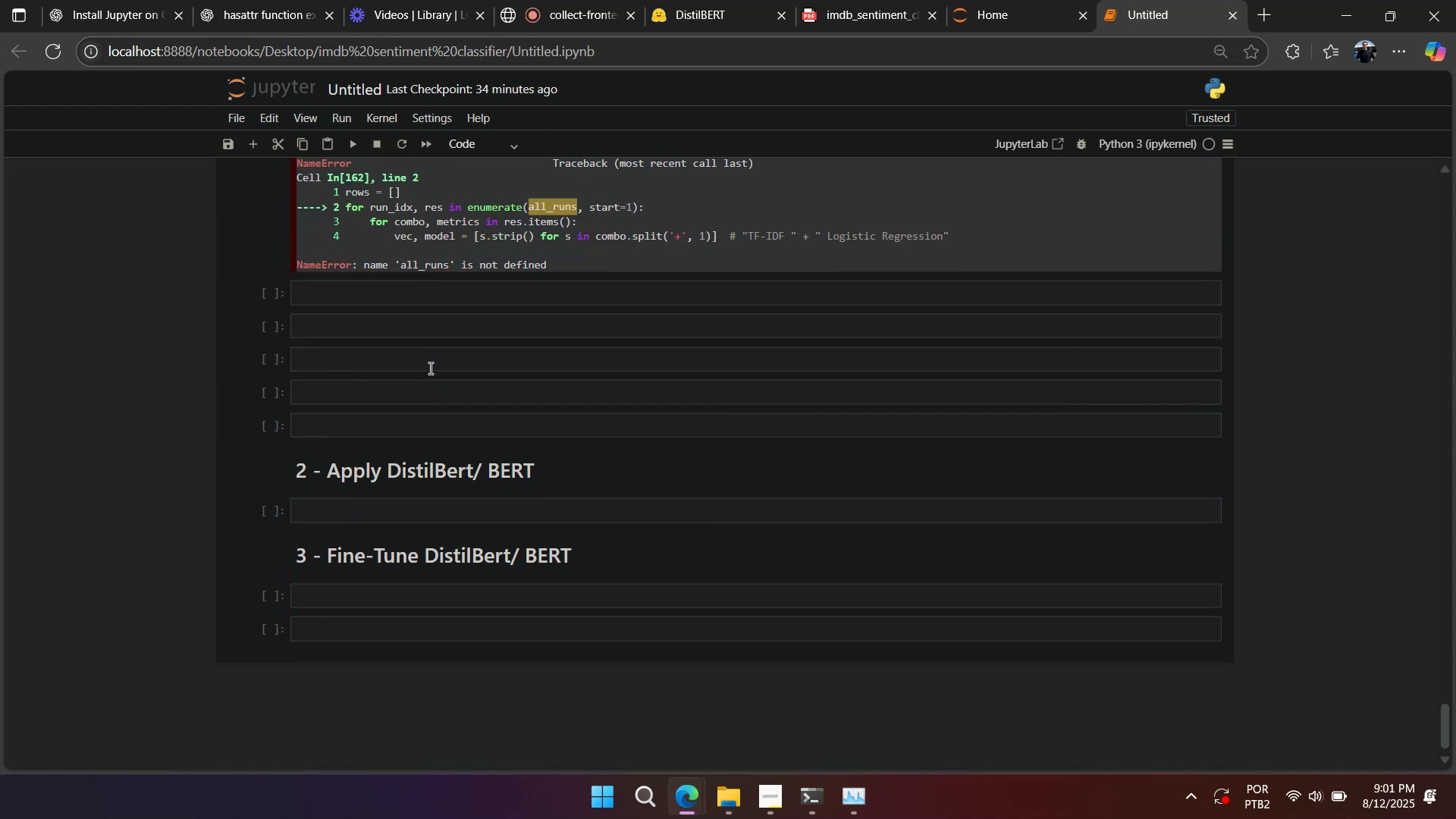 
scroll: coordinate [411, 385], scroll_direction: up, amount: 4.0
 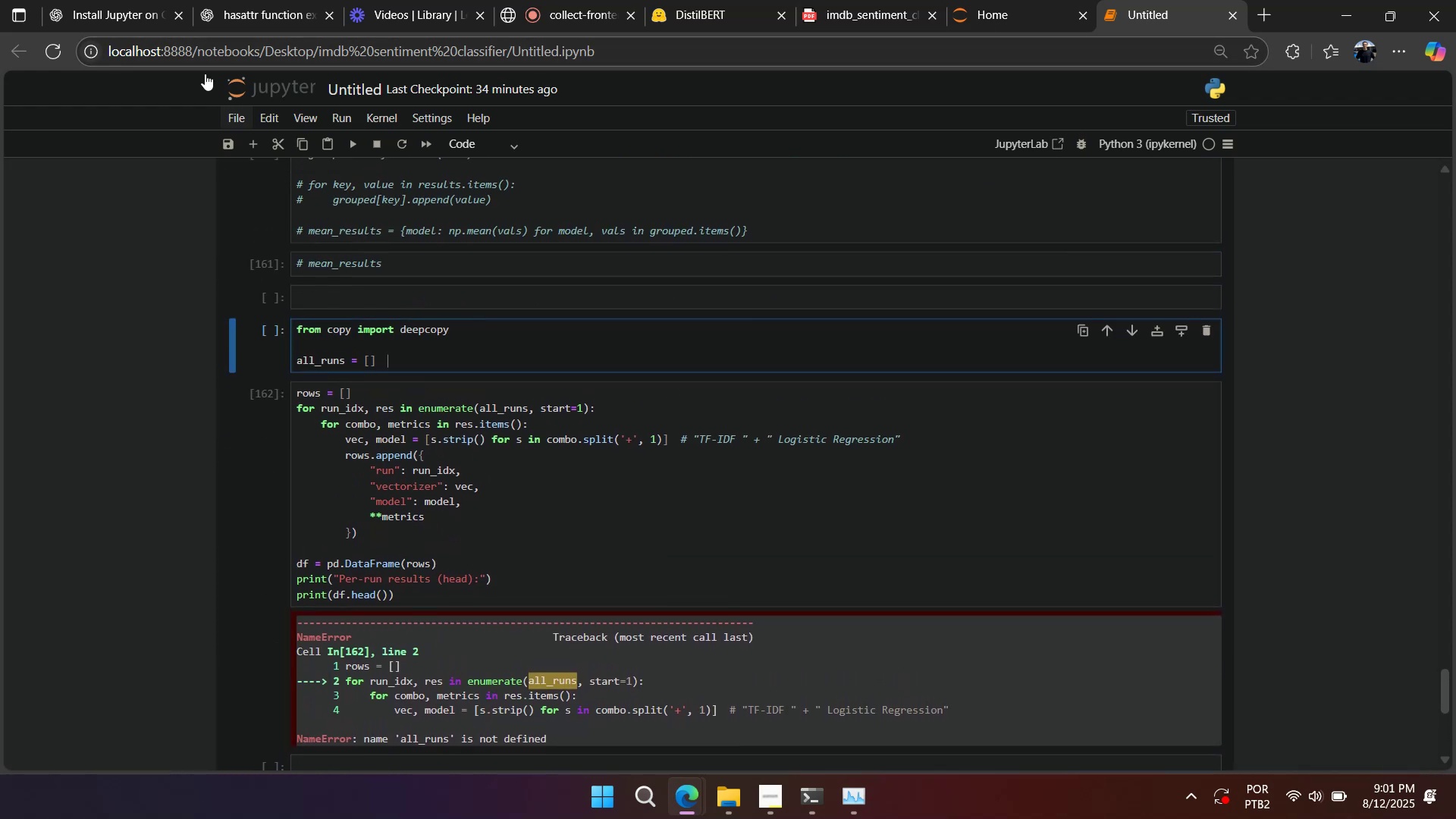 
mouse_move([158, 33])
 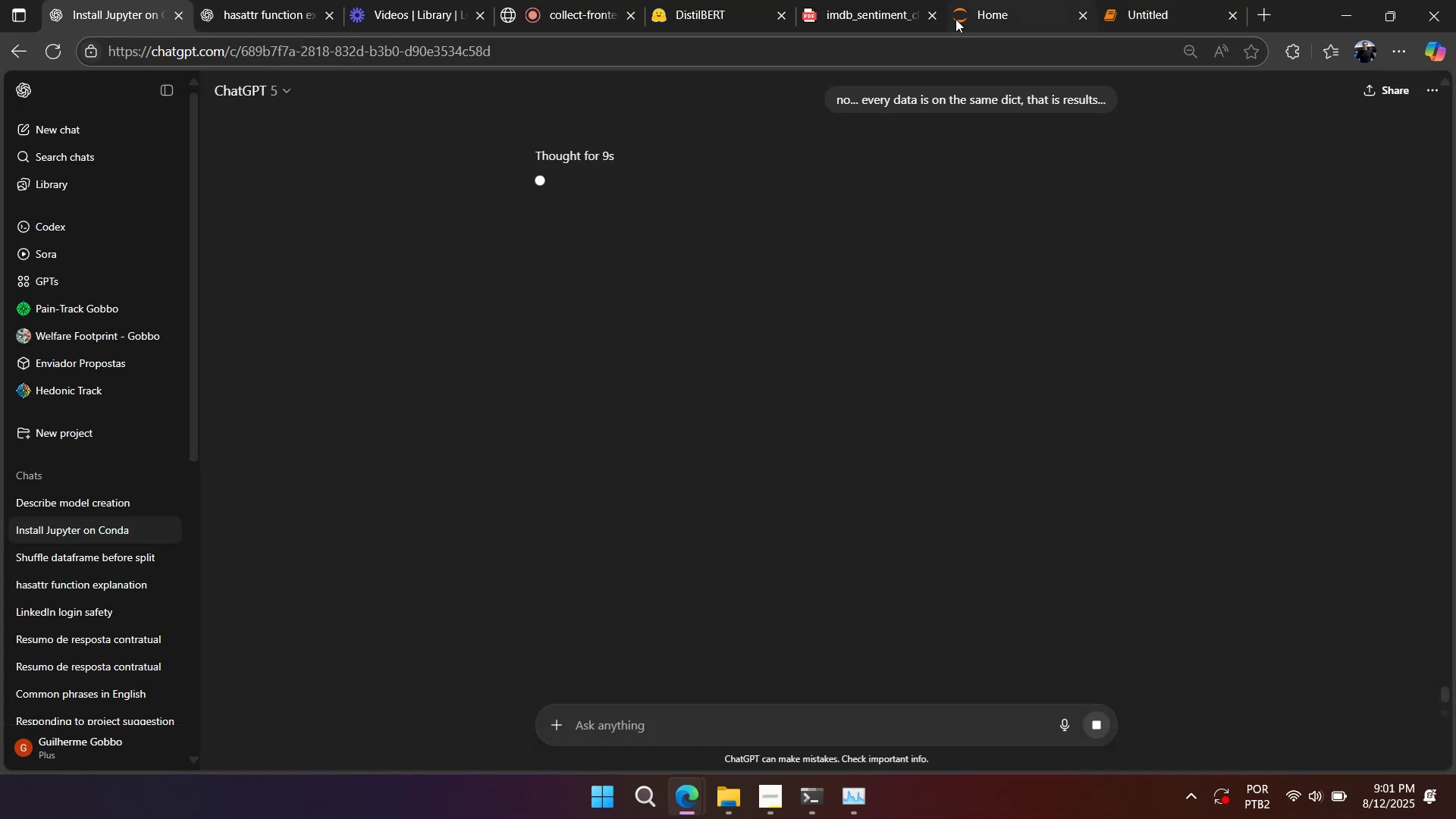 
mouse_move([860, 11])
 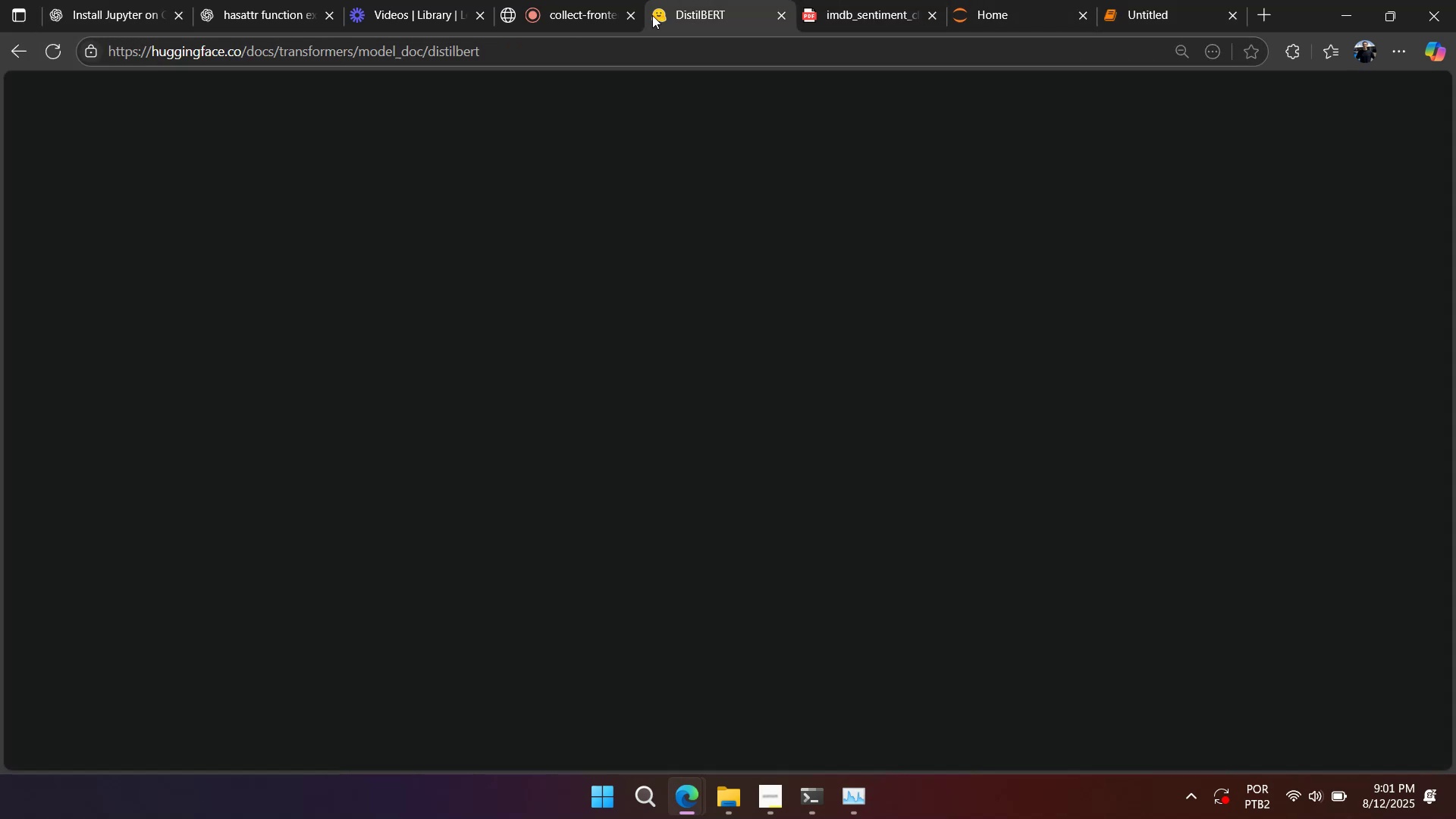 
double_click([575, 15])
 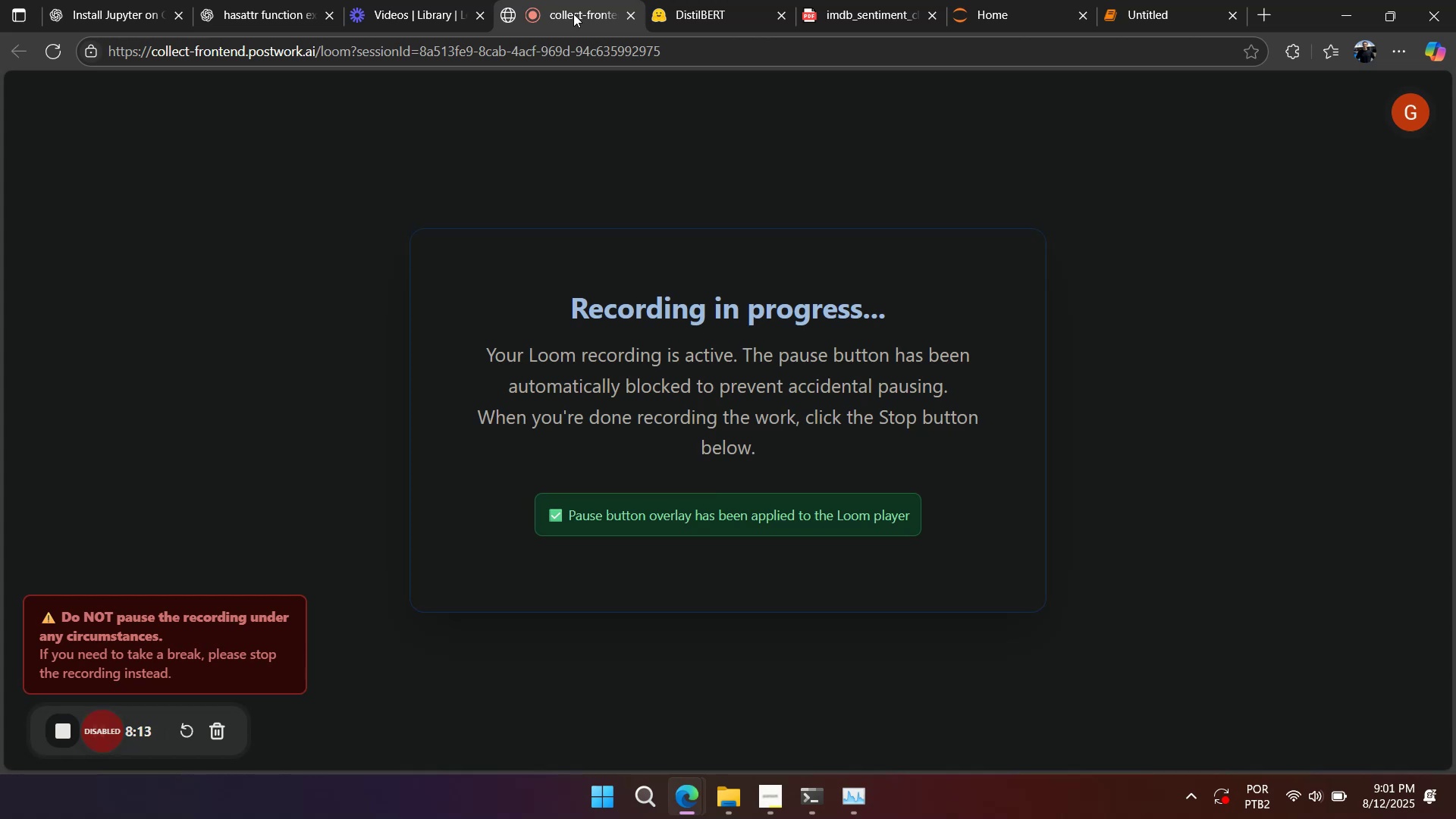 
wait(5.92)
 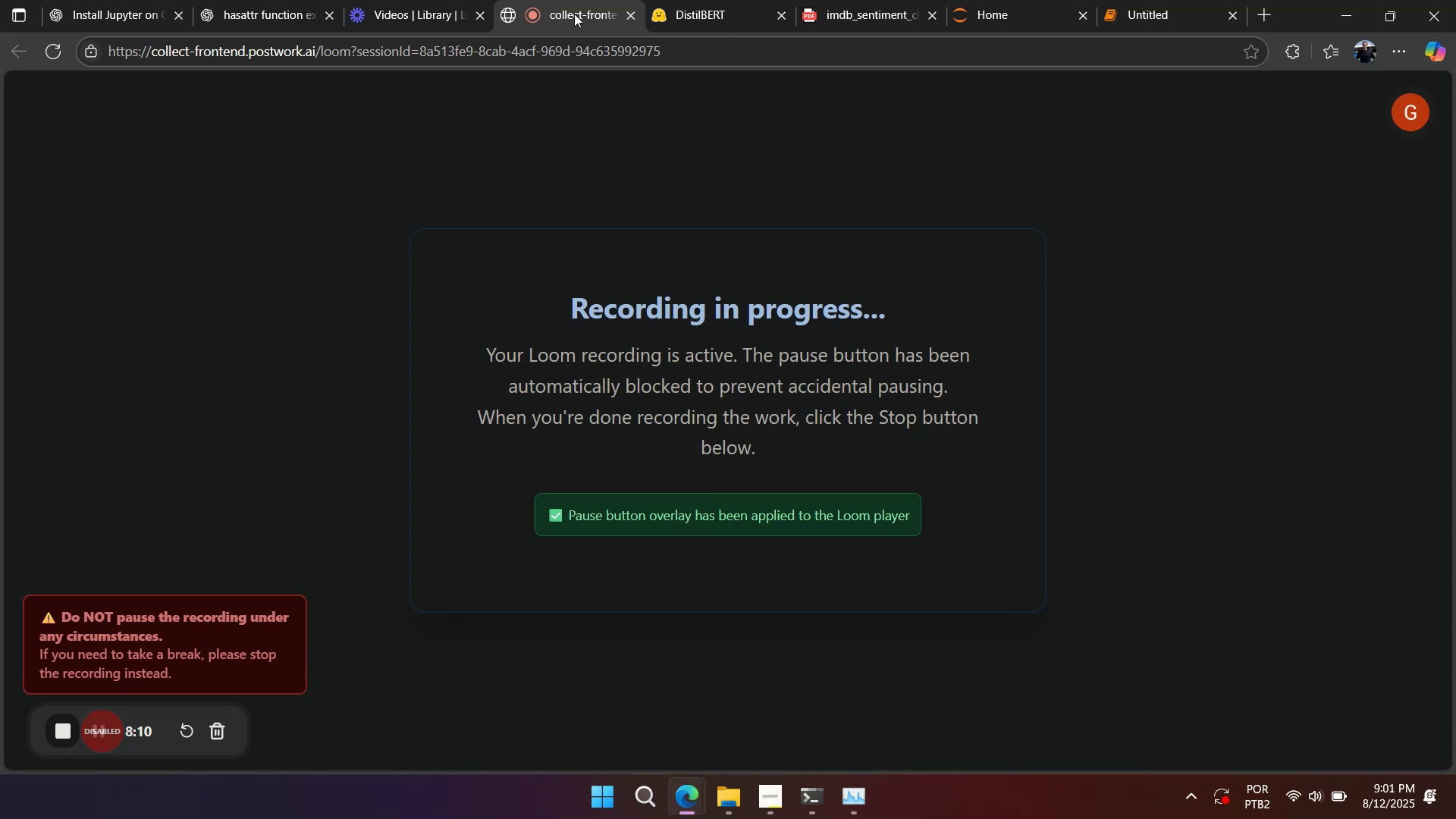 
double_click([260, 10])
 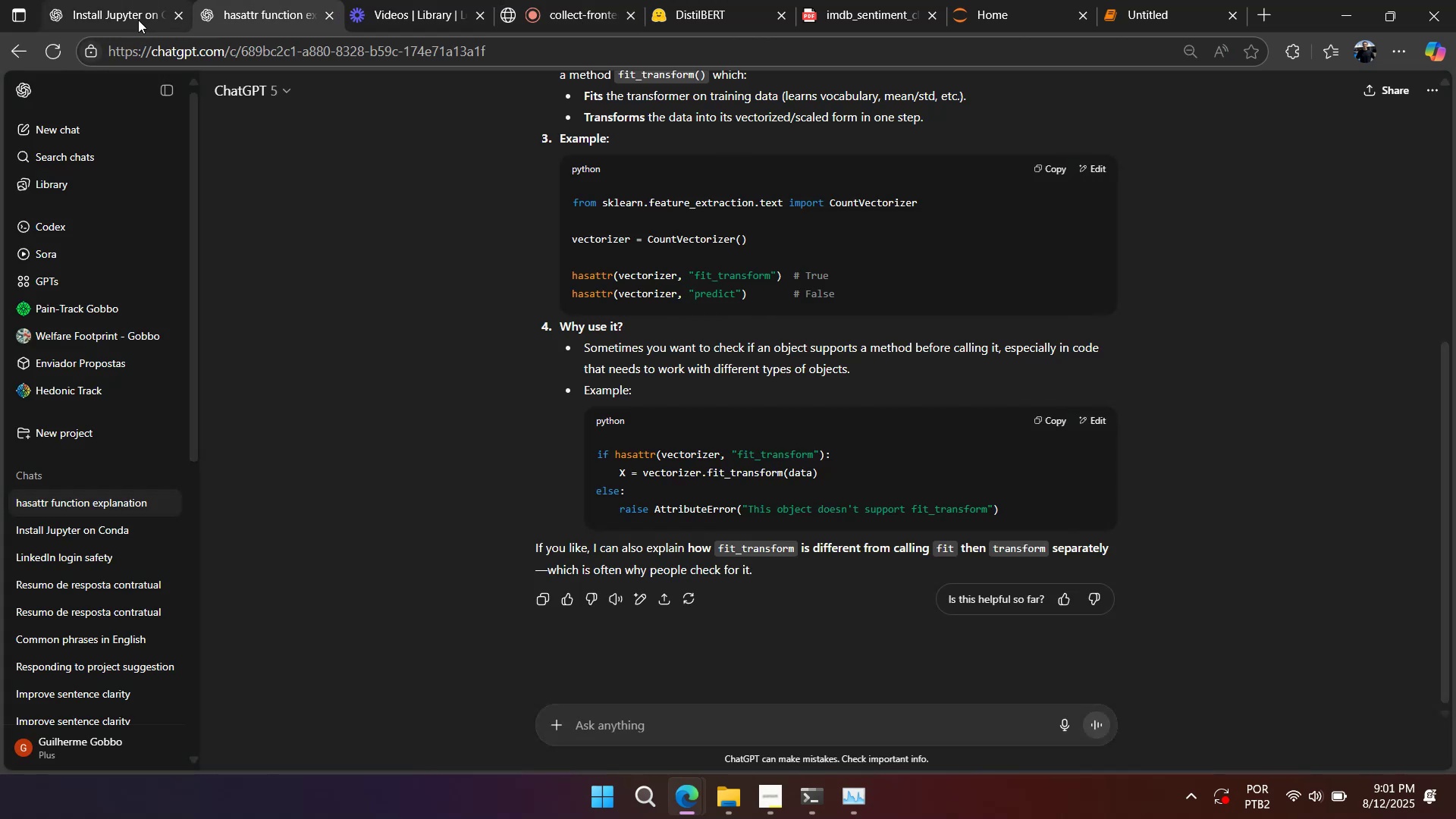 
left_click([138, 20])
 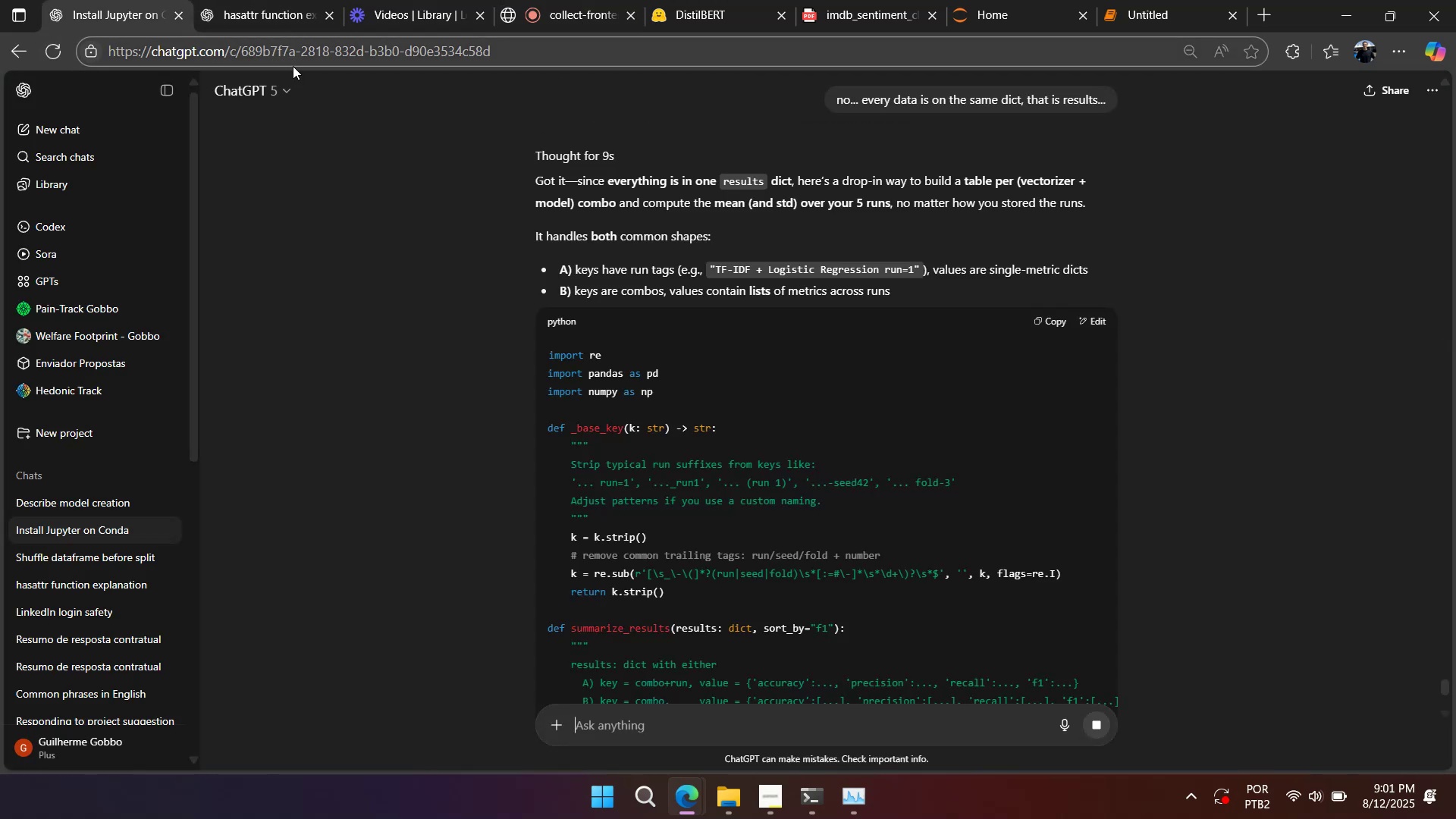 
scroll: coordinate [624, 384], scroll_direction: down, amount: 5.0
 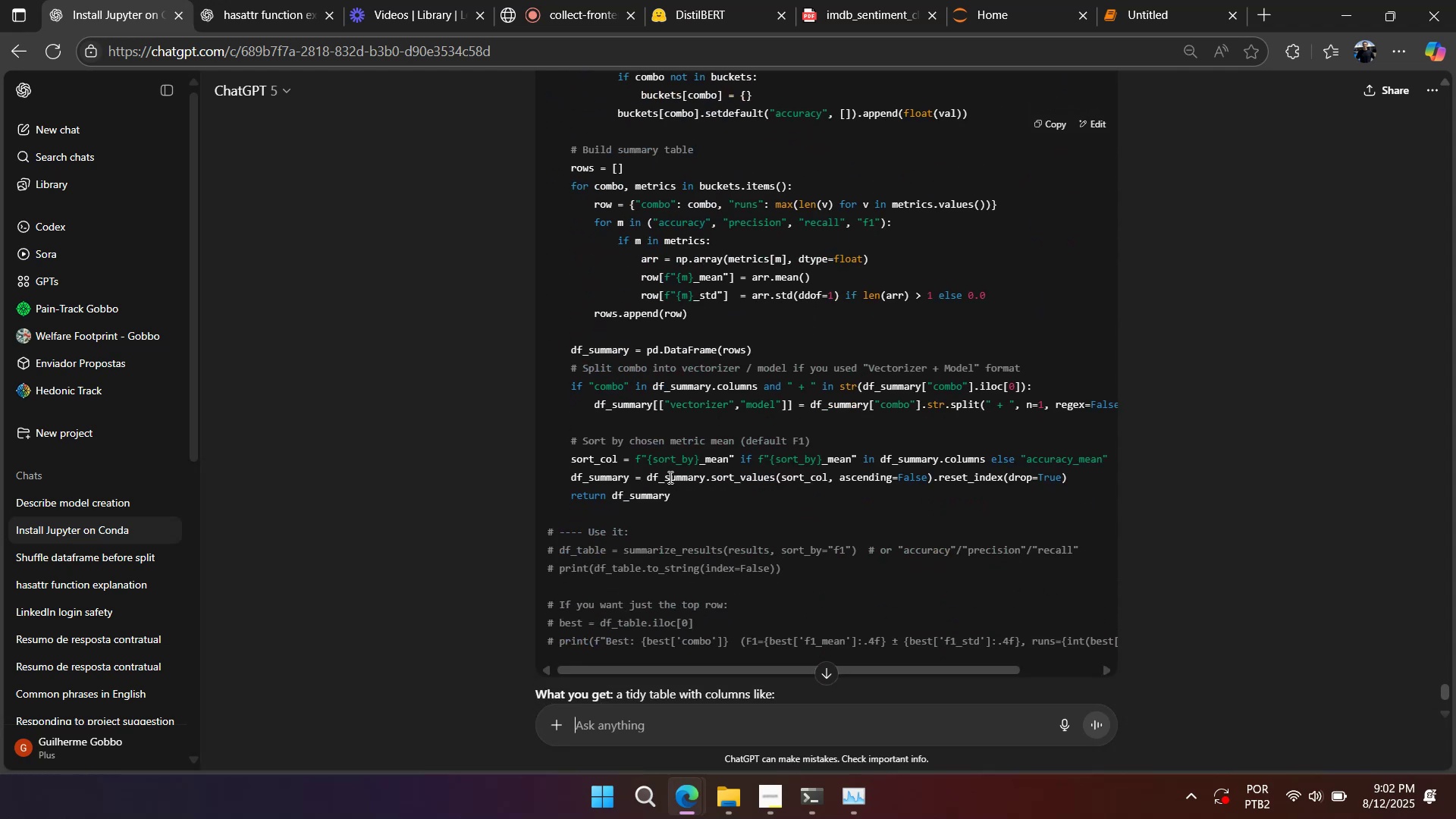 
left_click_drag(start_coordinate=[670, 492], to_coordinate=[601, 318])
 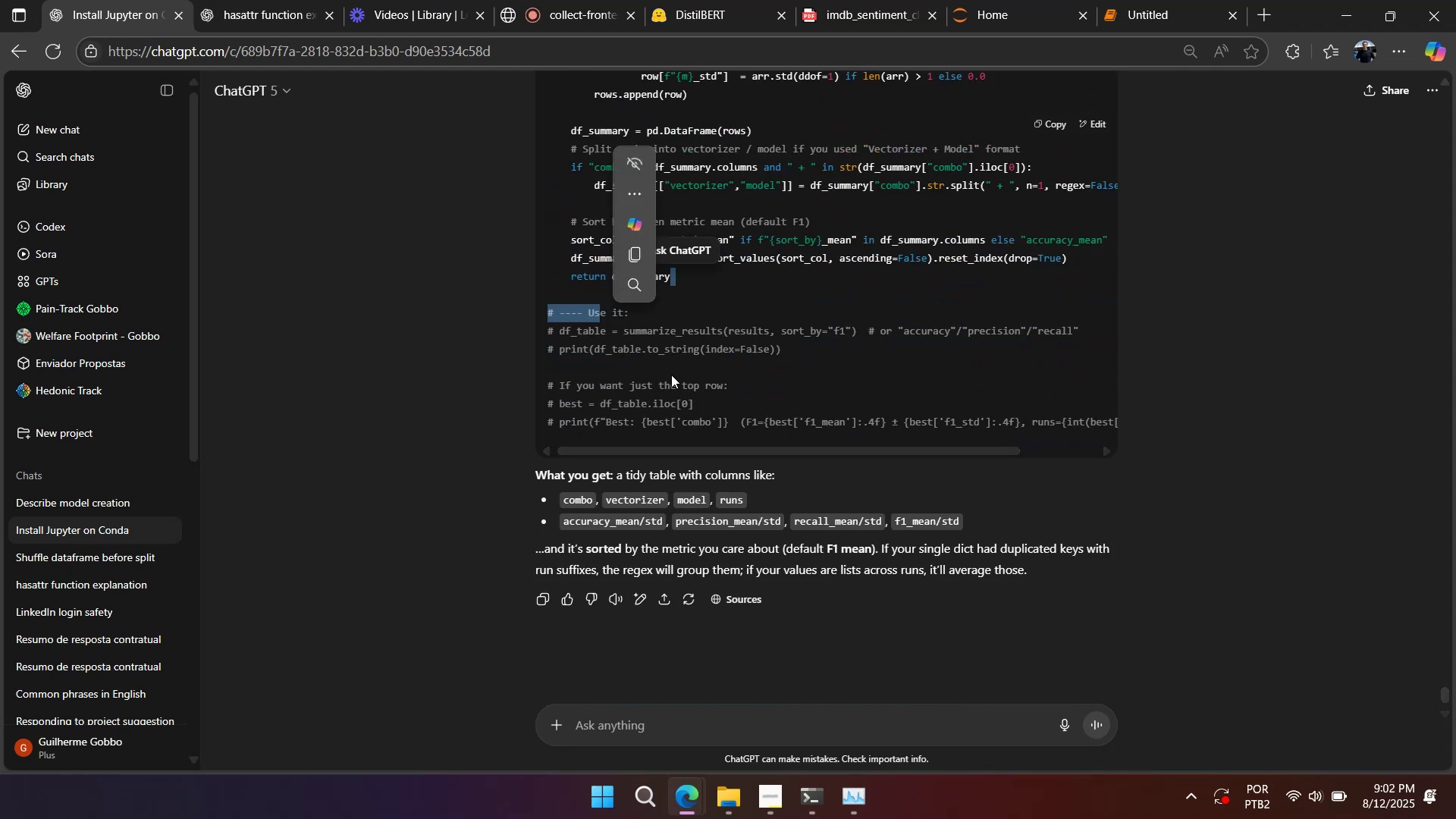 
scroll: coordinate [601, 319], scroll_direction: down, amount: 5.0
 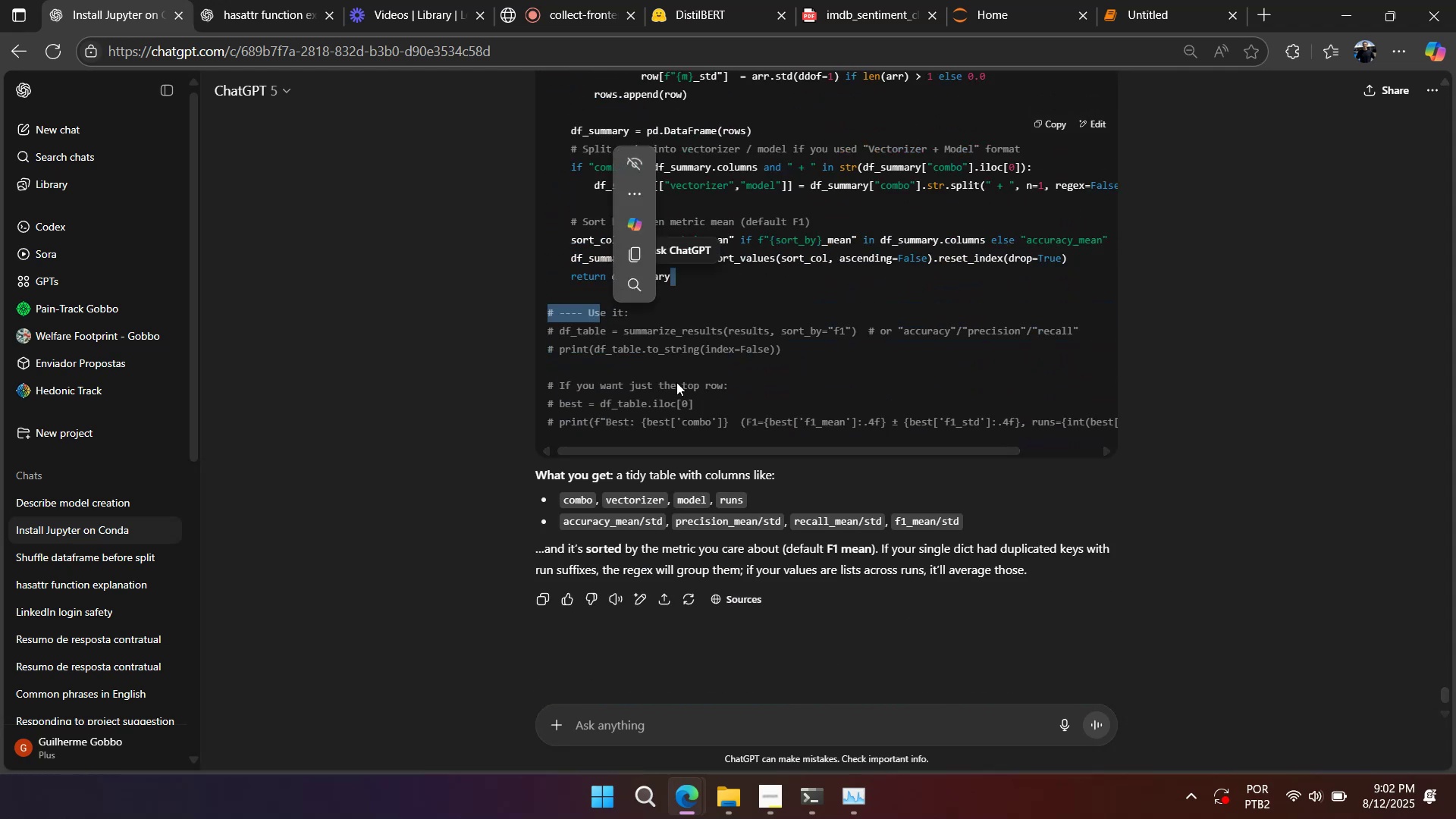 
left_click([676, 383])
 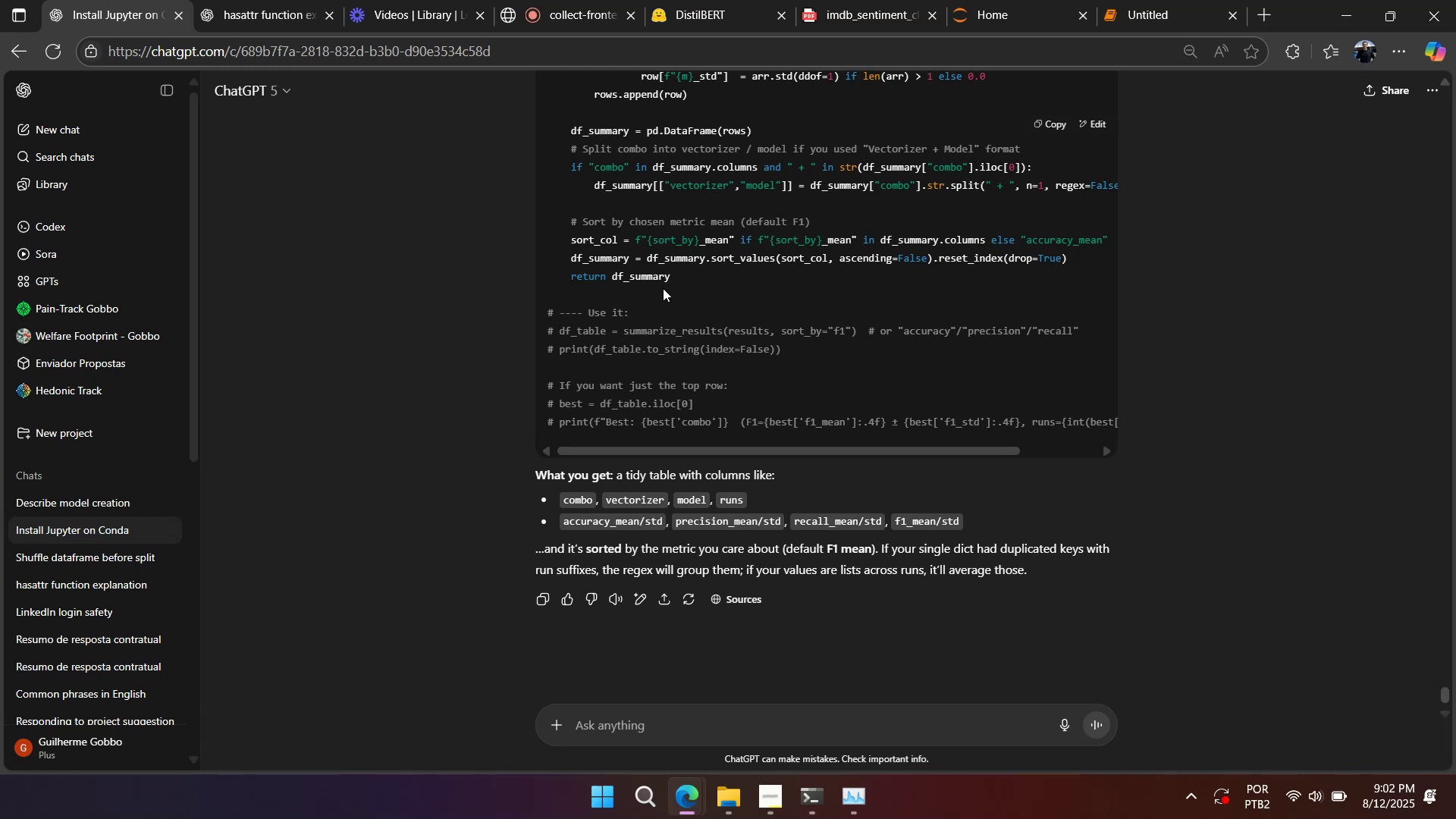 
left_click_drag(start_coordinate=[675, 278], to_coordinate=[573, 397])
 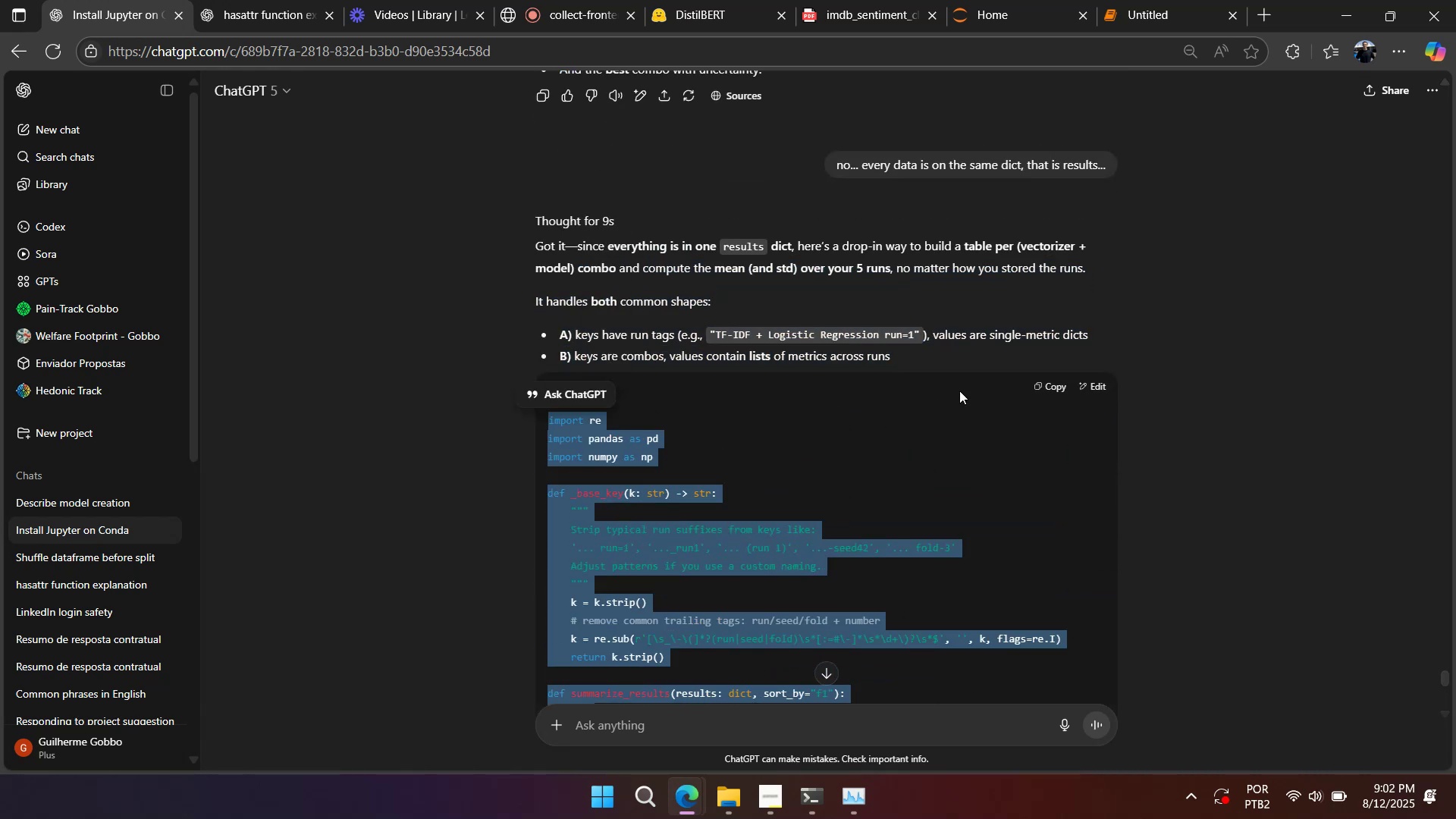 
scroll: coordinate [676, 265], scroll_direction: up, amount: 14.0
 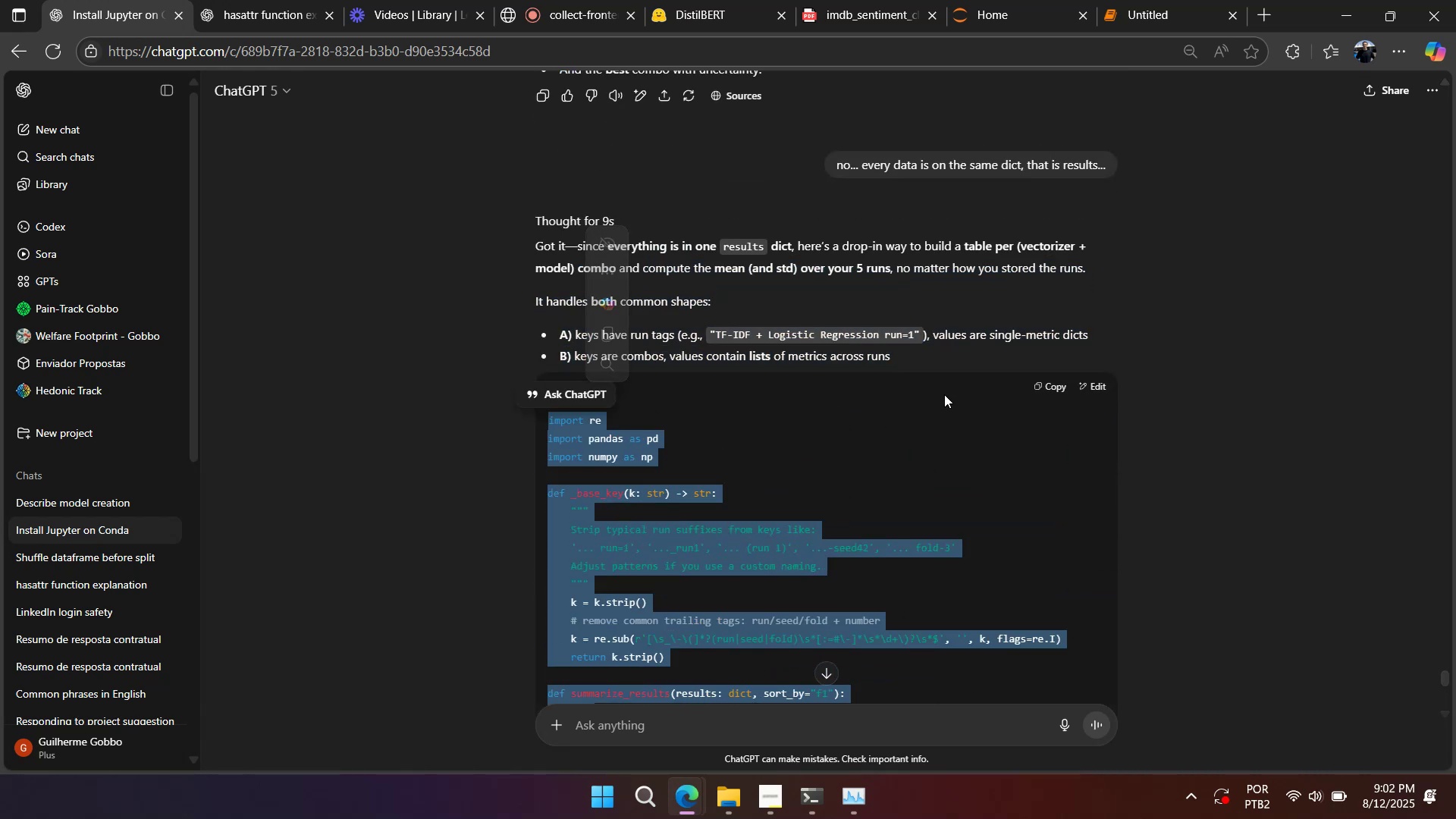 
left_click([1037, 381])
 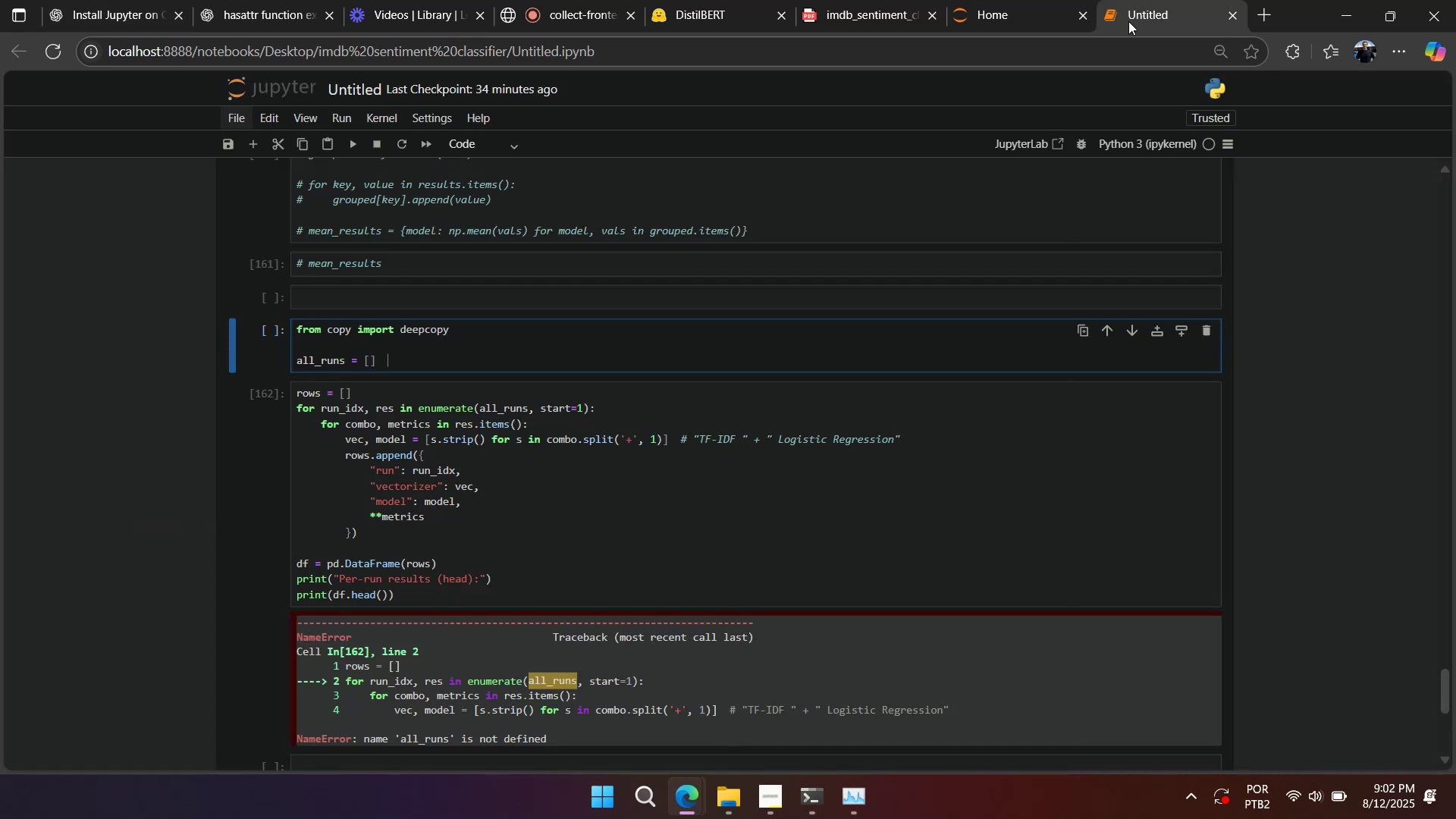 
scroll: coordinate [639, 403], scroll_direction: down, amount: 2.0
 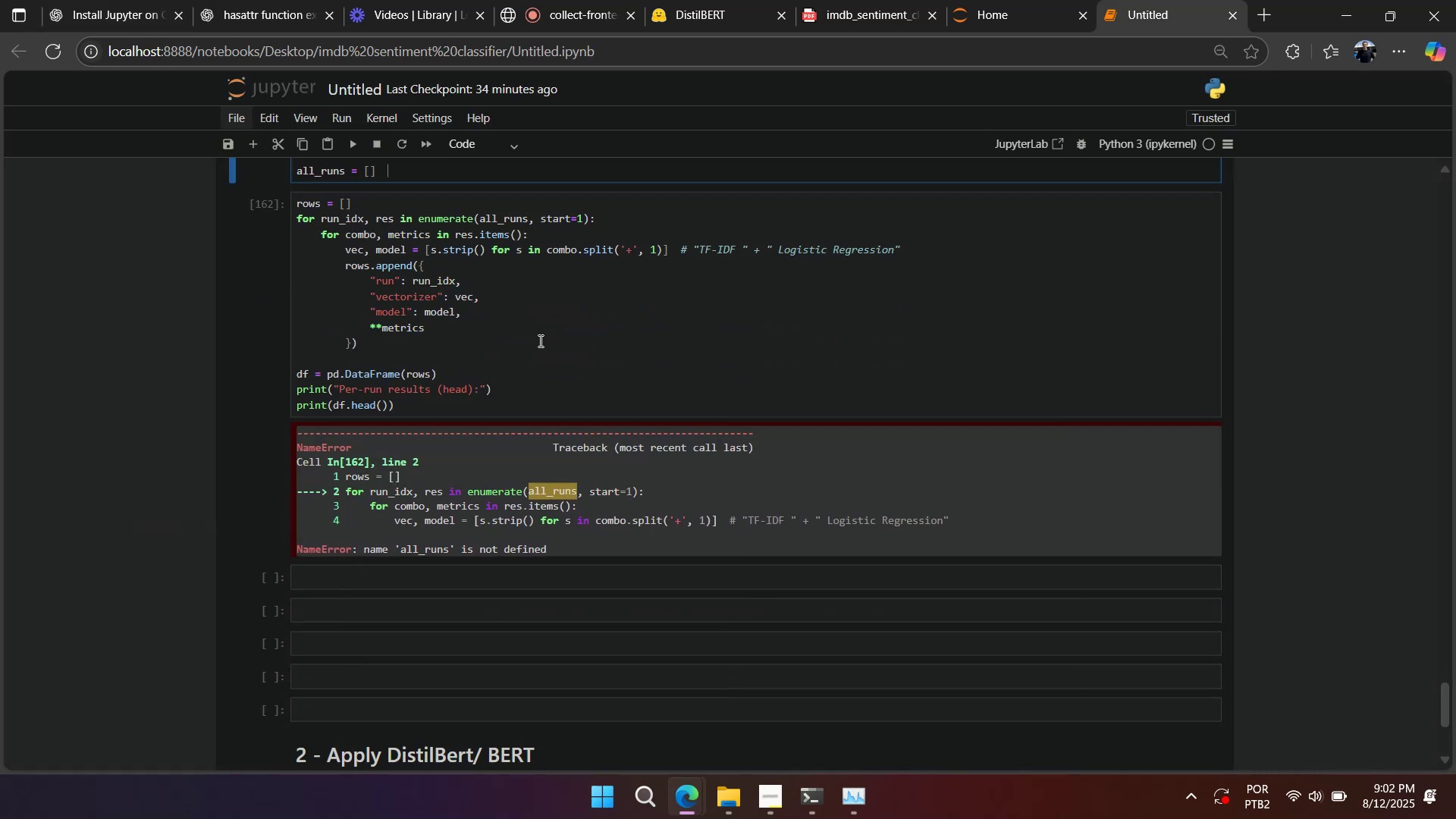 
scroll: coordinate [466, 294], scroll_direction: up, amount: 1.0
 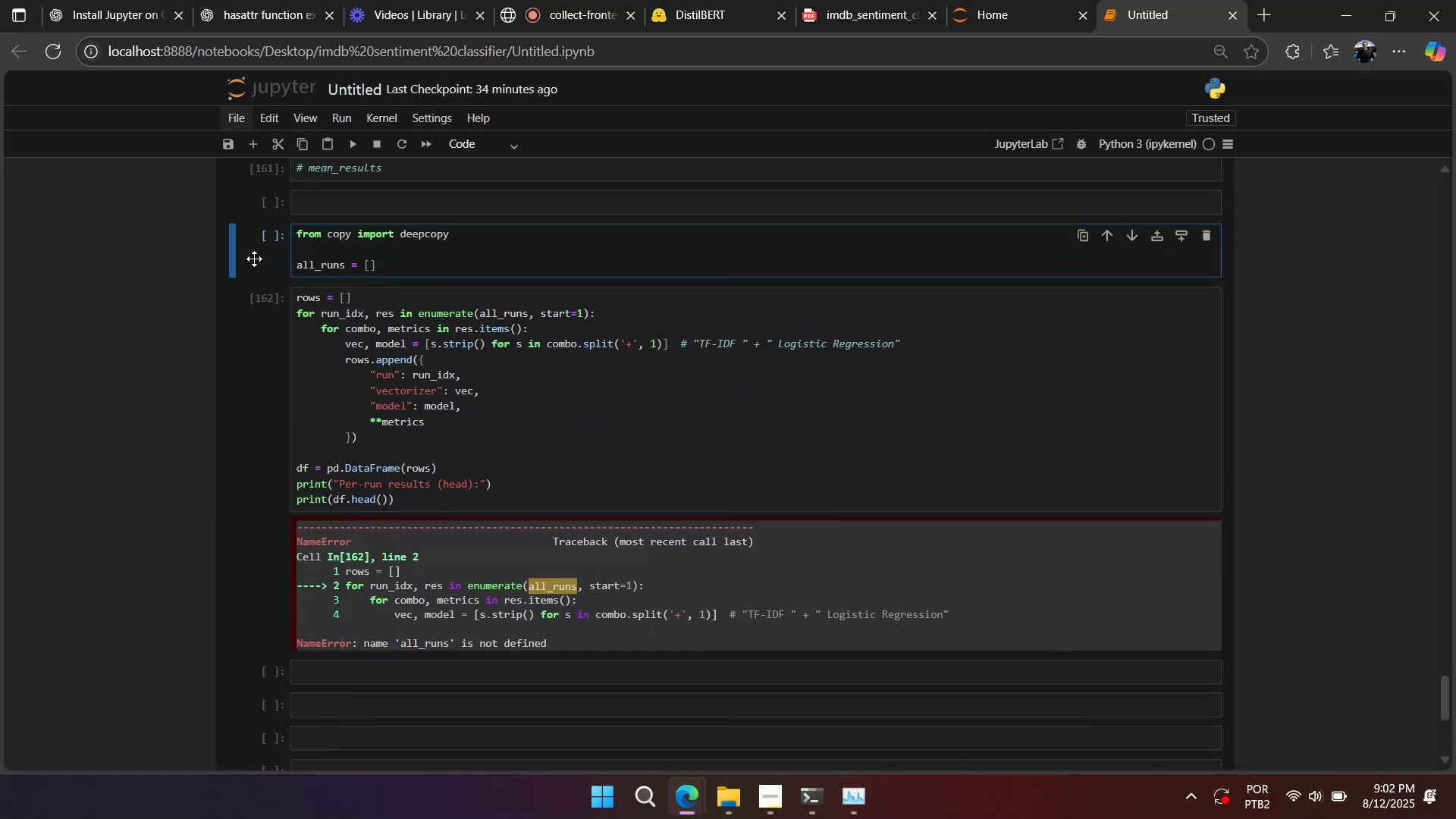 
left_click([253, 243])
 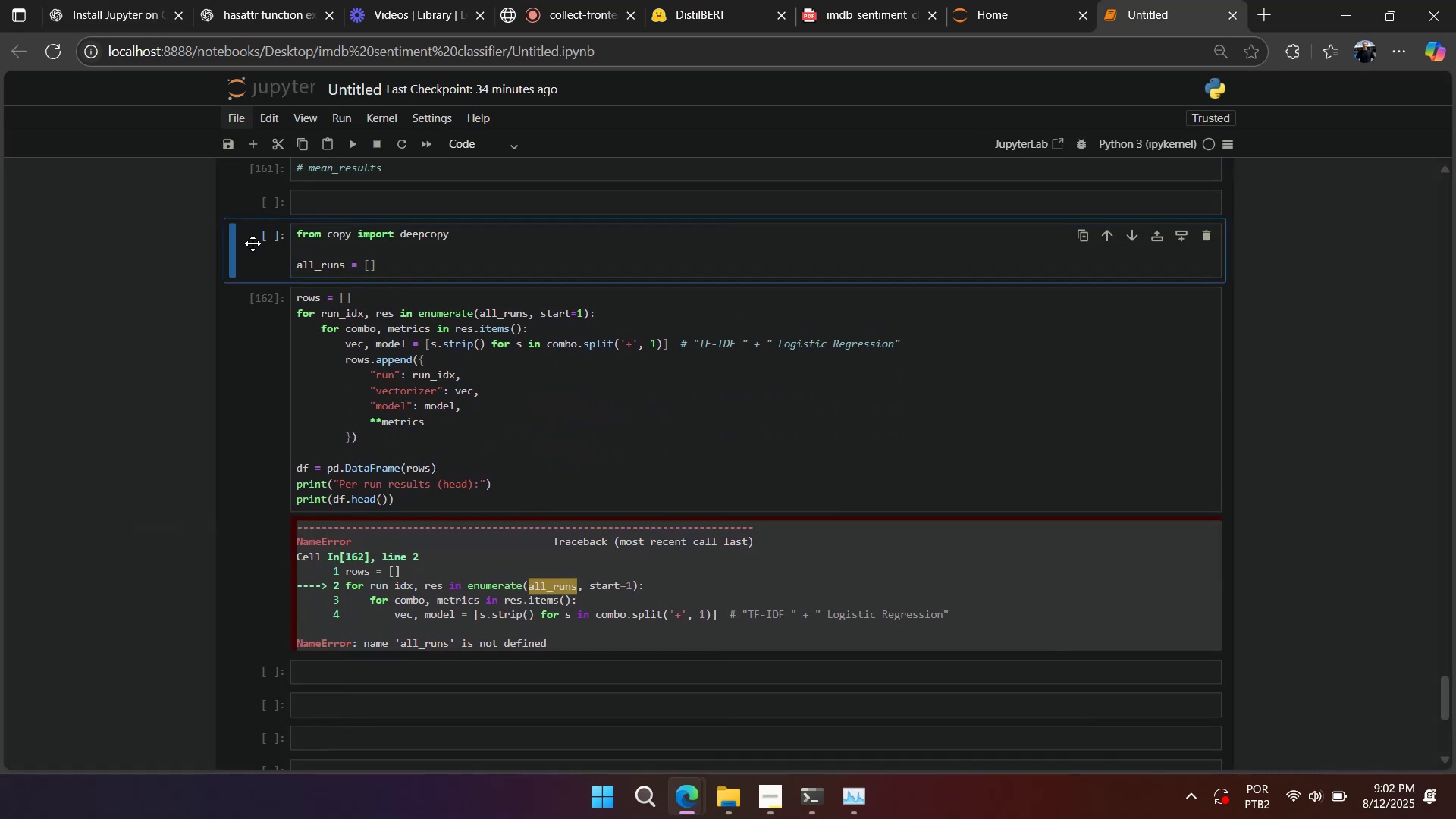 
type(eeeedddd)
 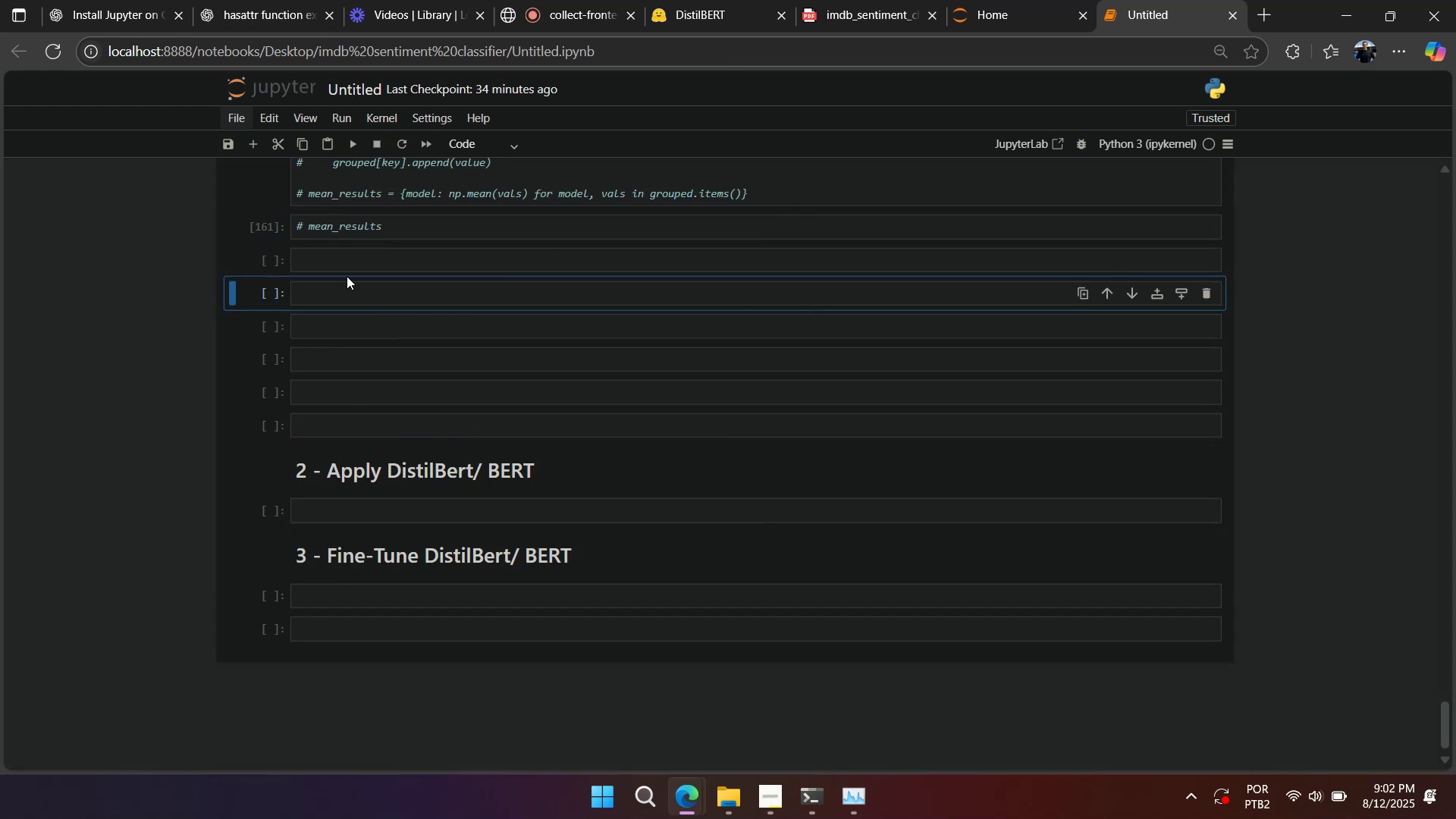 
left_click([352, 290])
 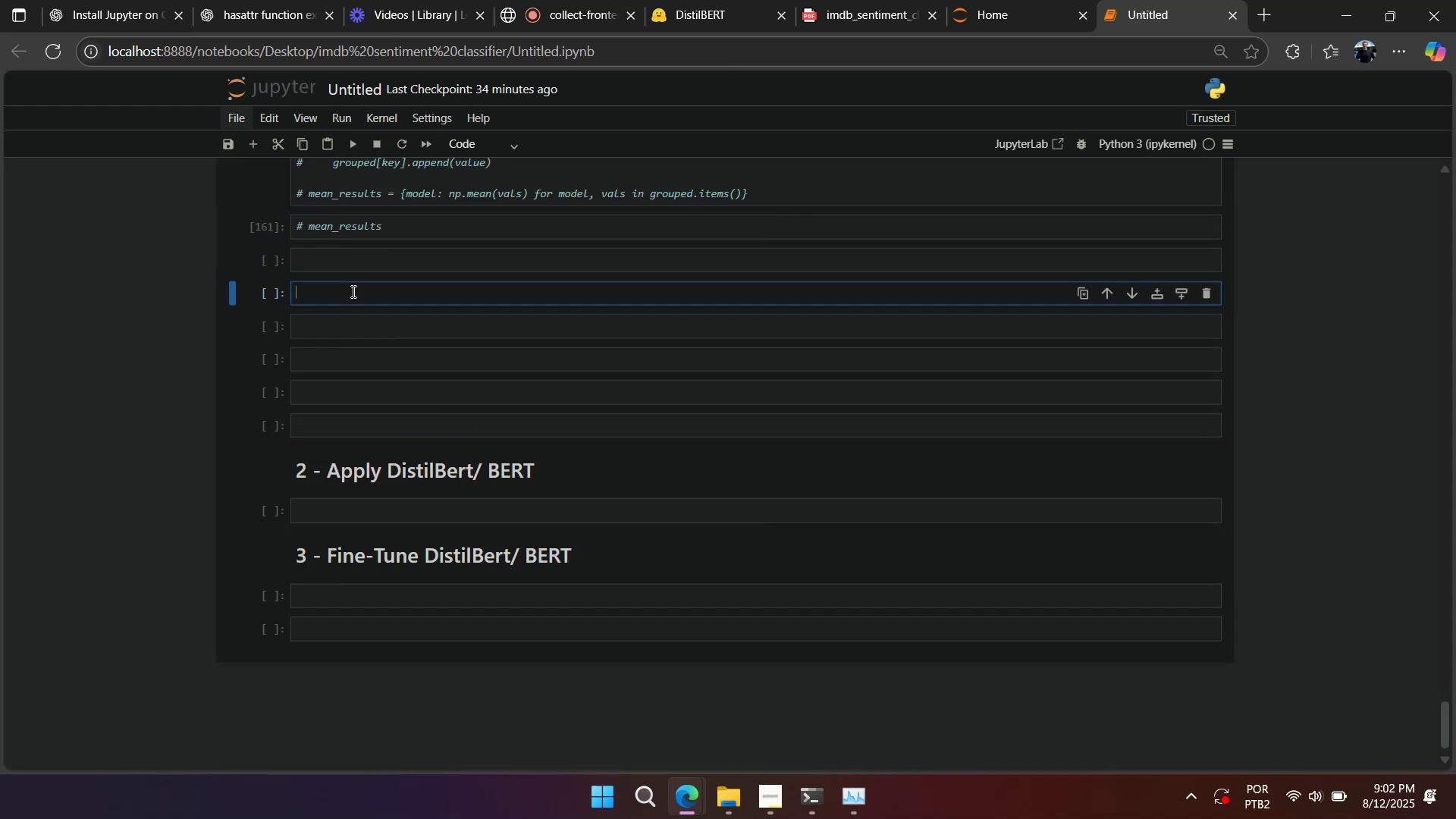 
key(Control+V)
 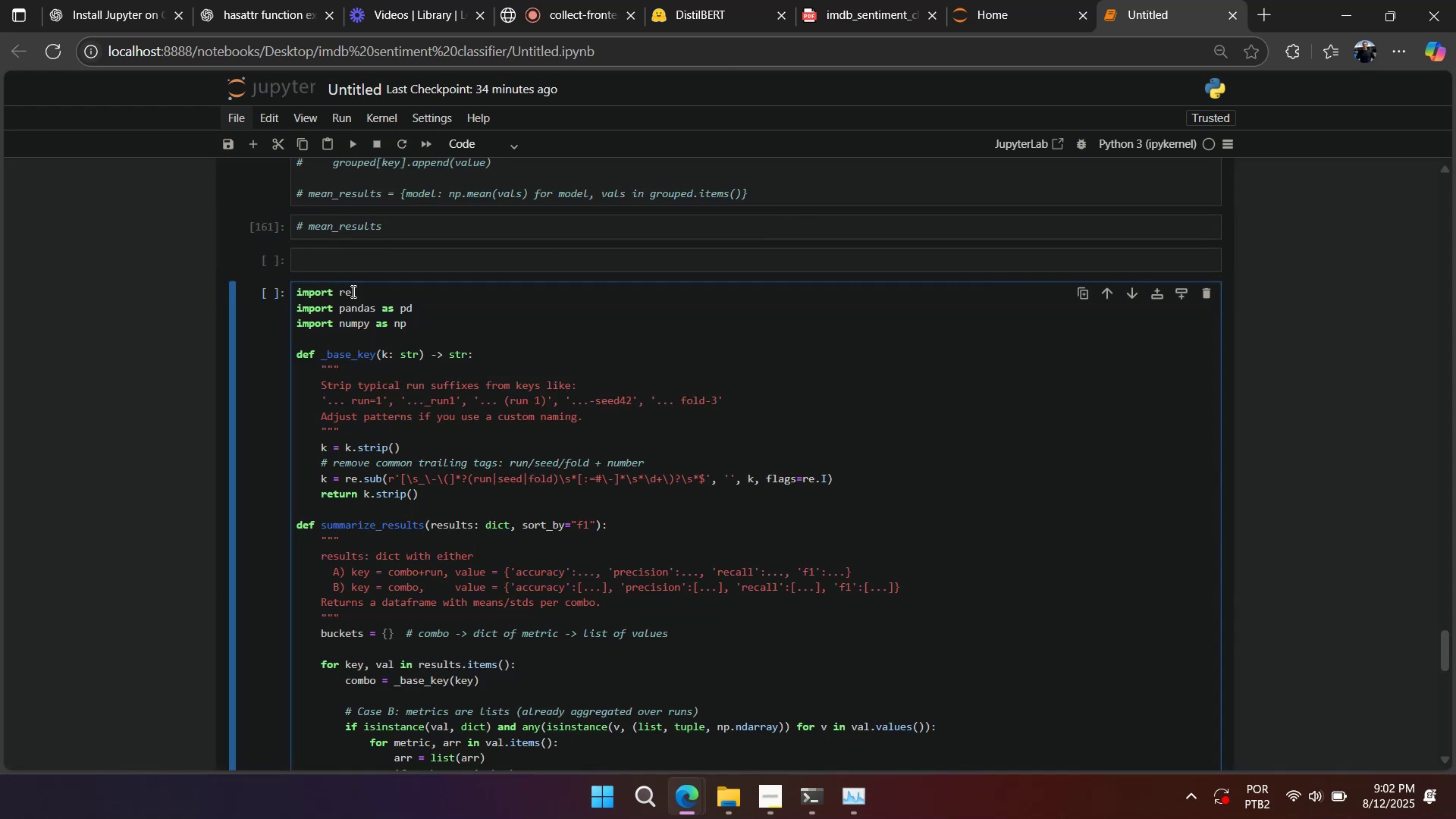 
scroll: coordinate [359, 317], scroll_direction: down, amount: 10.0
 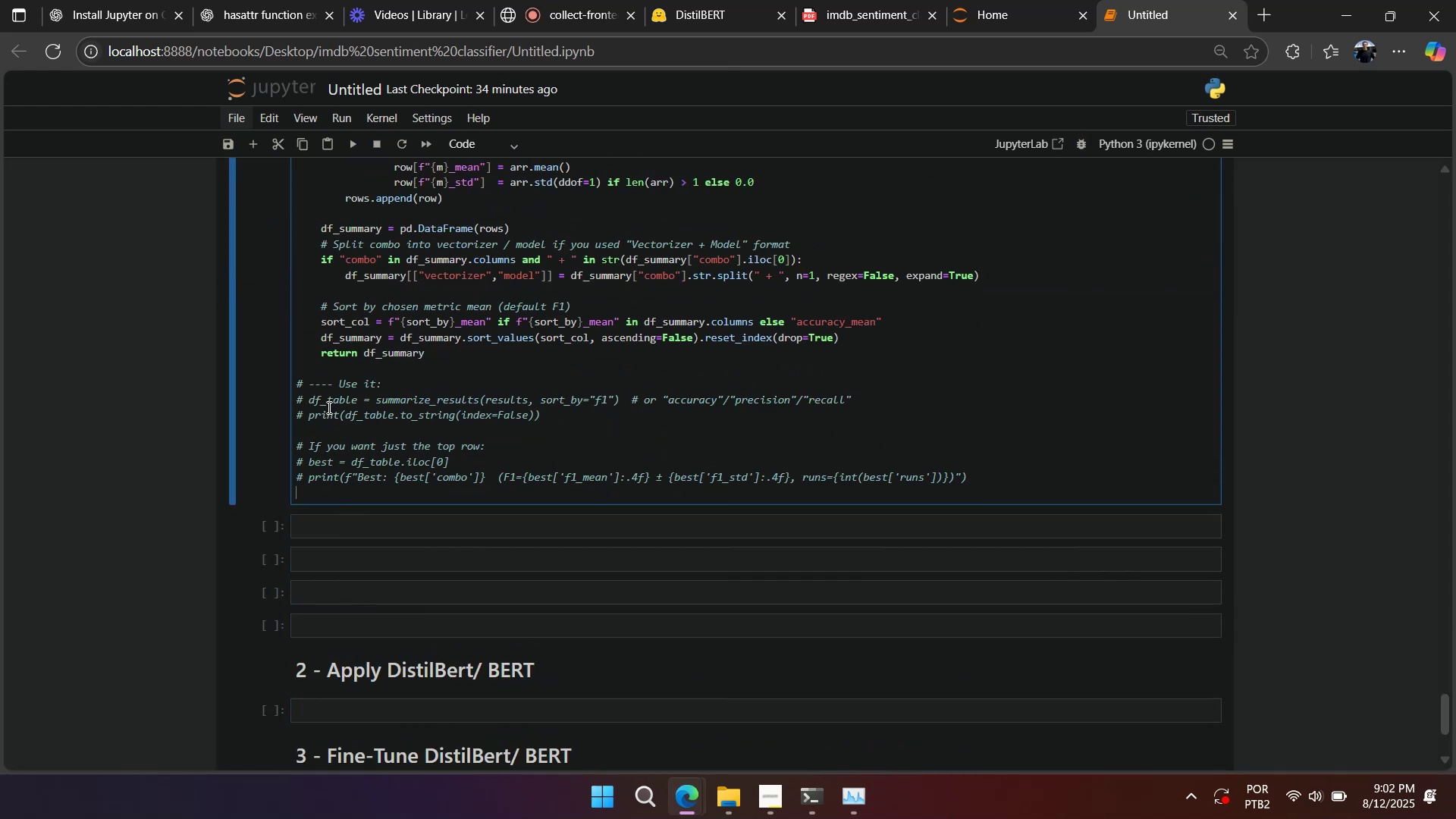 
left_click_drag(start_coordinate=[328, 397], to_coordinate=[343, 469])
 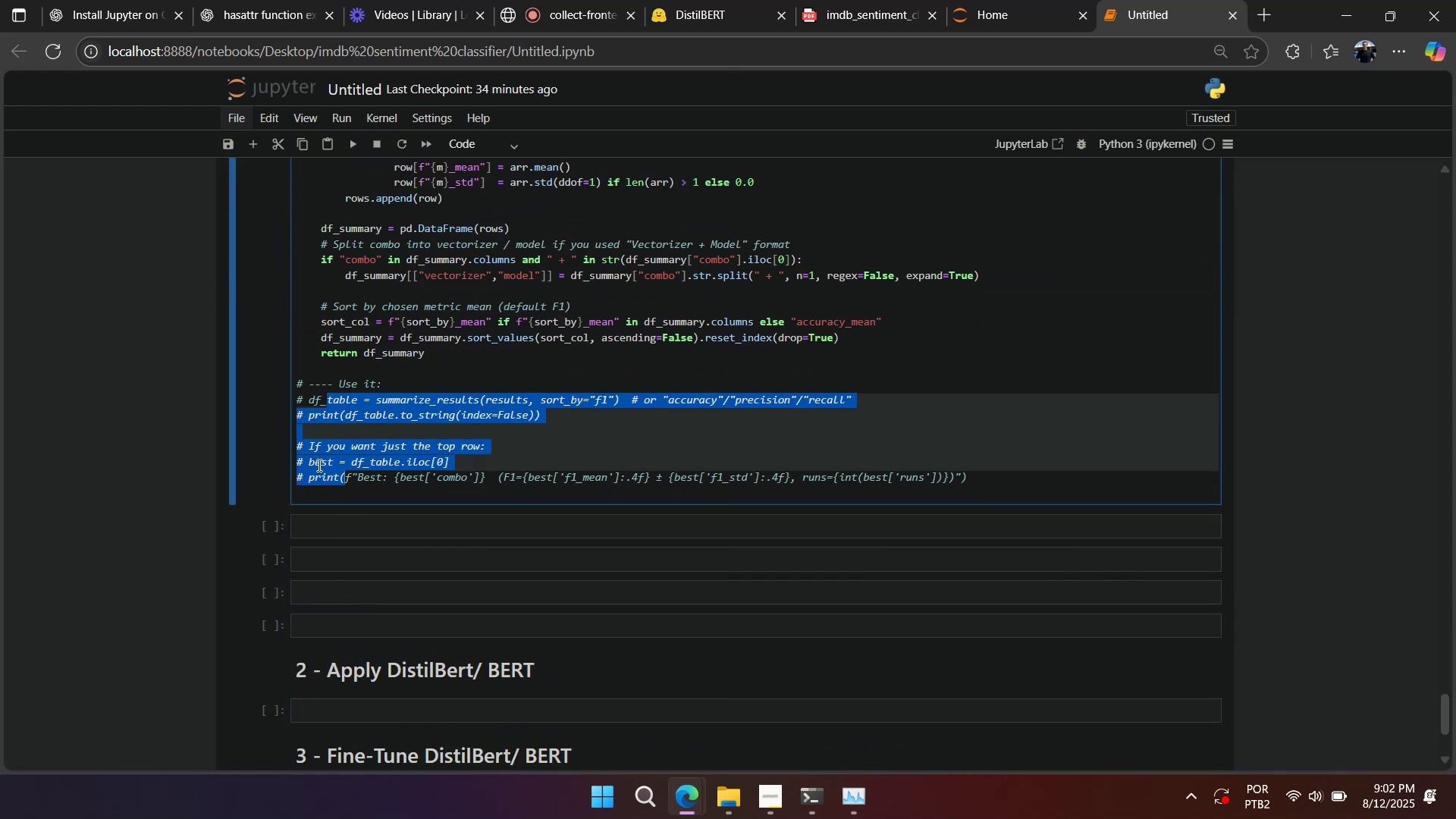 
key(Control+Slash)
 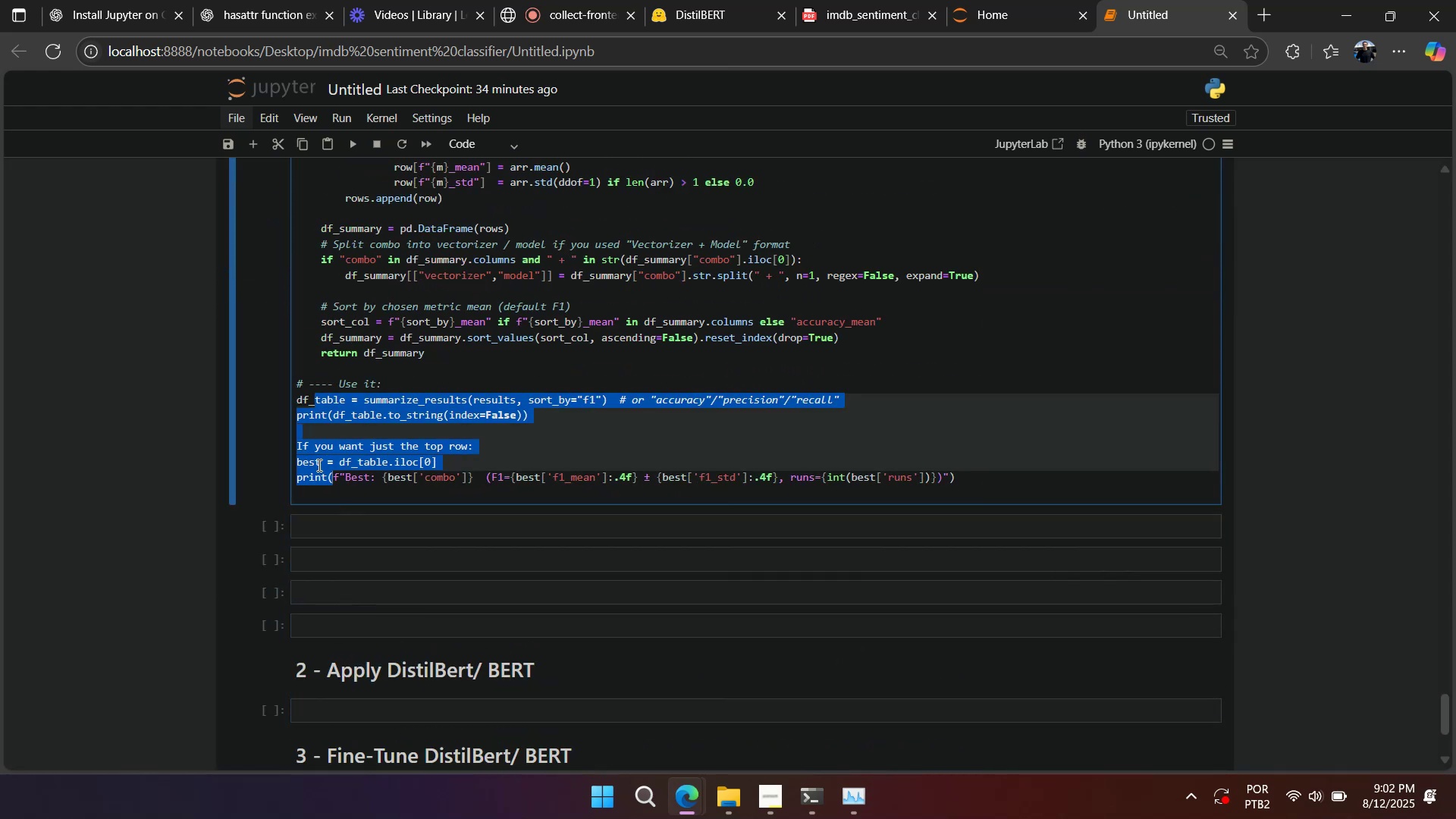 
key(Shift+Enter)
 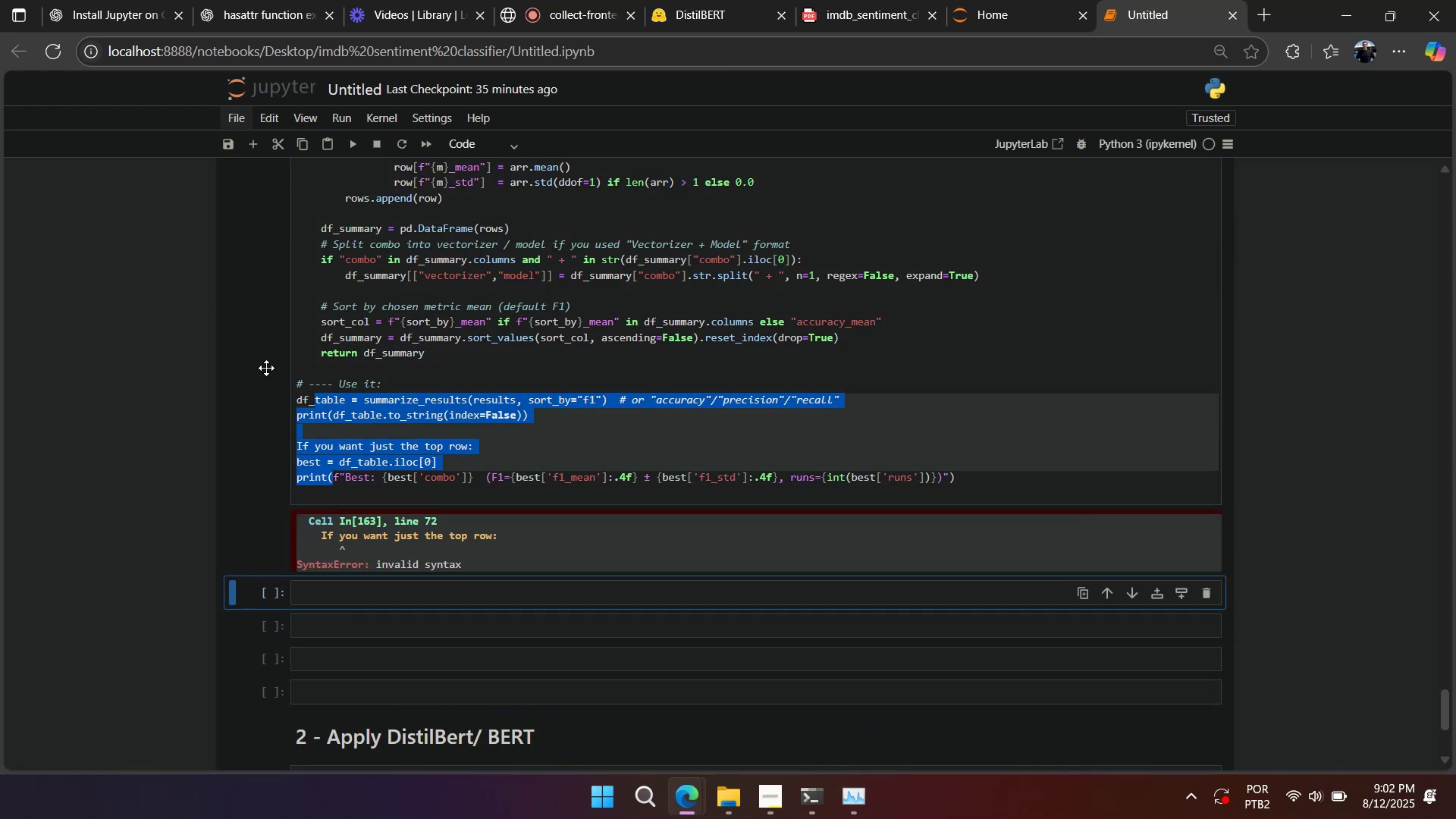 
double_click([324, 443])
 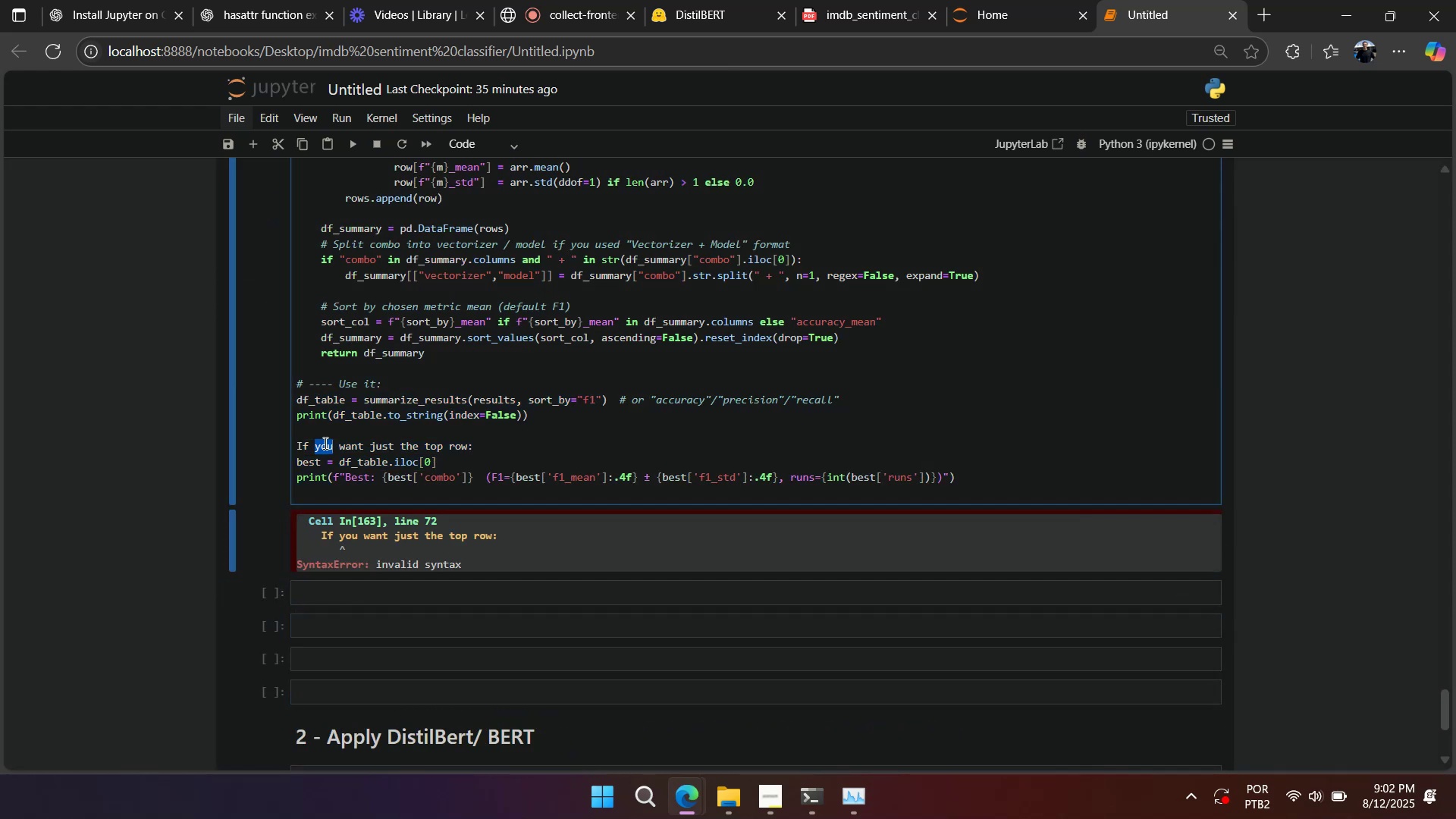 
triple_click([324, 443])
 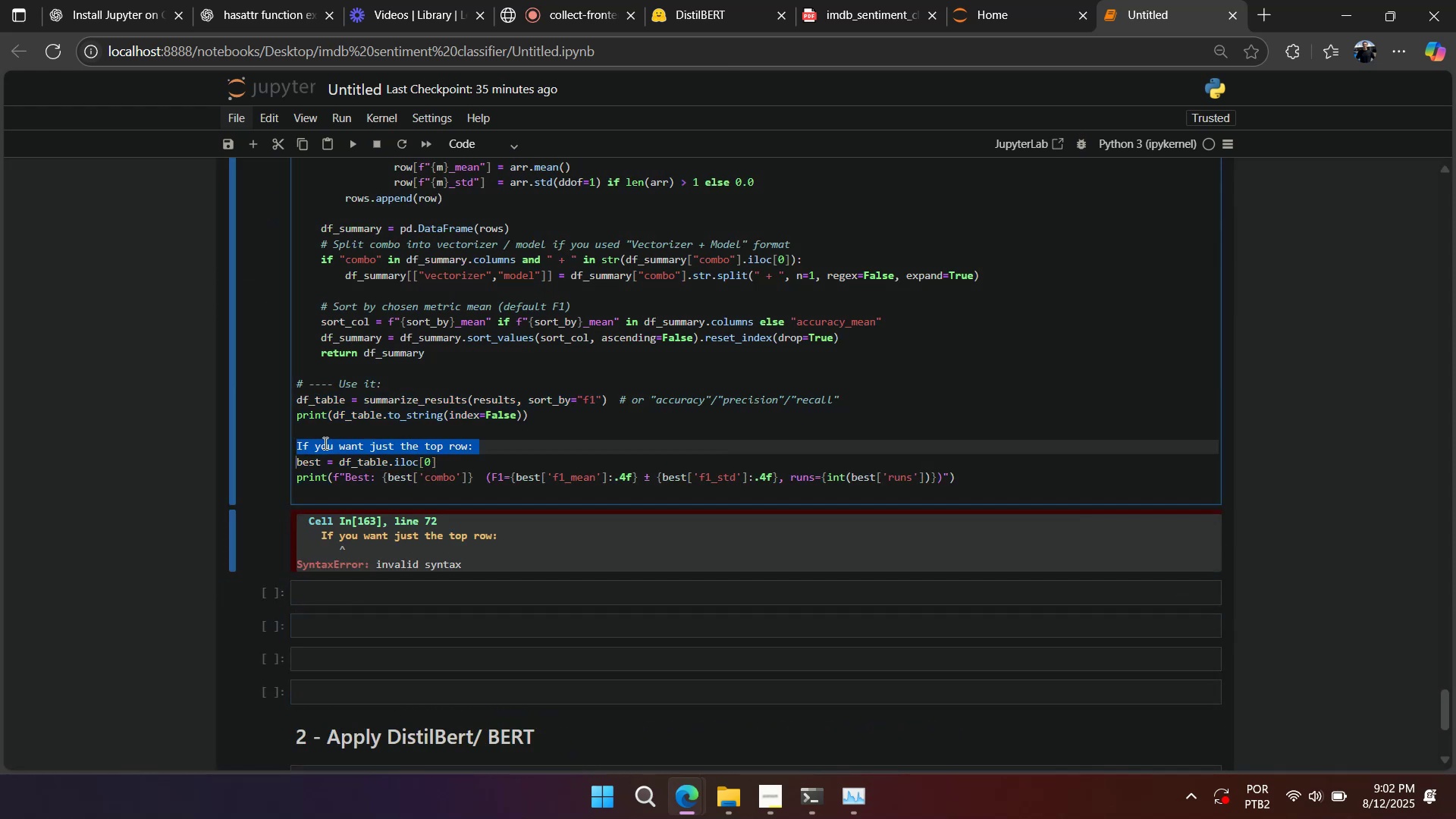 
key(Backspace)
 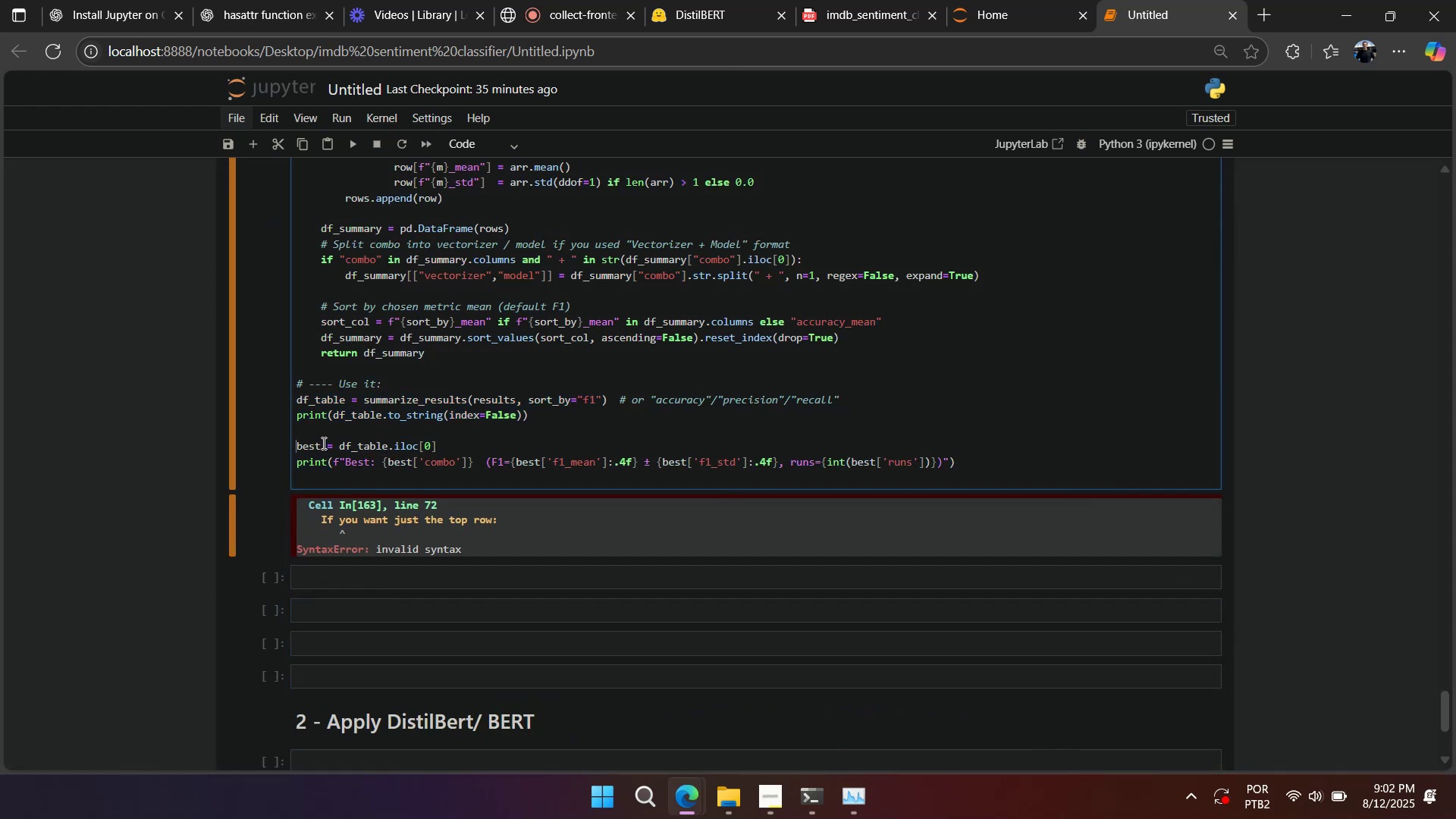 
key(Shift+Enter)
 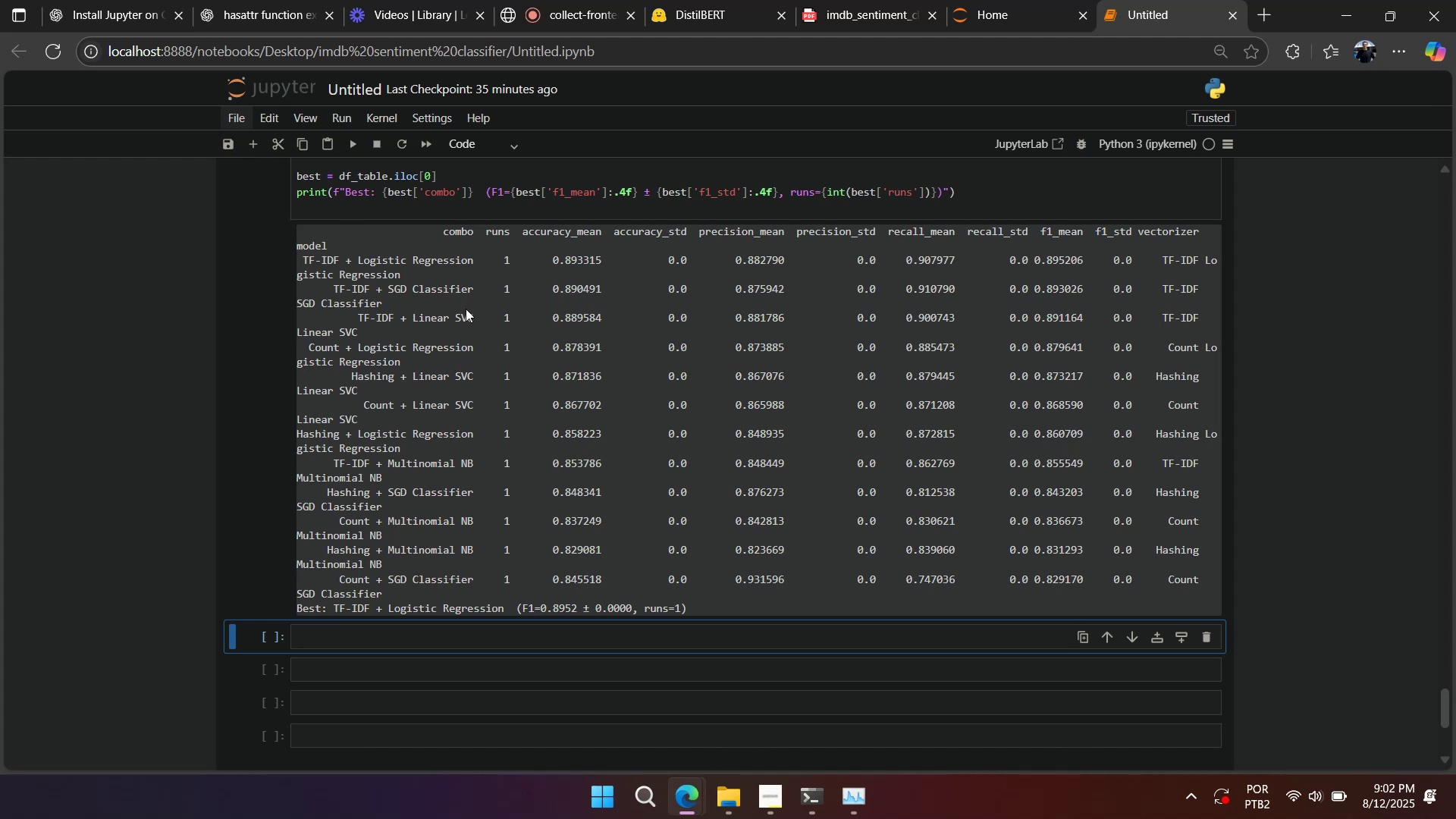 
wait(6.22)
 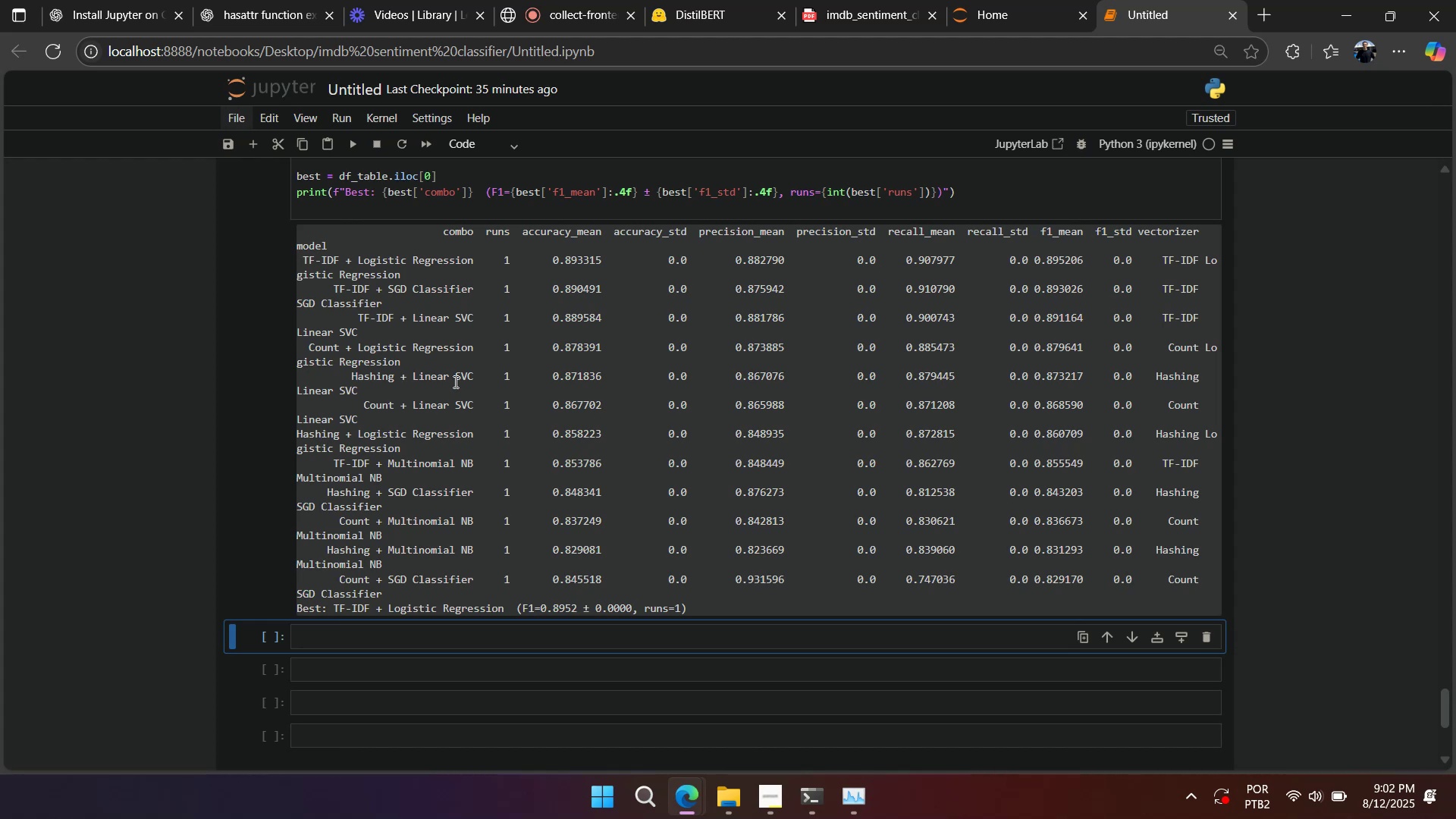 
left_click_drag(start_coordinate=[439, 228], to_coordinate=[432, 248])
 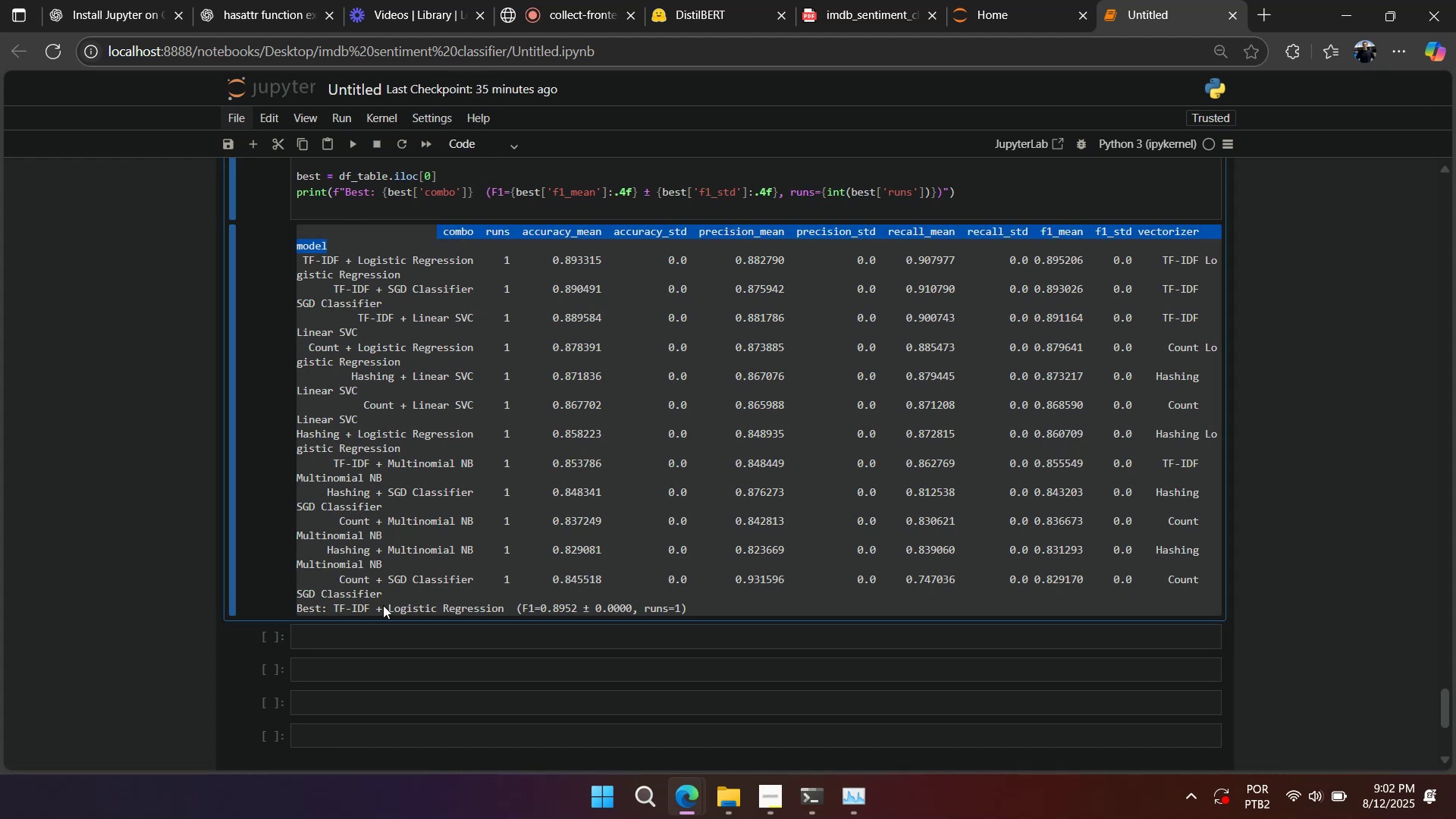 
left_click([378, 641])
 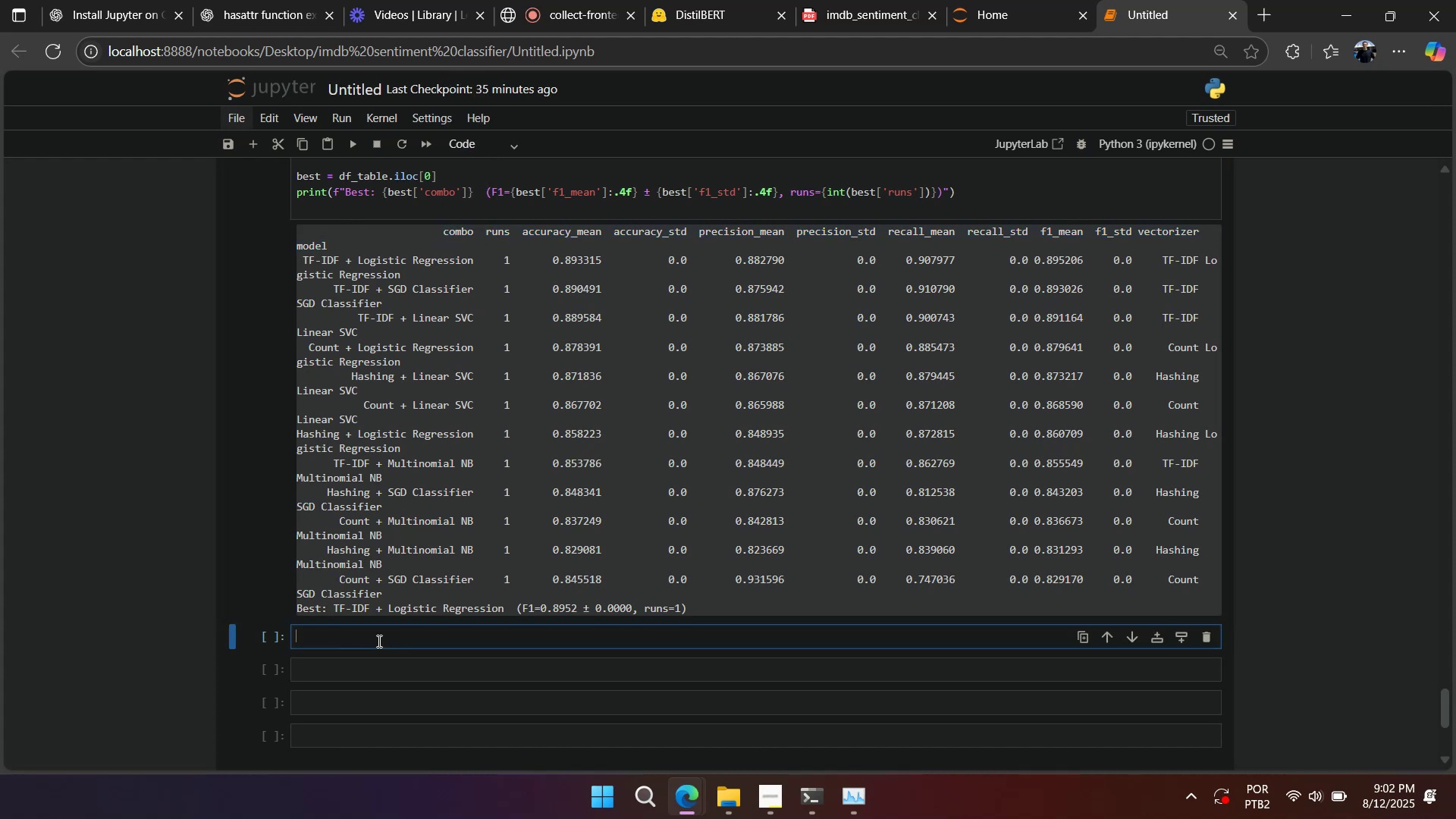 
type(reu)
key(Backspace)
type(sults)
 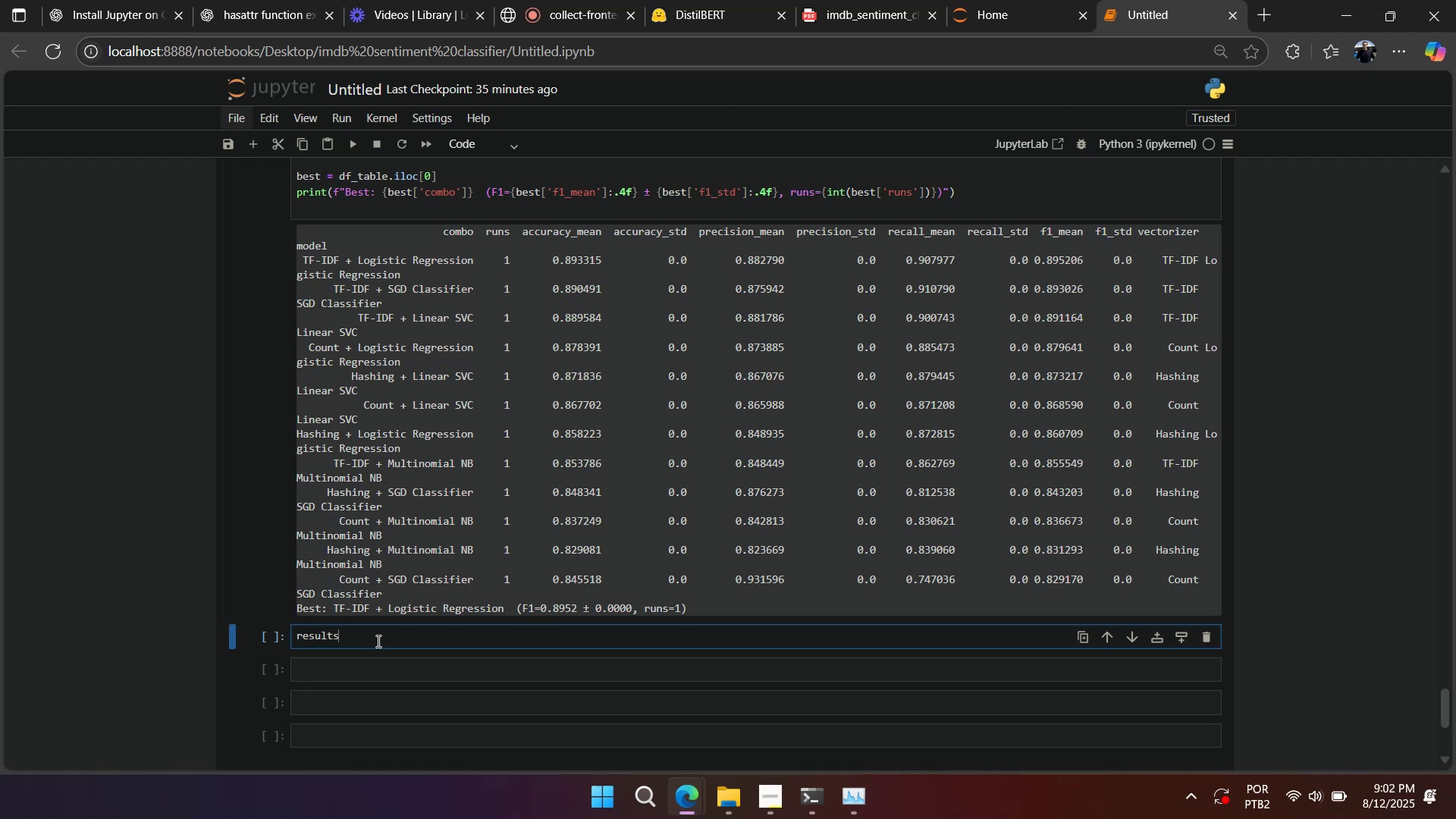 
key(Shift+Enter)
 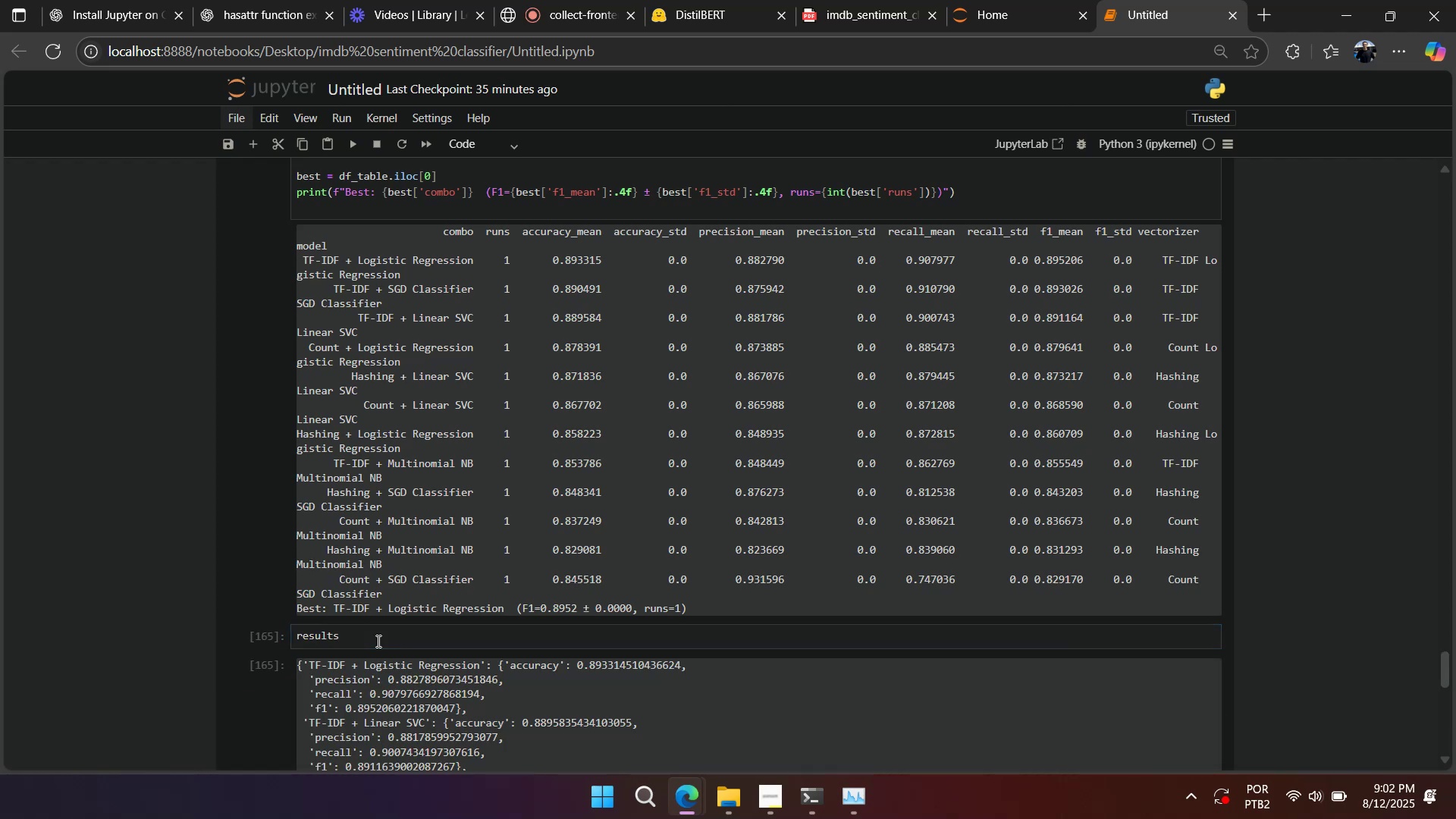 
scroll: coordinate [377, 640], scroll_direction: down, amount: 8.0
 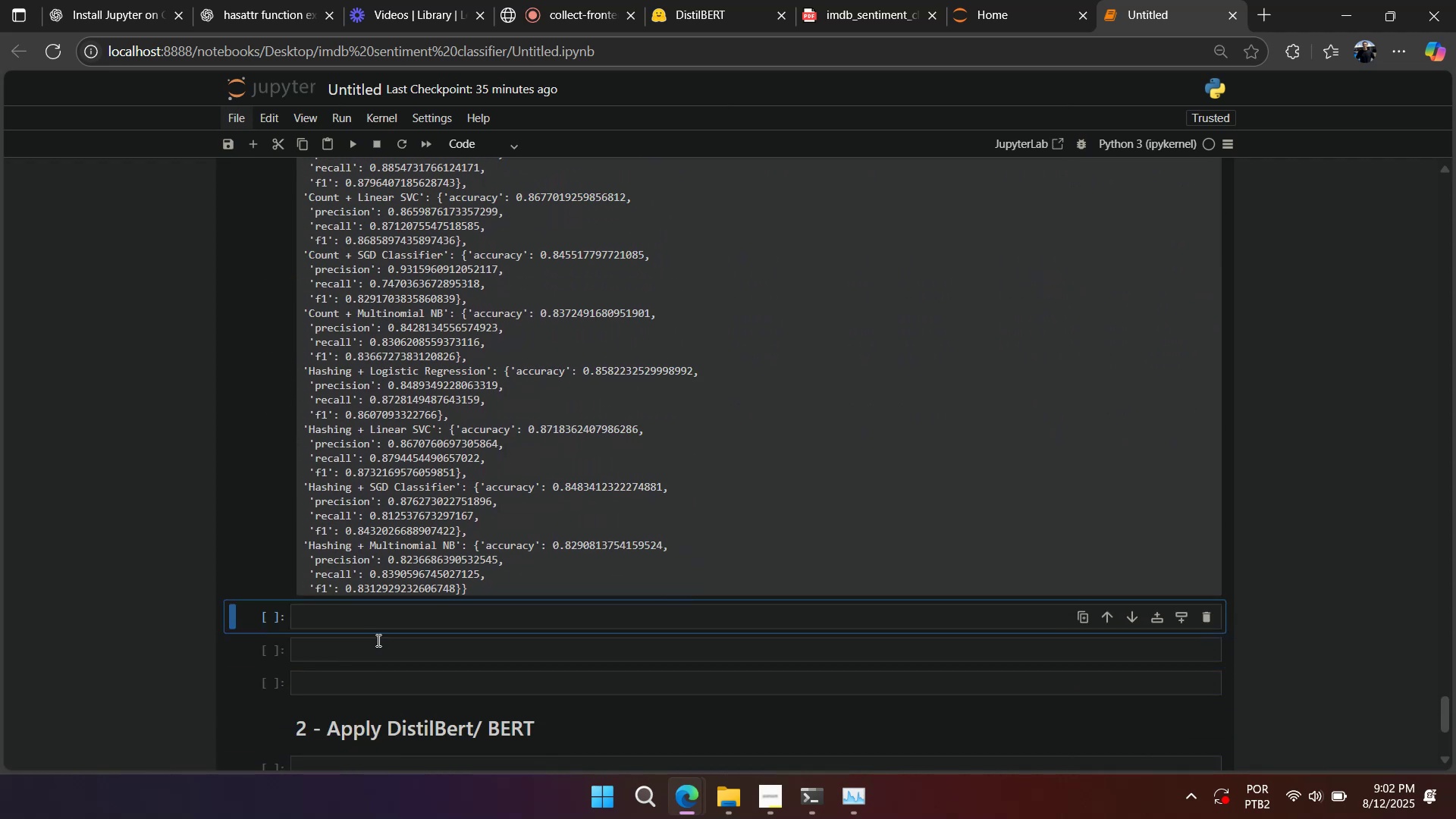 
scroll: coordinate [368, 637], scroll_direction: up, amount: 32.0
 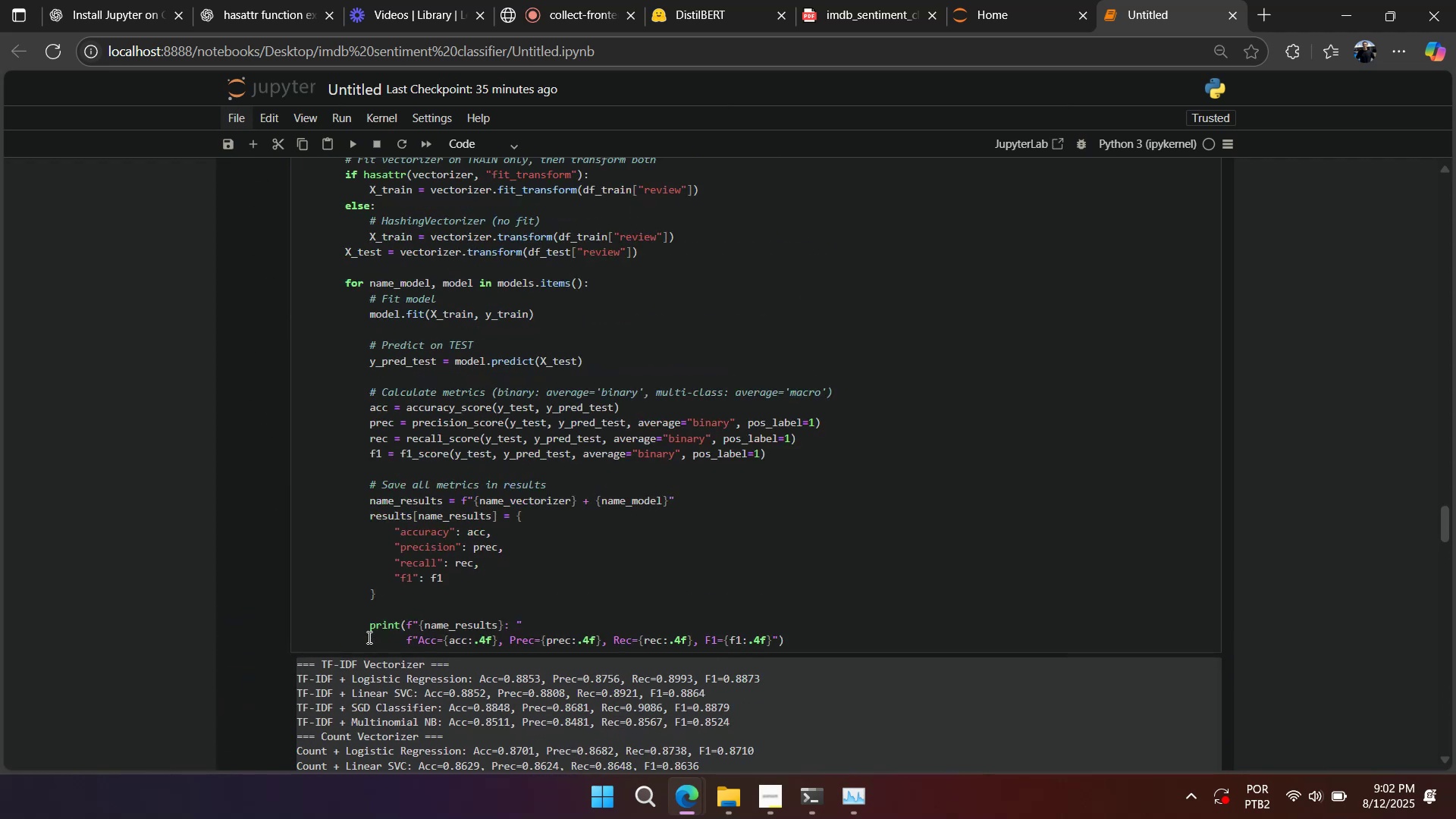 
scroll: coordinate [368, 637], scroll_direction: down, amount: 5.0
 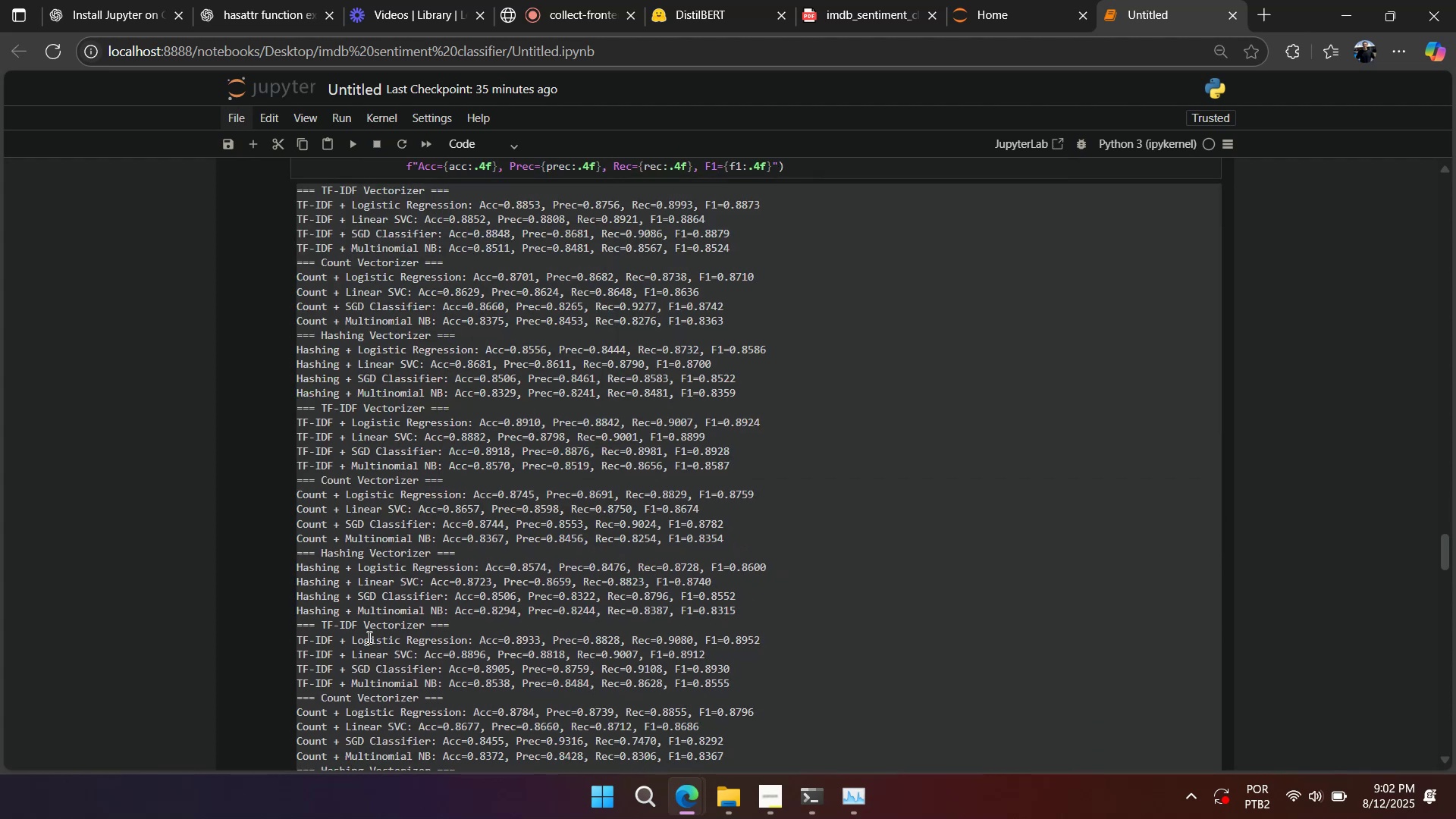 
scroll: coordinate [368, 637], scroll_direction: up, amount: 13.0
 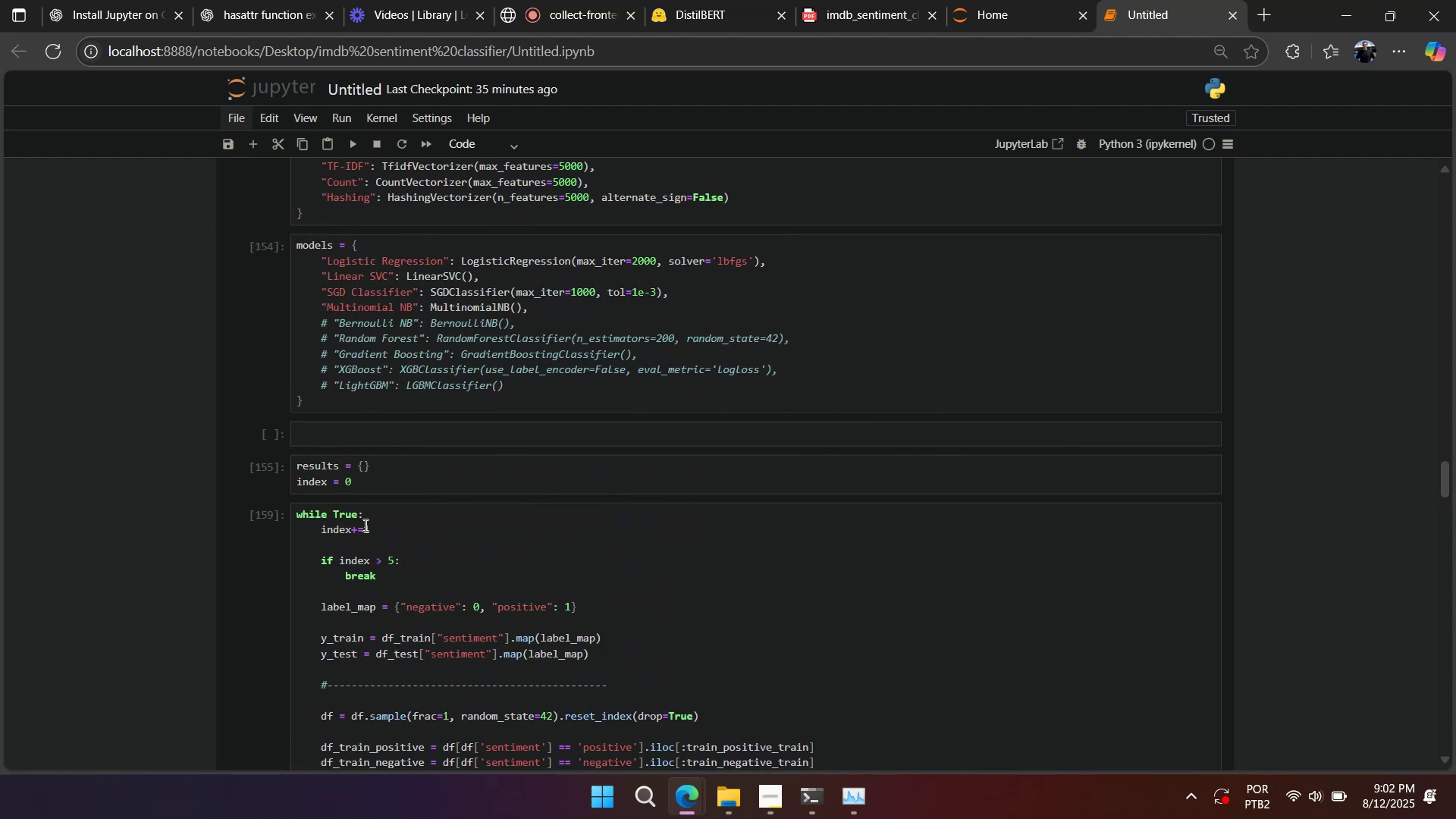 
scroll: coordinate [350, 529], scroll_direction: down, amount: 4.0
 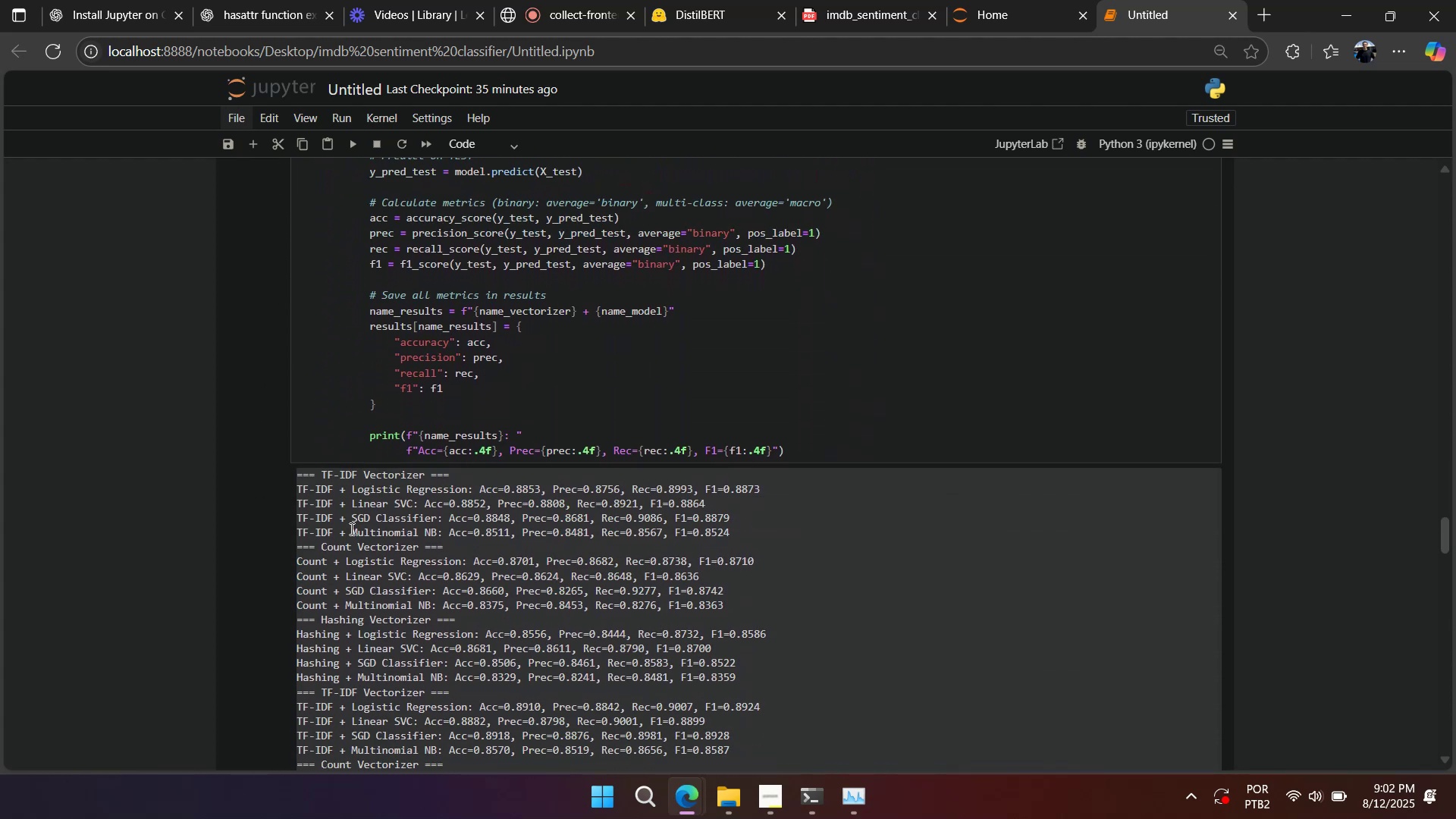 
scroll: coordinate [350, 529], scroll_direction: up, amount: 2.0
 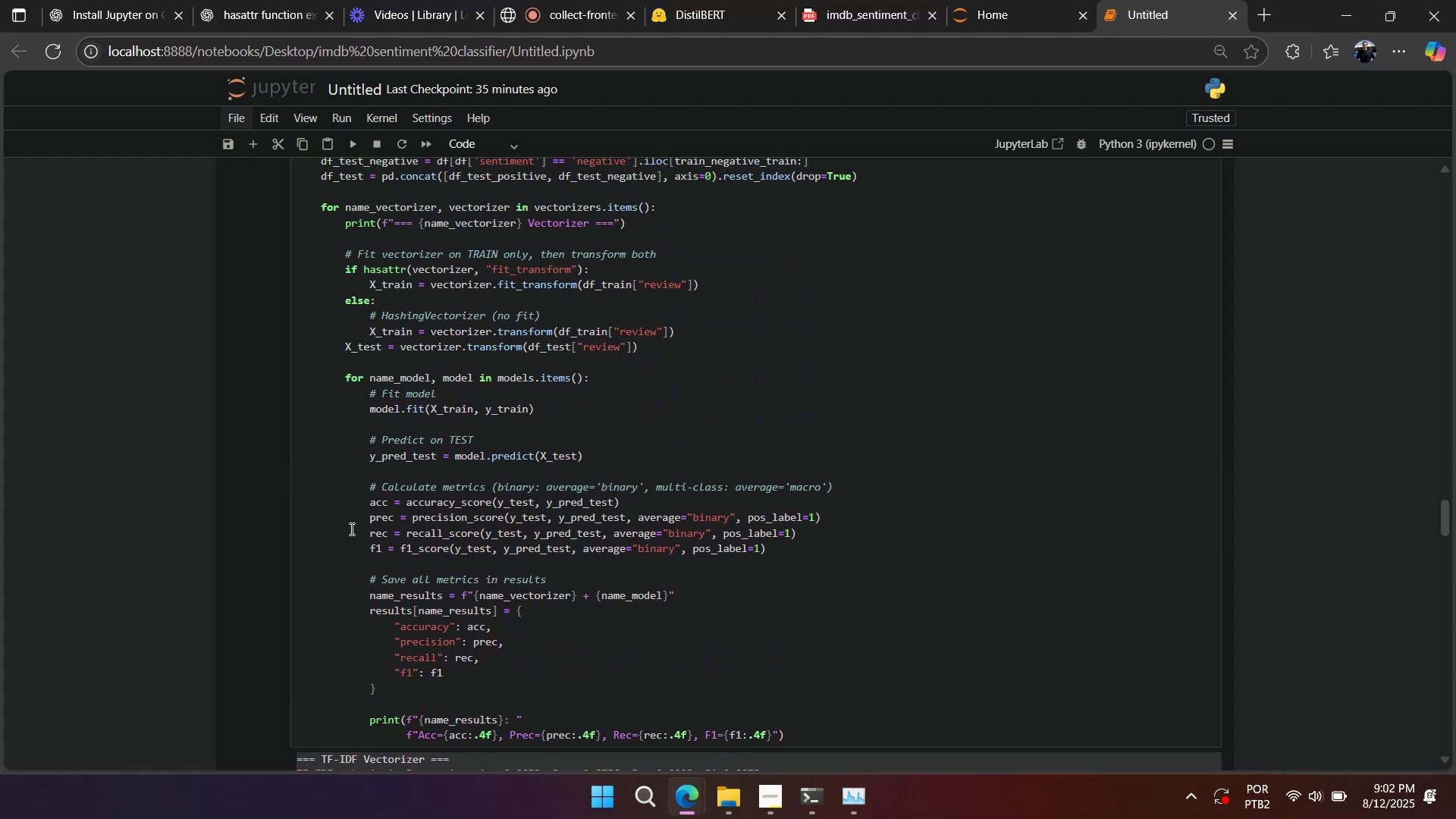 
right_click([410, 505])
 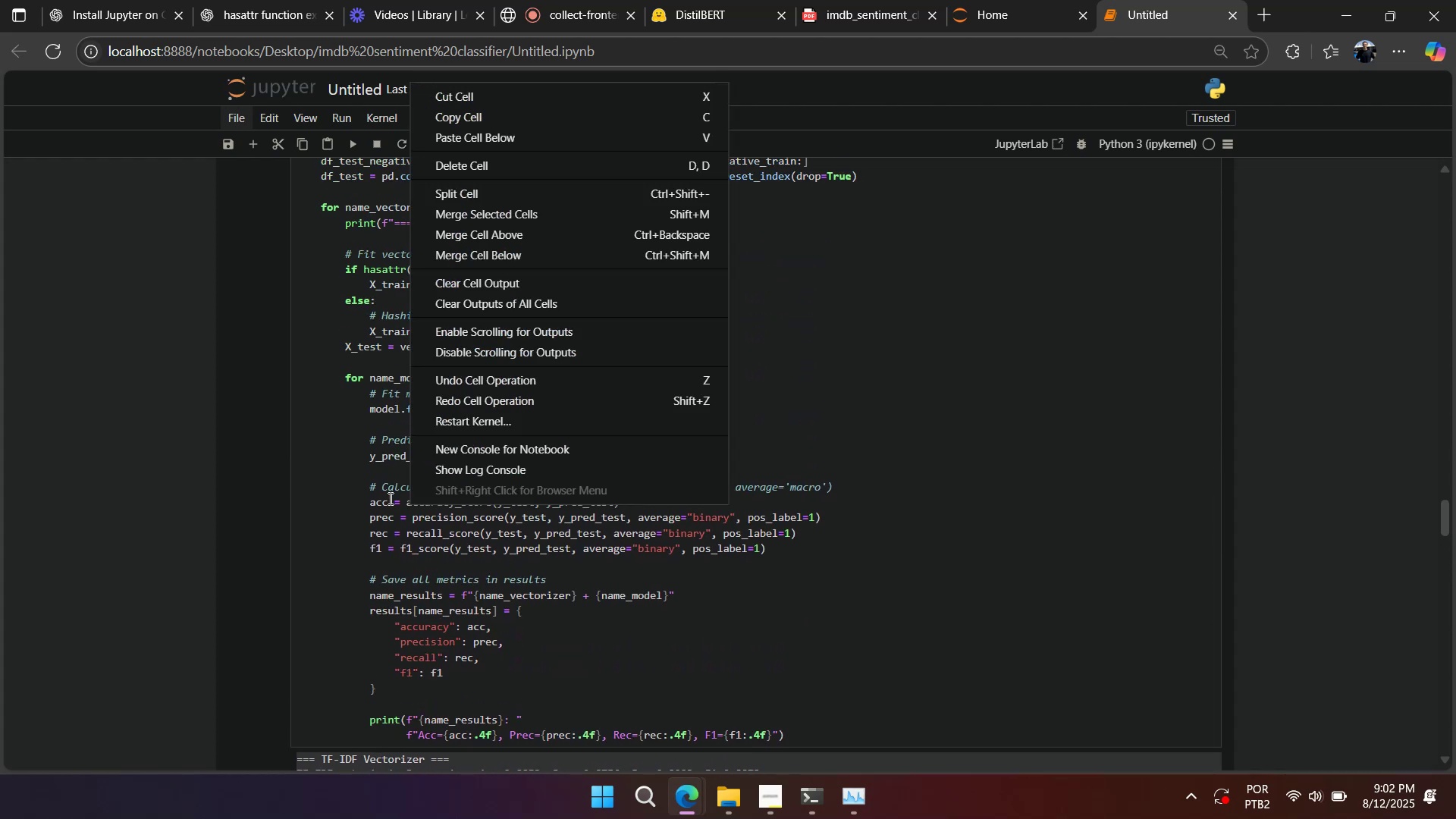 
left_click([389, 498])
 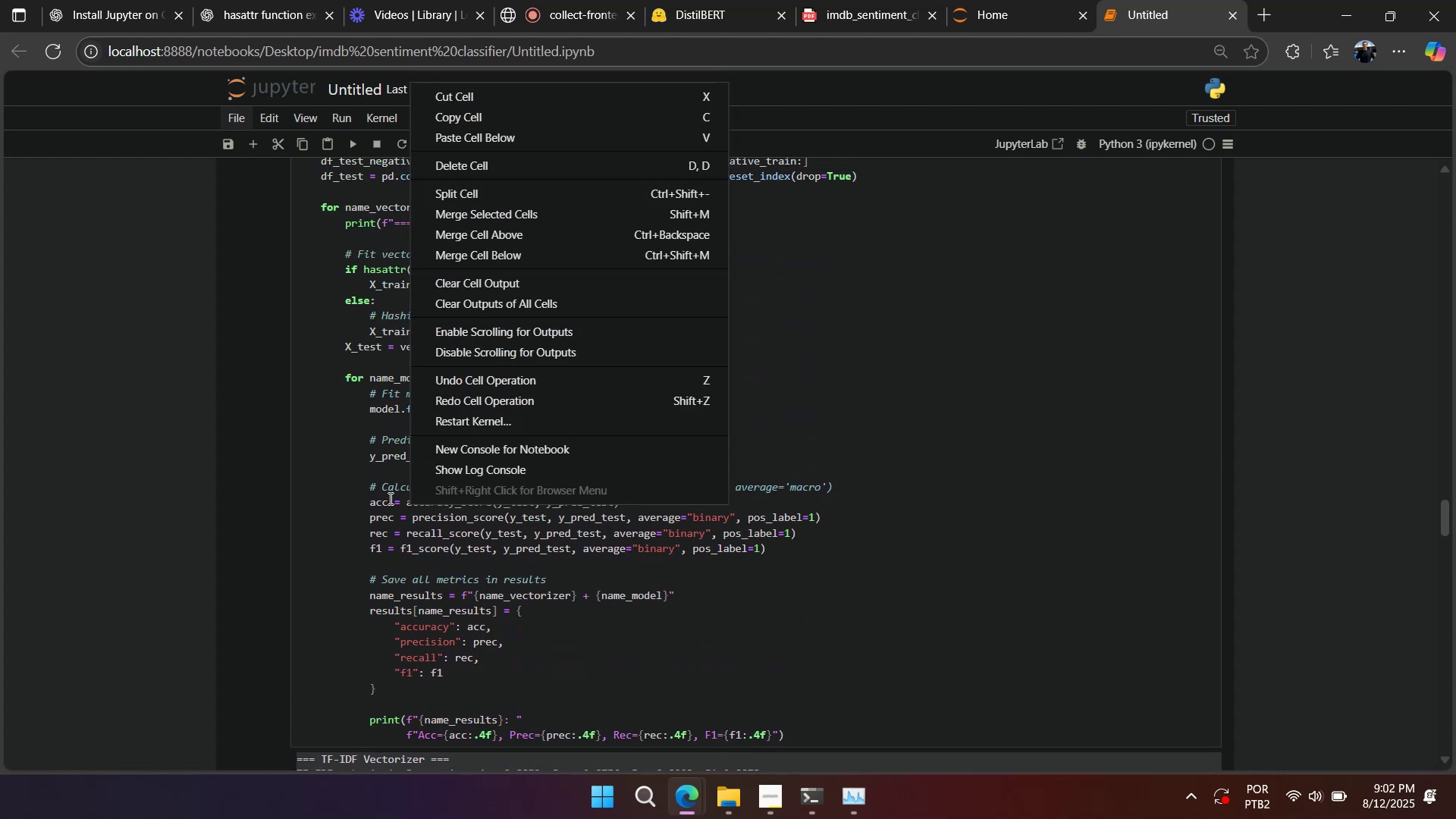 
scroll: coordinate [388, 500], scroll_direction: up, amount: 4.0
 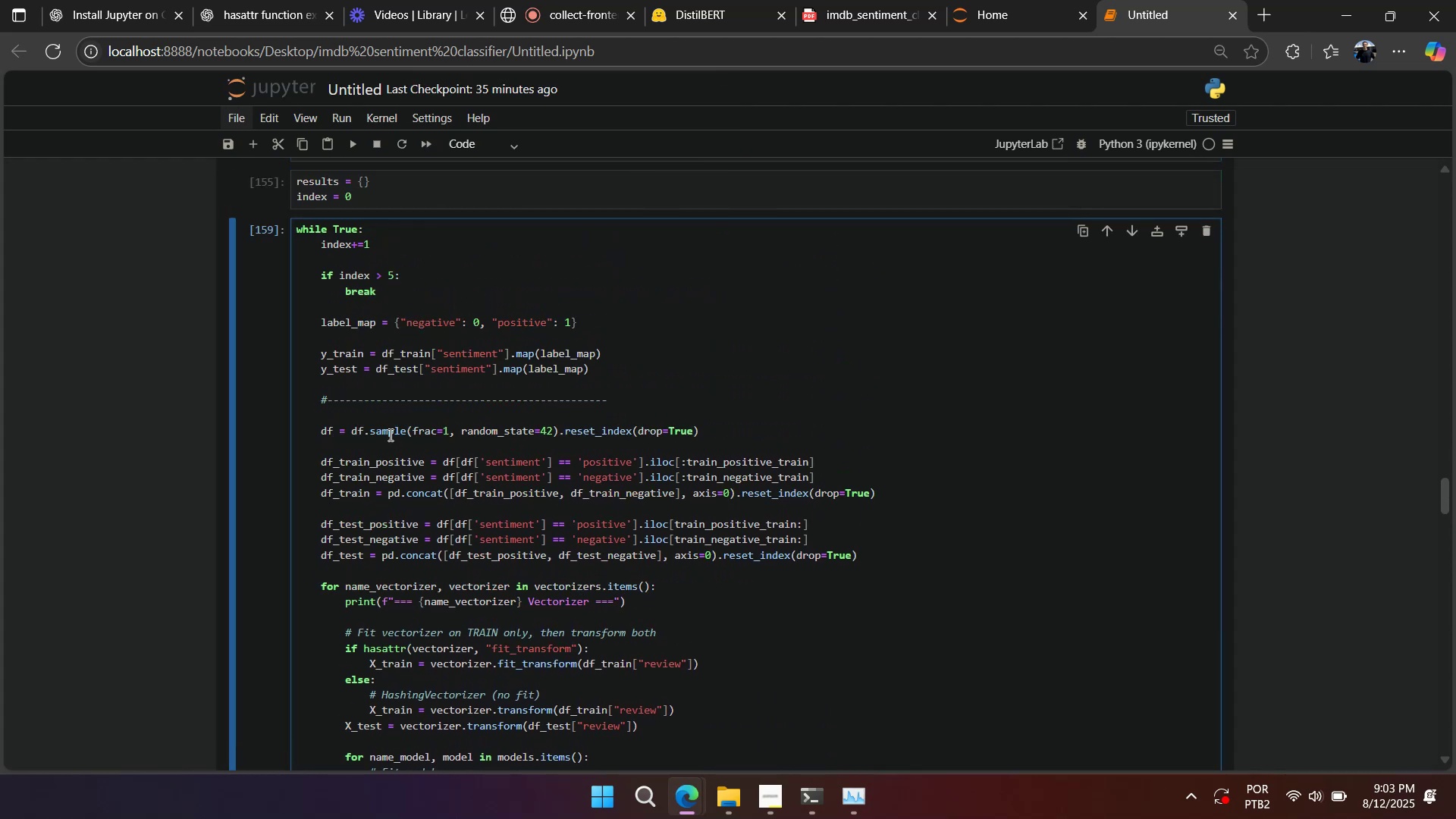 
scroll: coordinate [389, 434], scroll_direction: down, amount: 6.0
 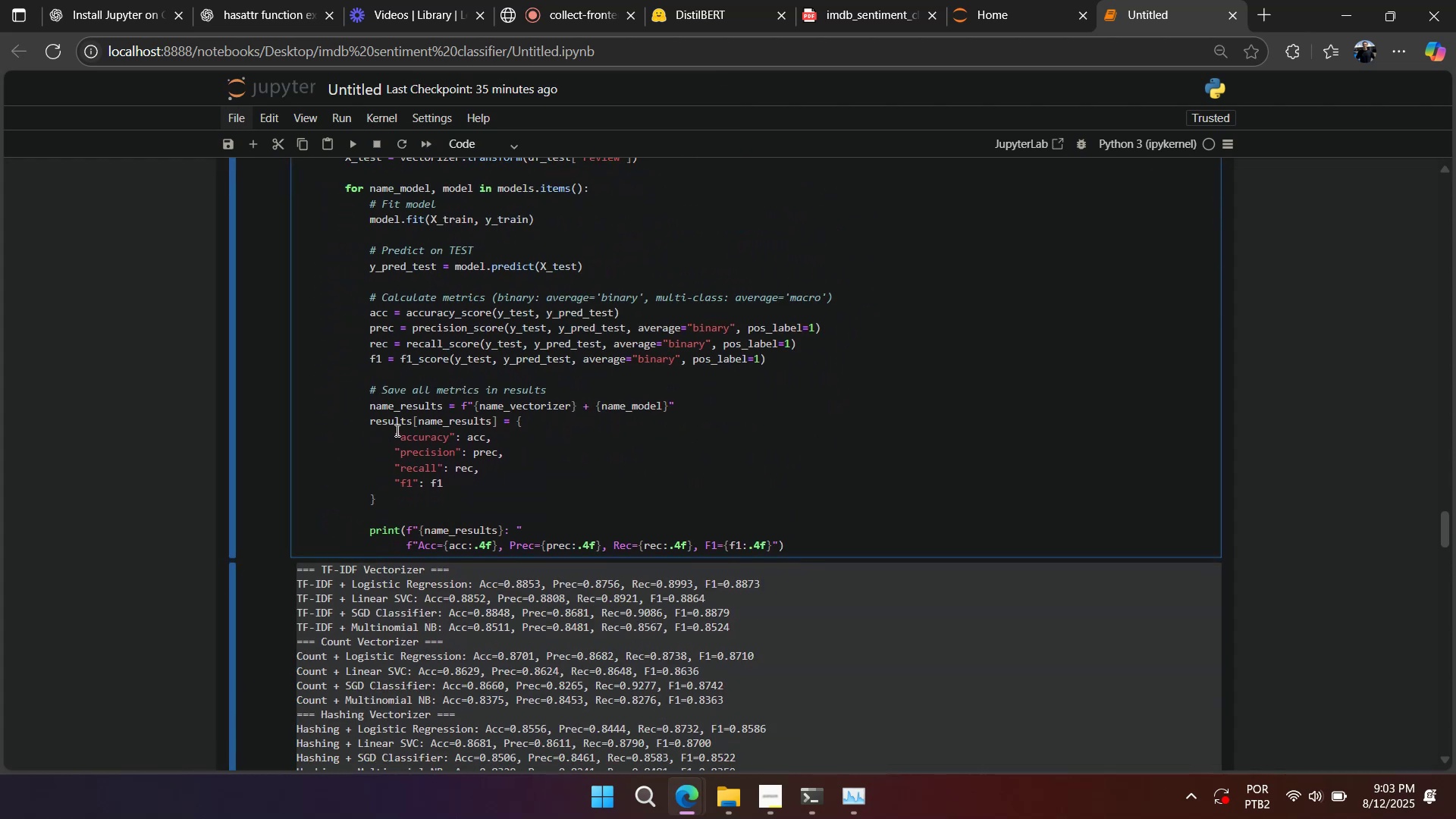 
left_click_drag(start_coordinate=[386, 507], to_coordinate=[369, 419])
 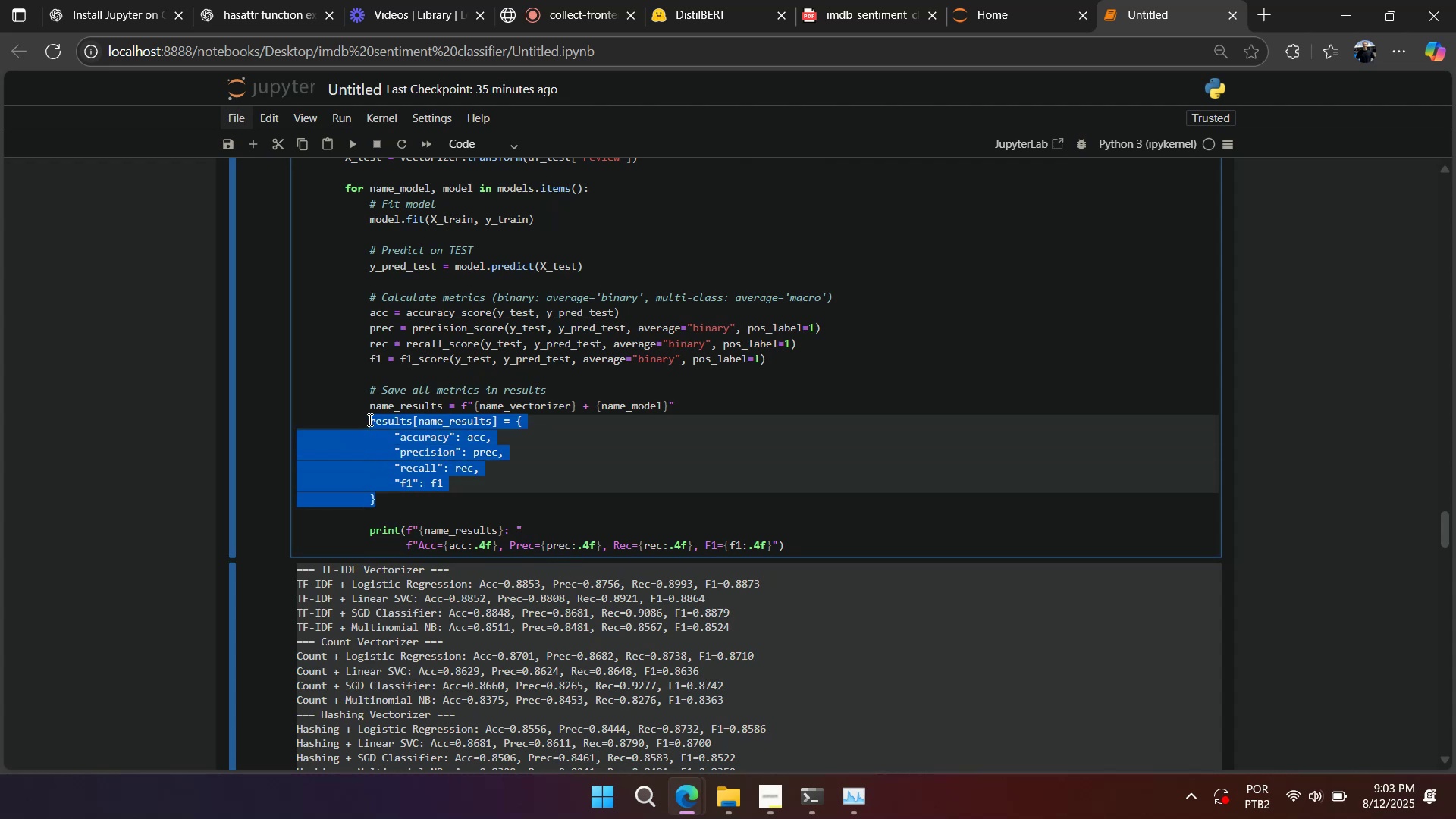 
key(Control+C)
 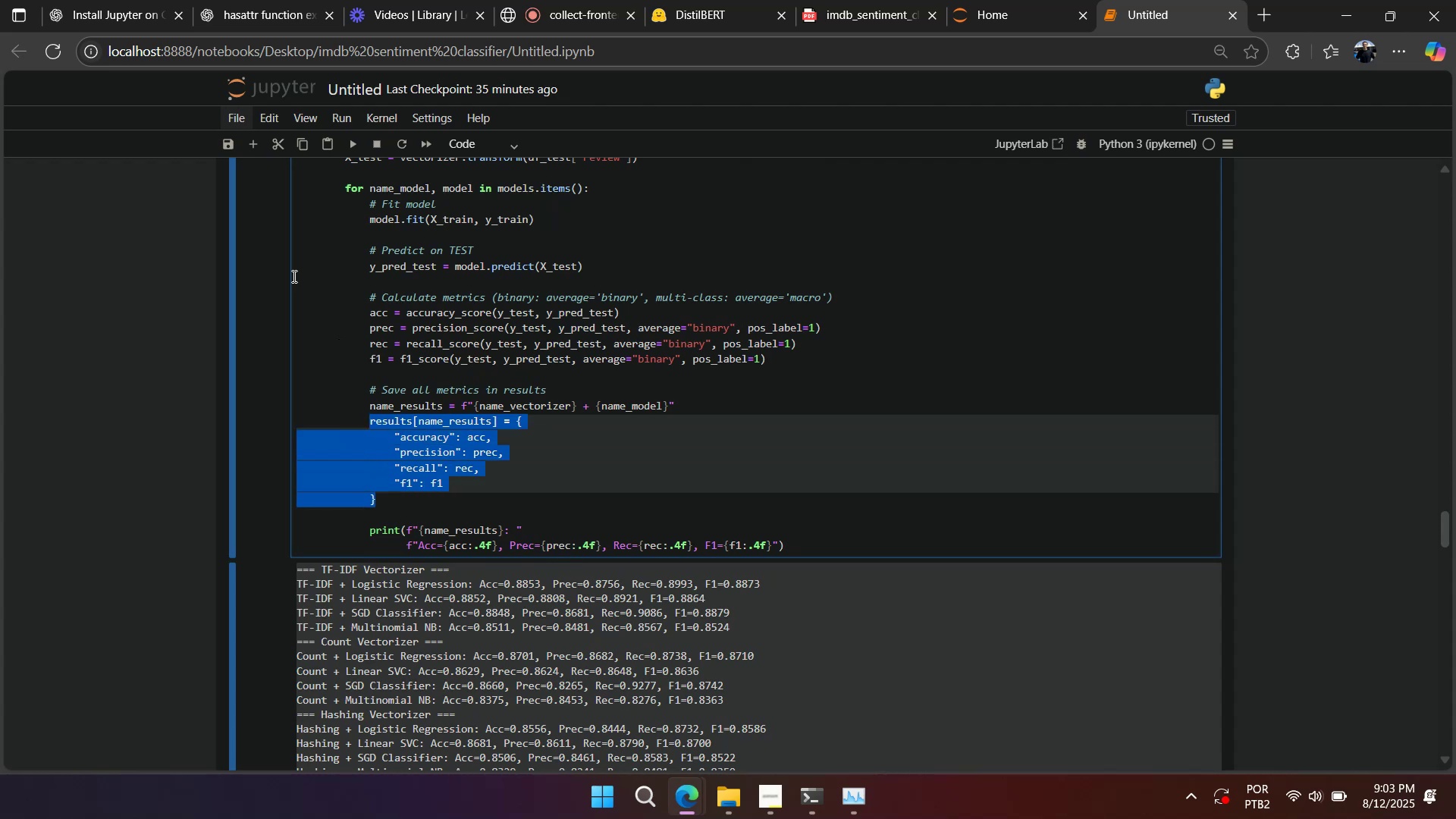 
key(Control+C)
 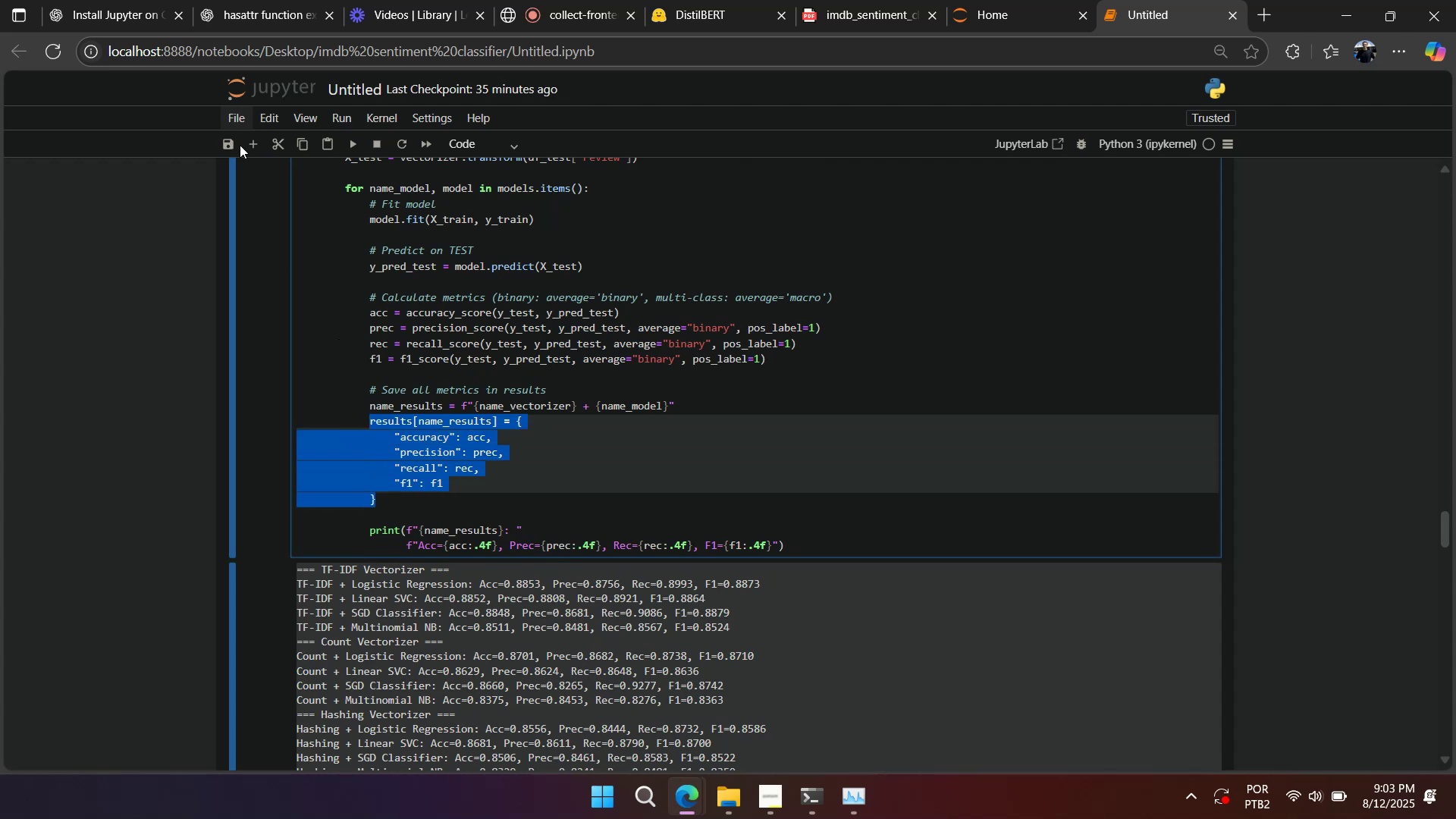 
key(Control+C)
 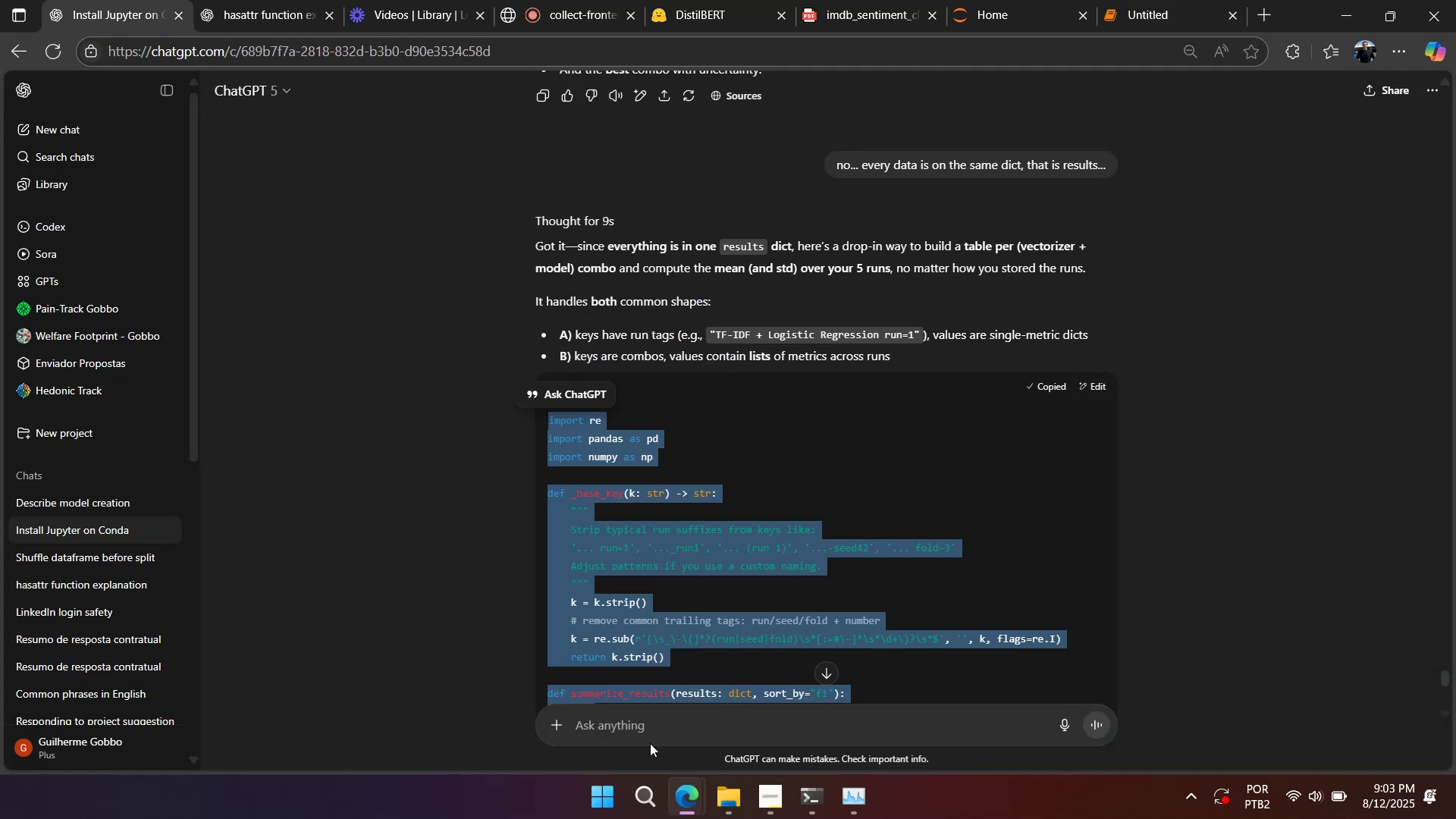 
double_click([648, 730])
 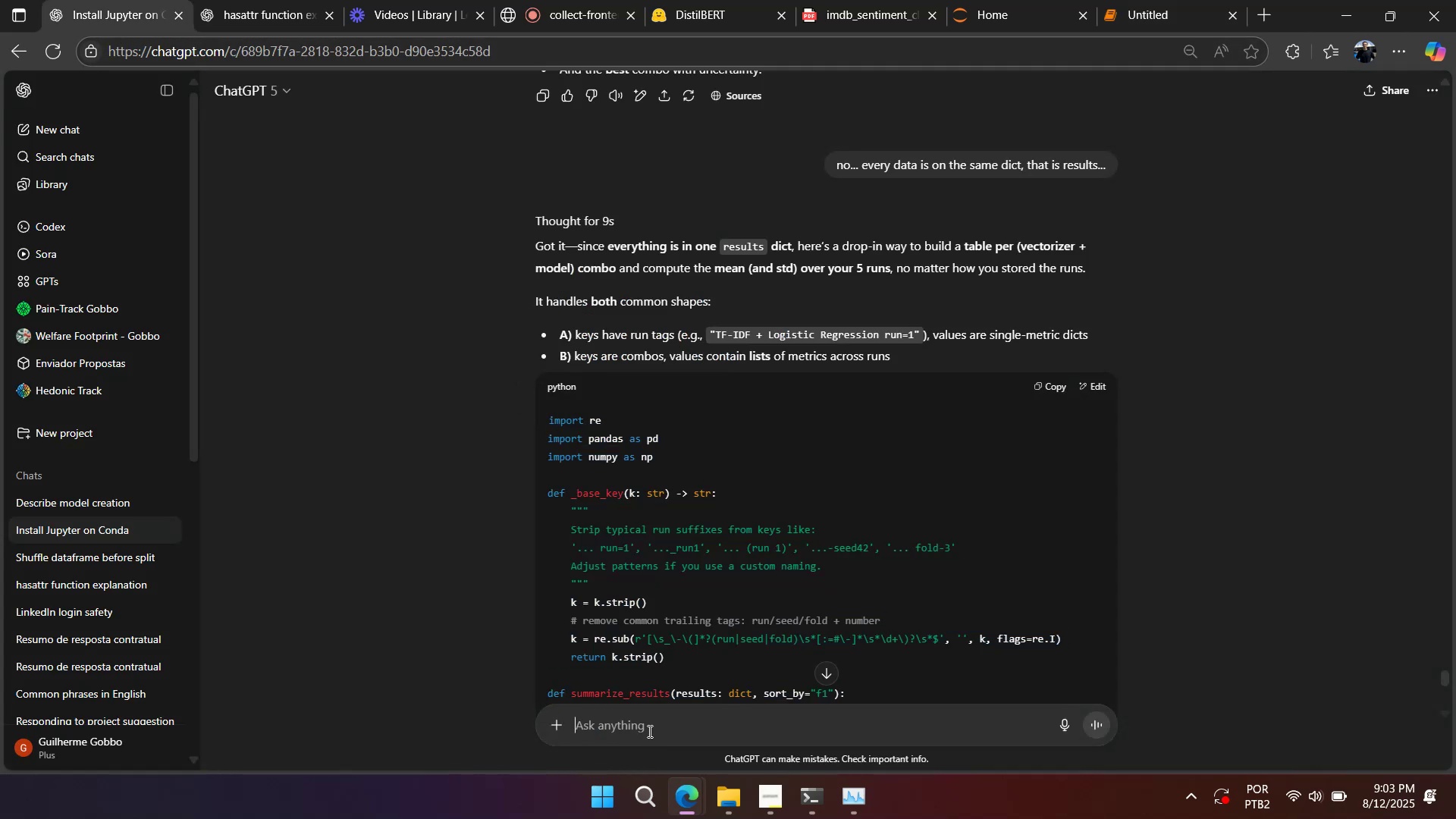 
type(got it now... )
 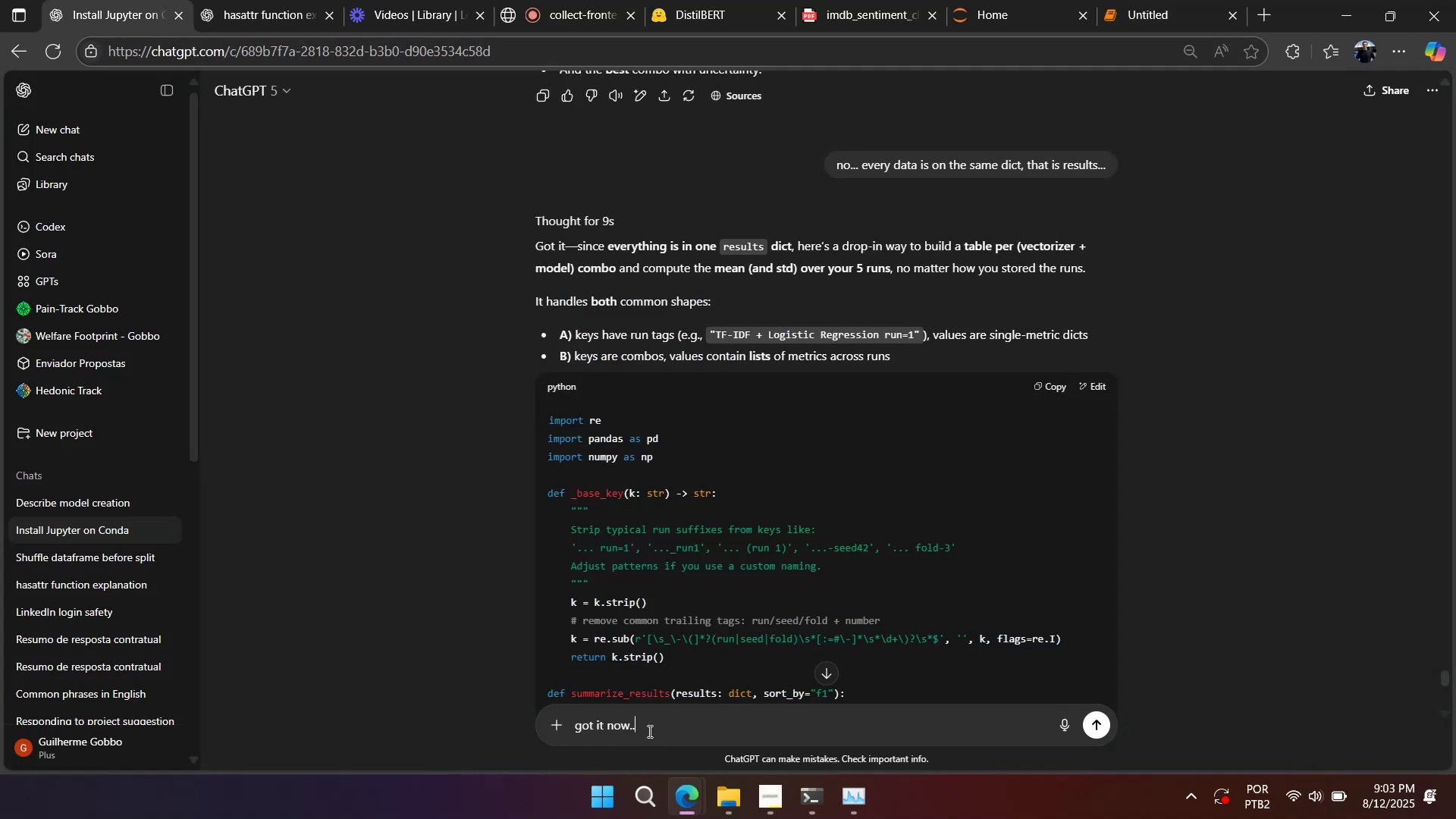 
key(Control+V)
 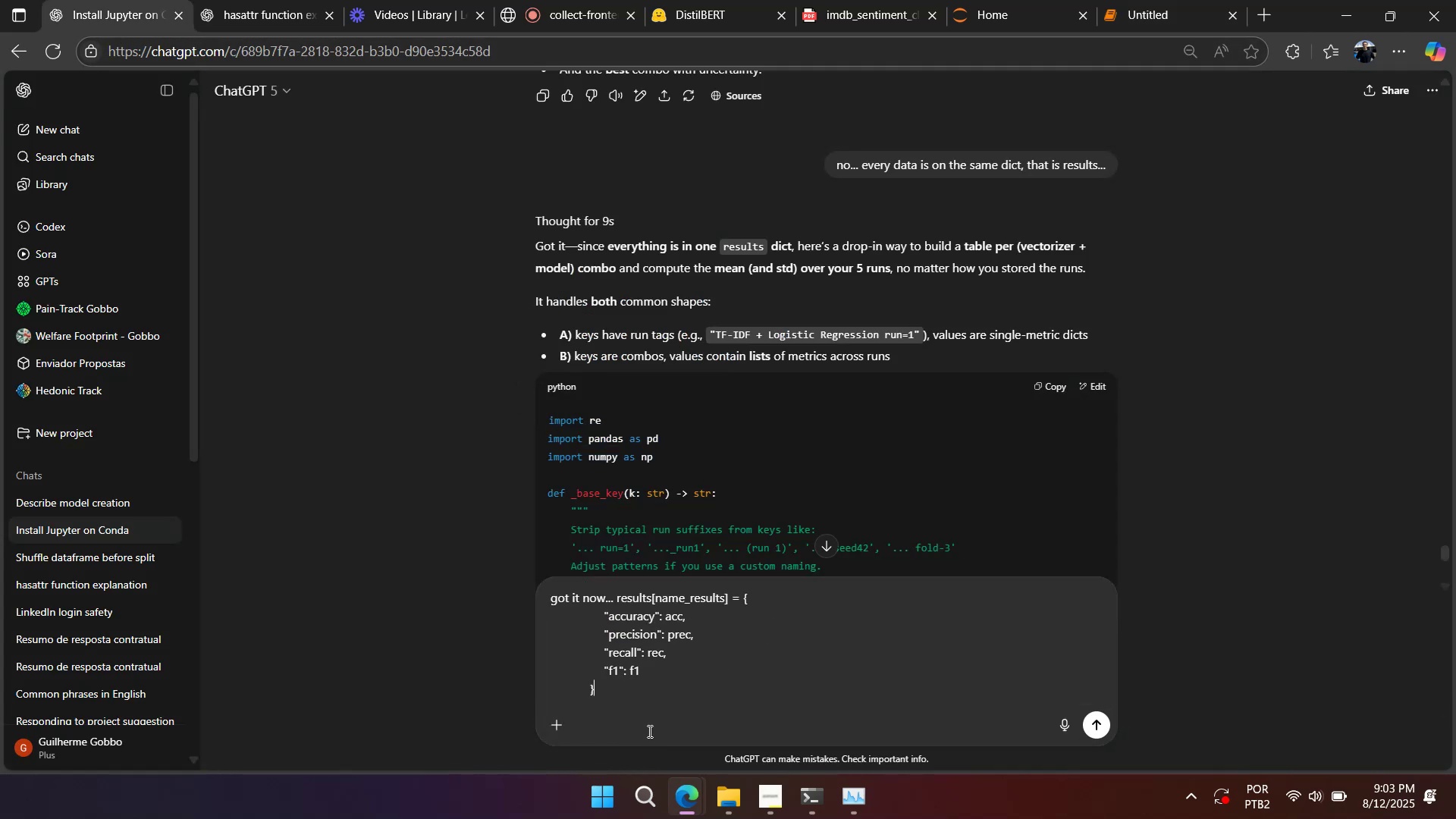 
key(Shift+Enter)
 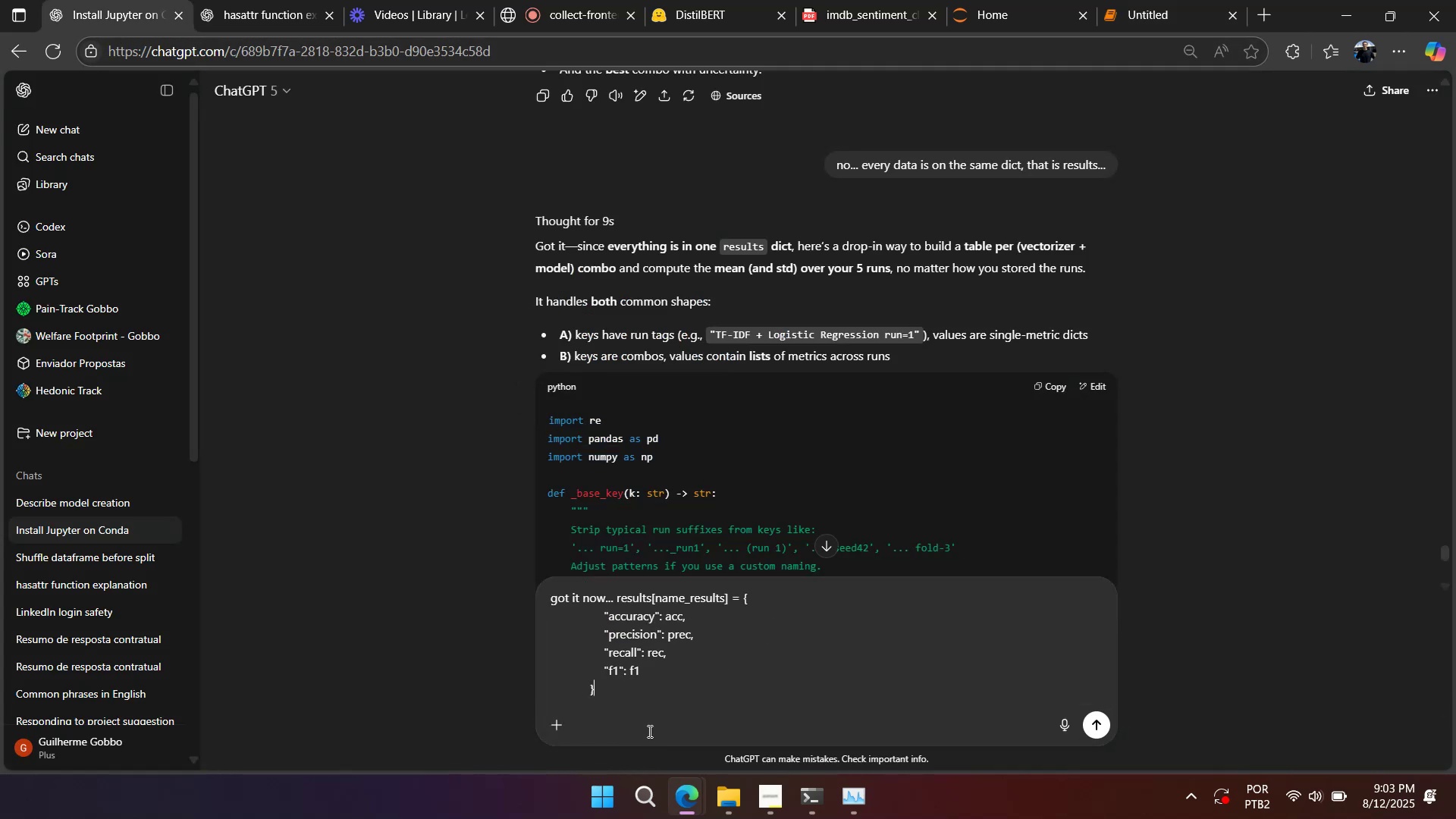 
key(Shift+Enter)
 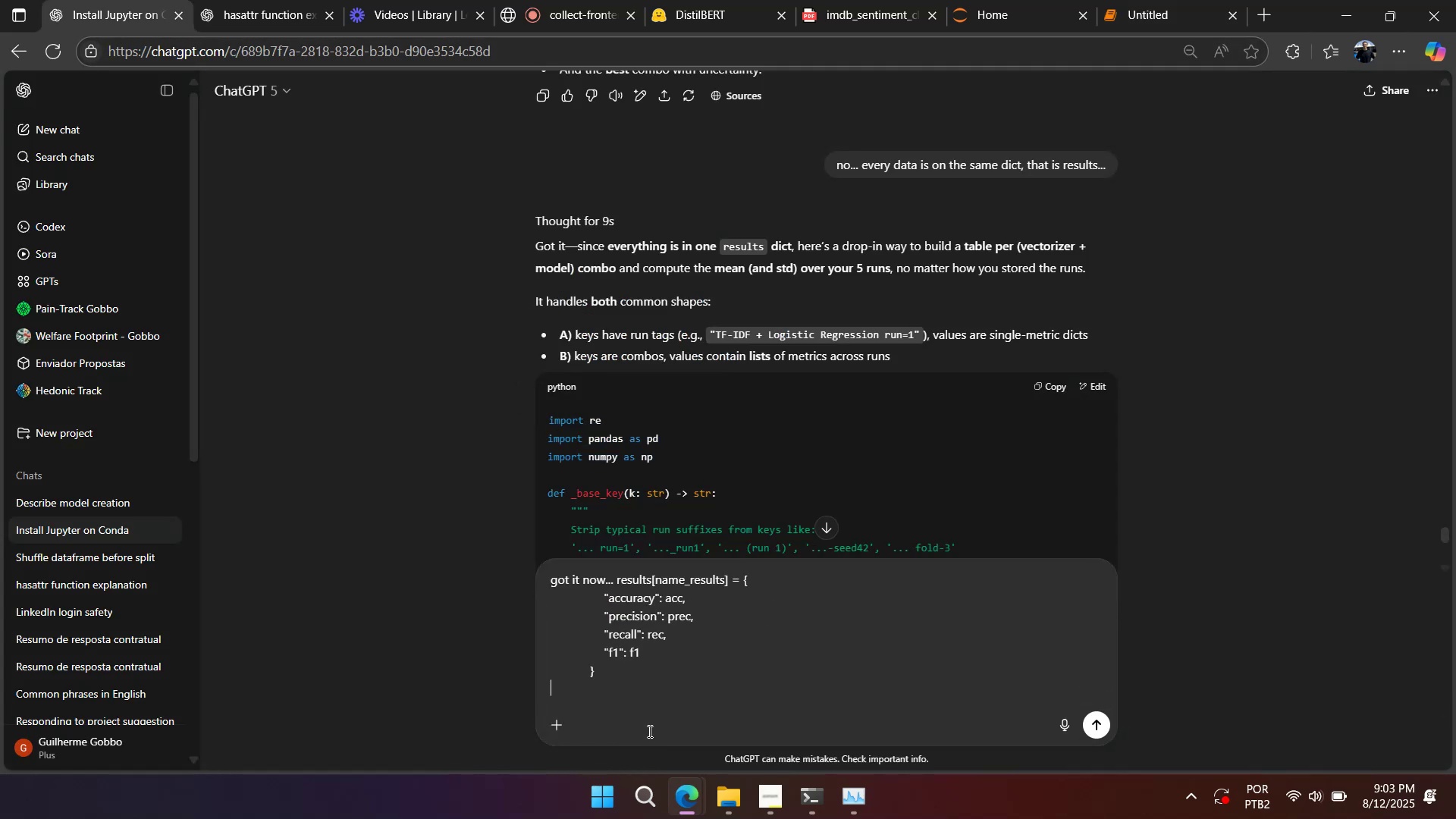 
key(Shift+Enter)
 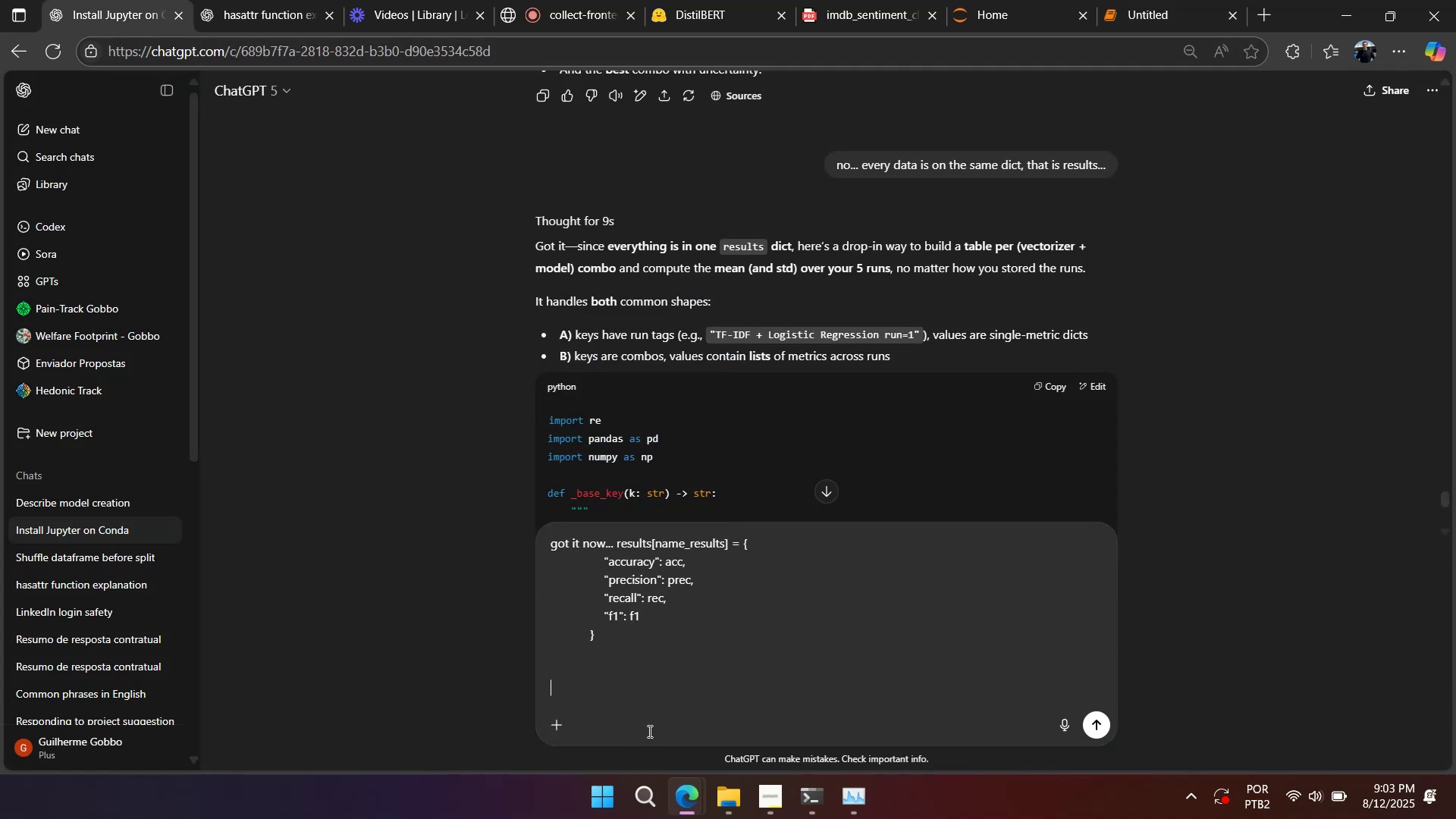 
type(This is saving all the results in the same key... I want tostoreeverything, you know)
 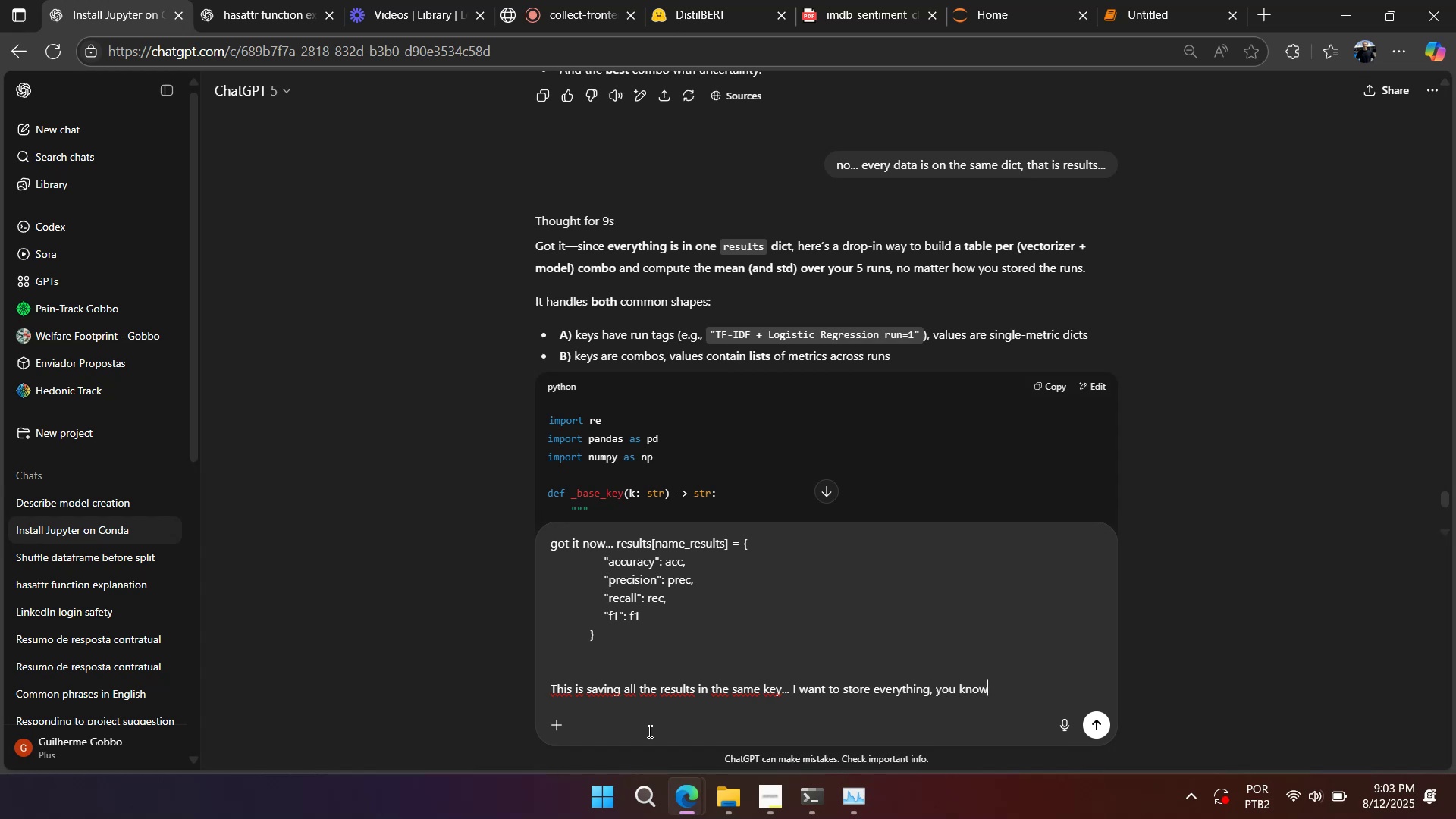 
key(Shift+Unknown)
 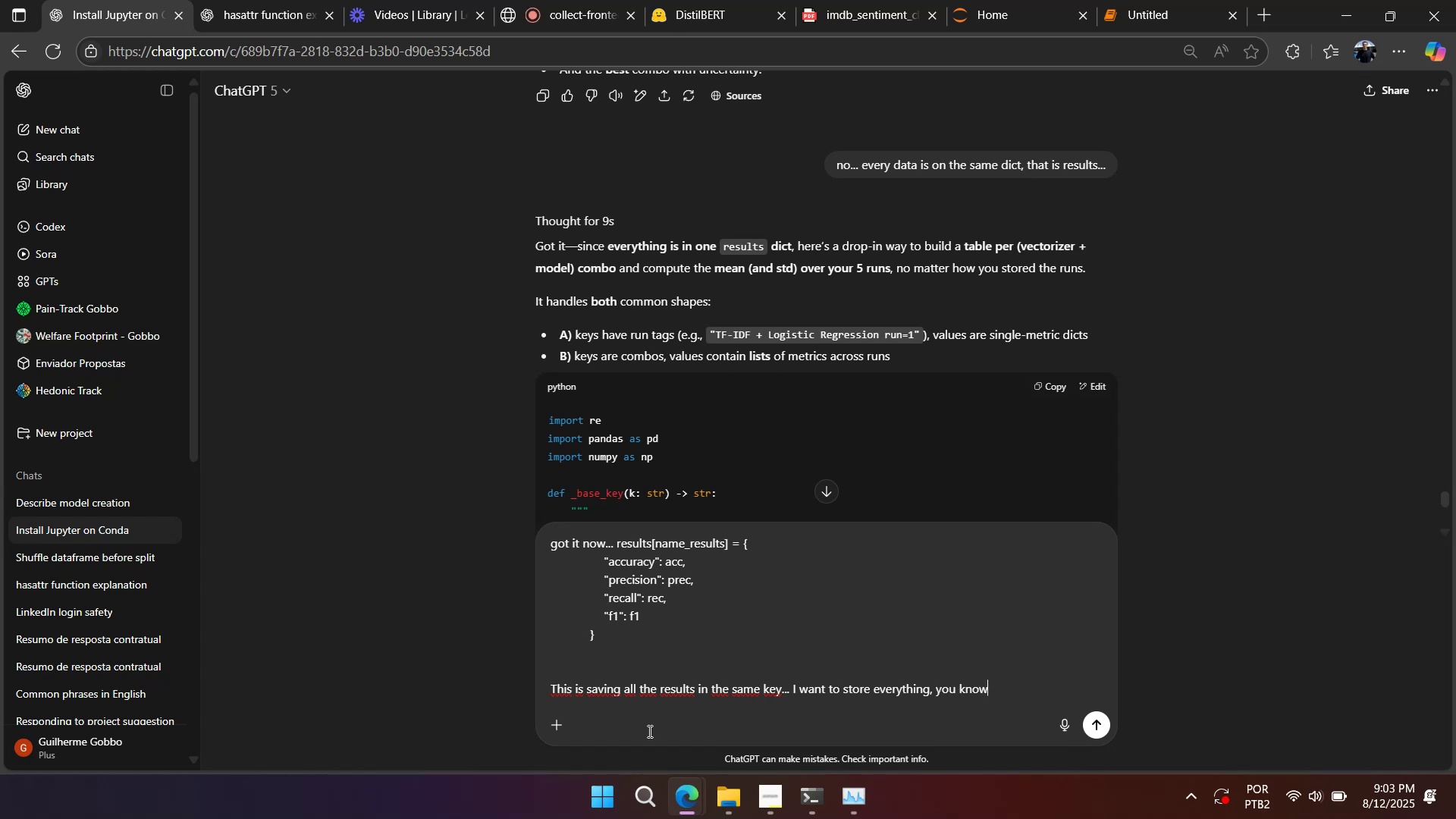 
type( I think a append is better)
 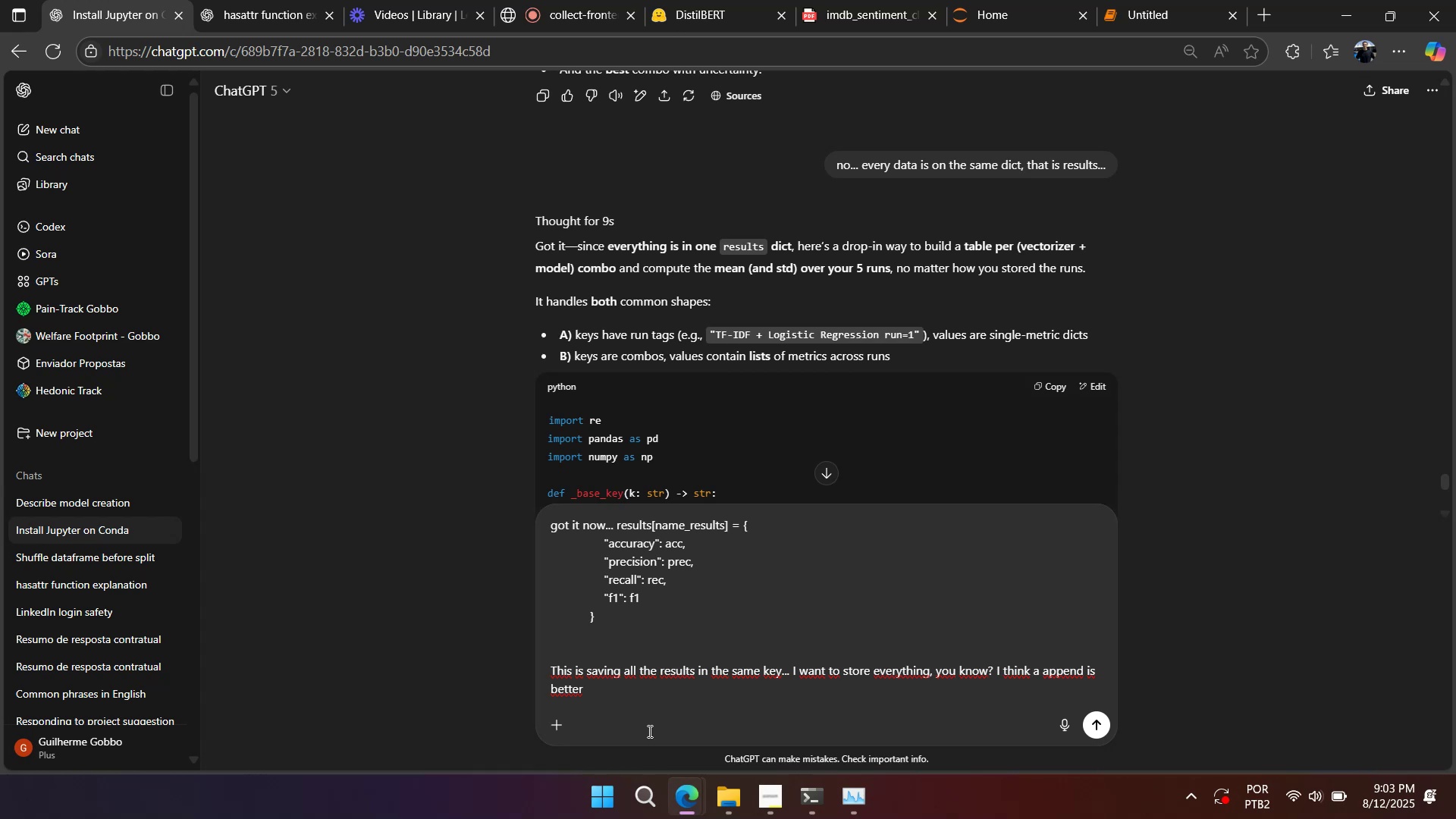 
key(Enter)
 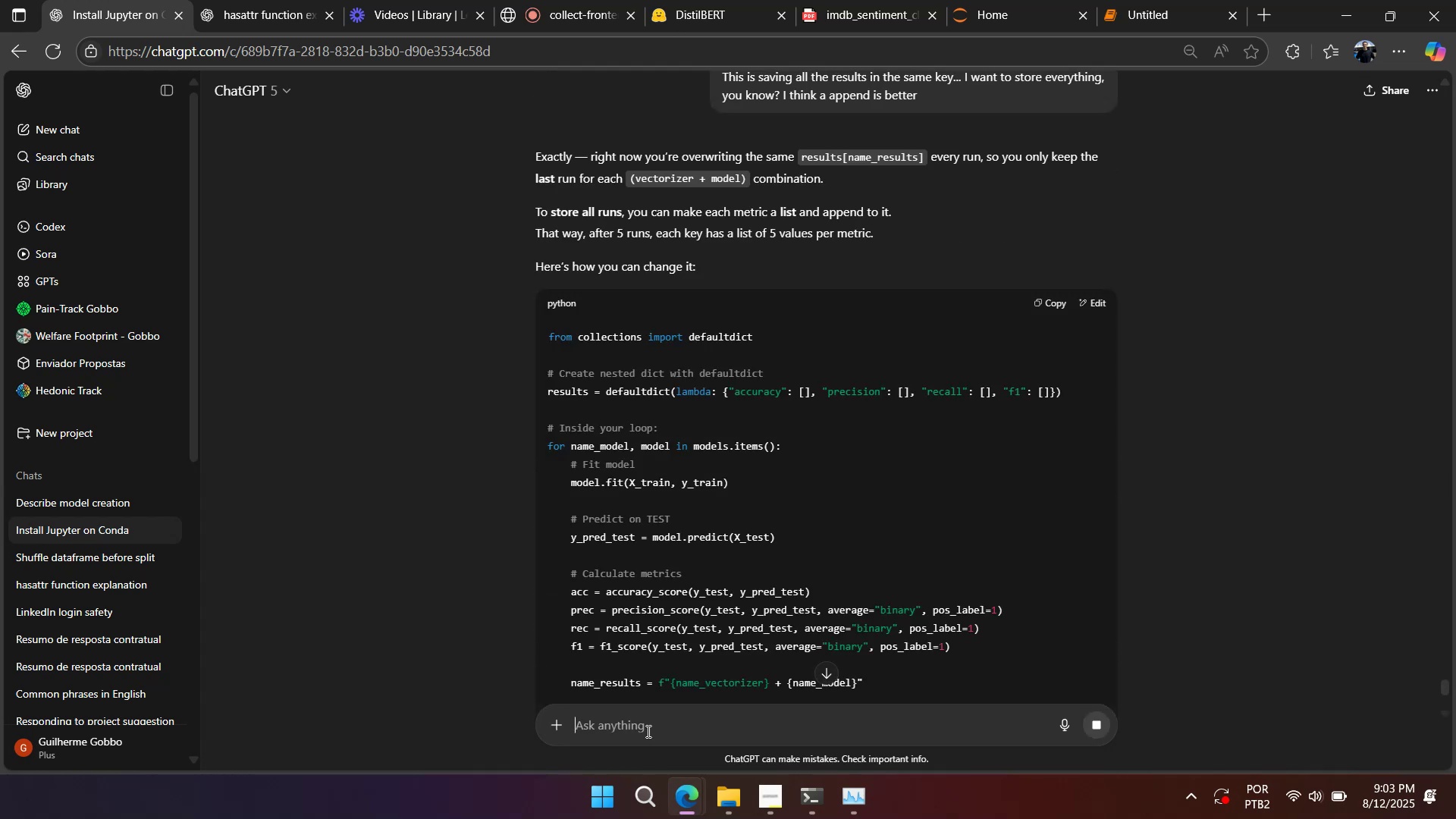 
wait(12.33)
 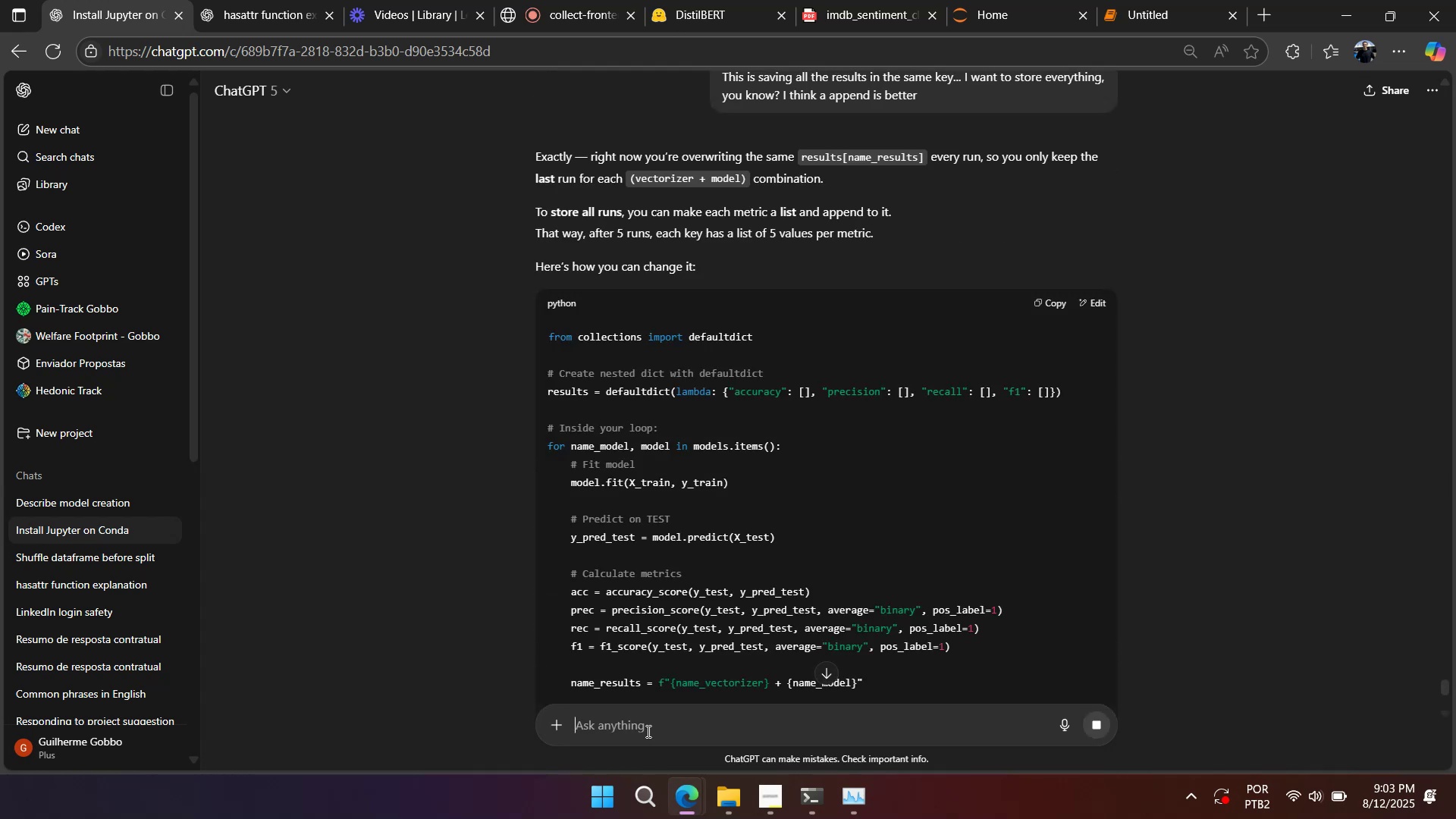 
scroll: coordinate [648, 588], scroll_direction: down, amount: 11.0
 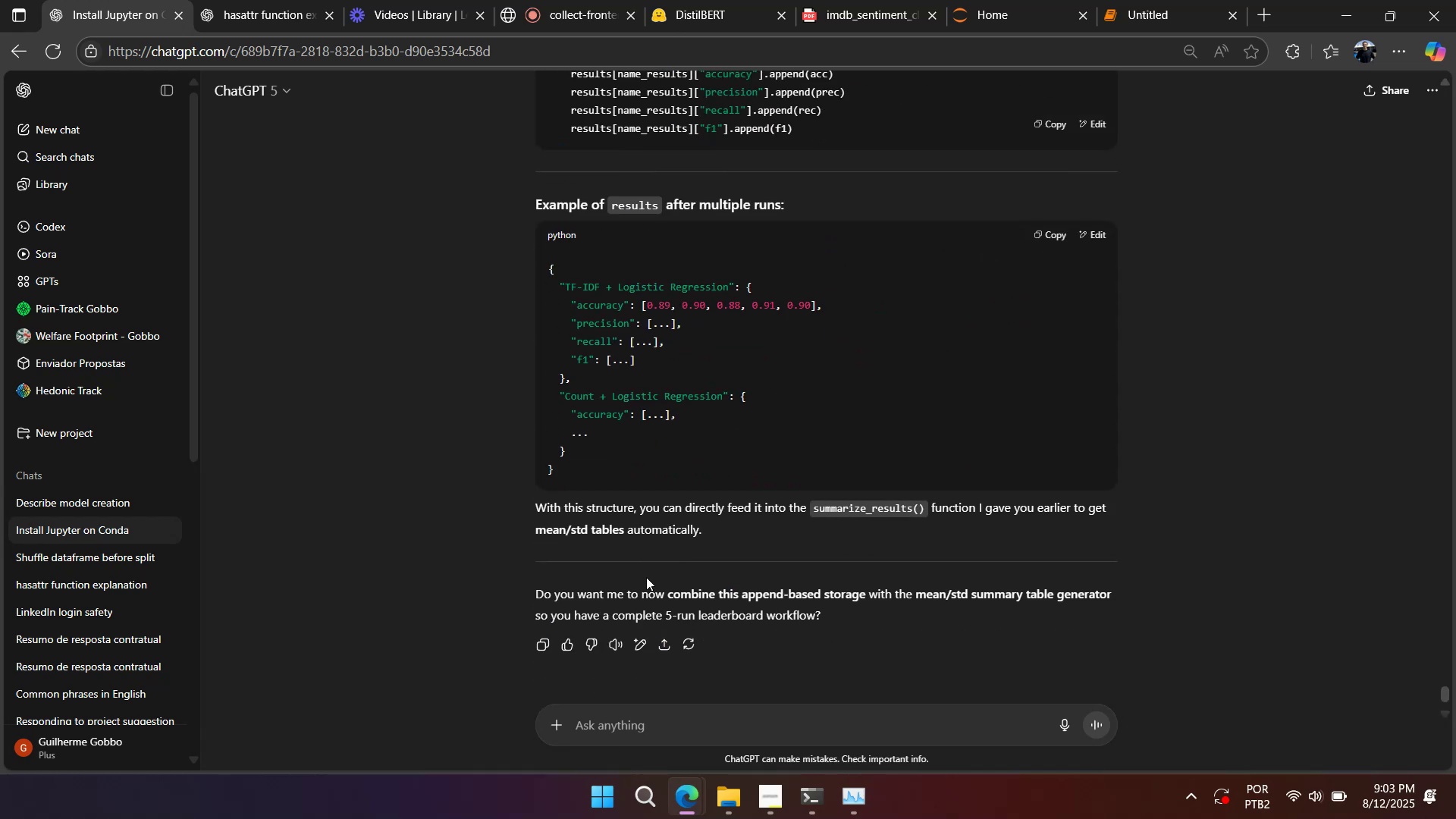 
scroll: coordinate [645, 577], scroll_direction: up, amount: 5.0
 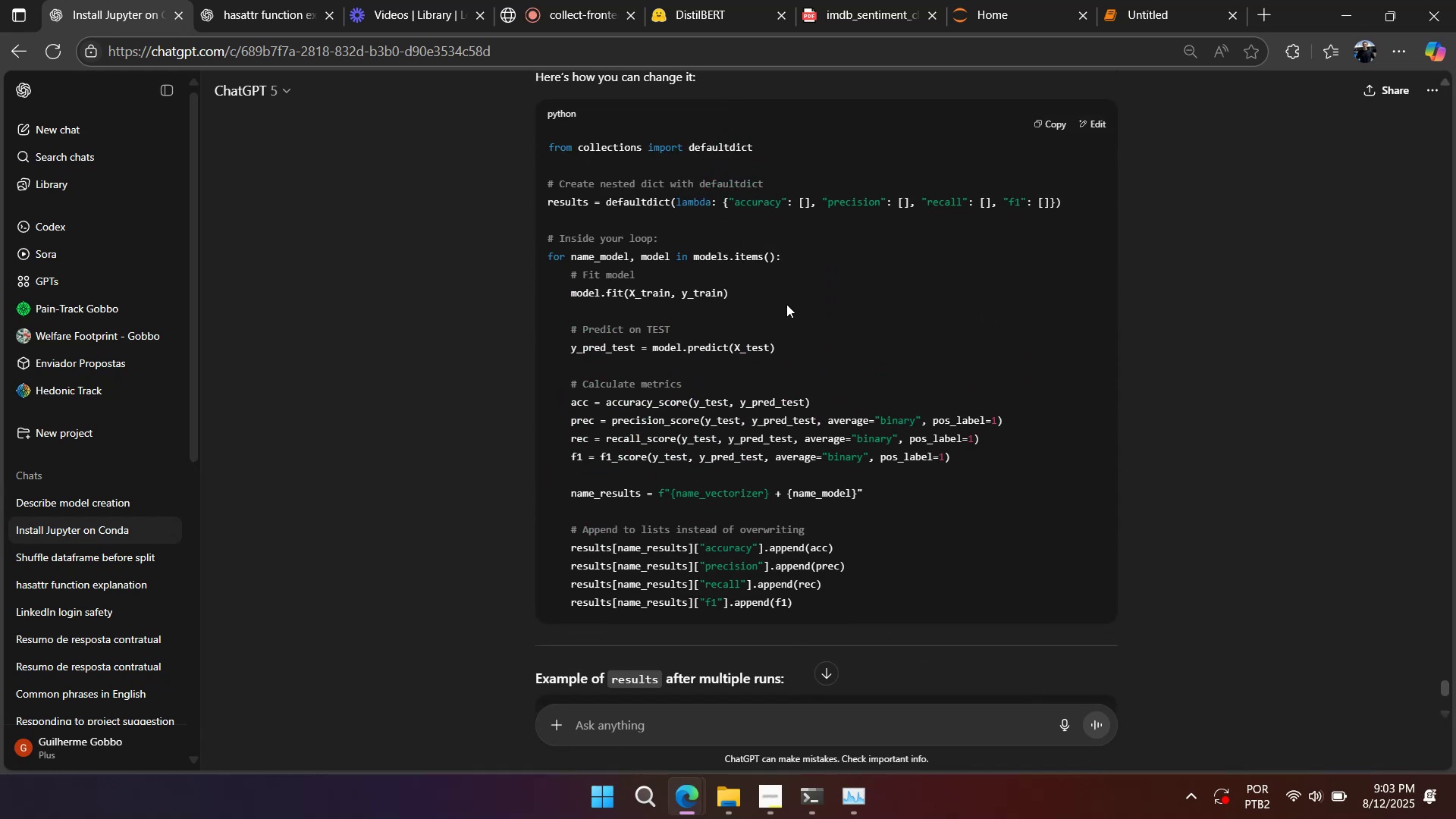 
double_click([691, 199])
 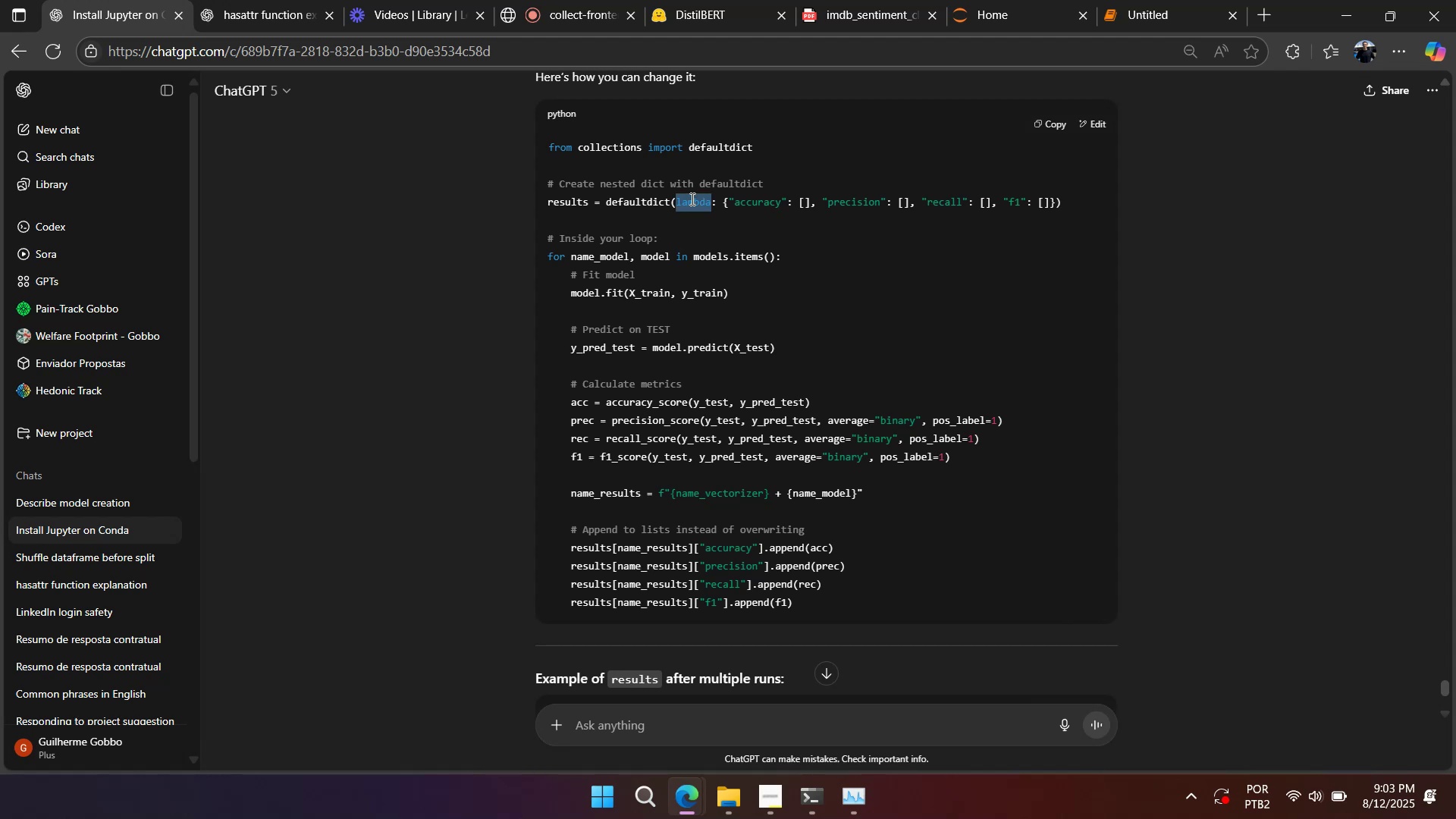 
triple_click([691, 199])
 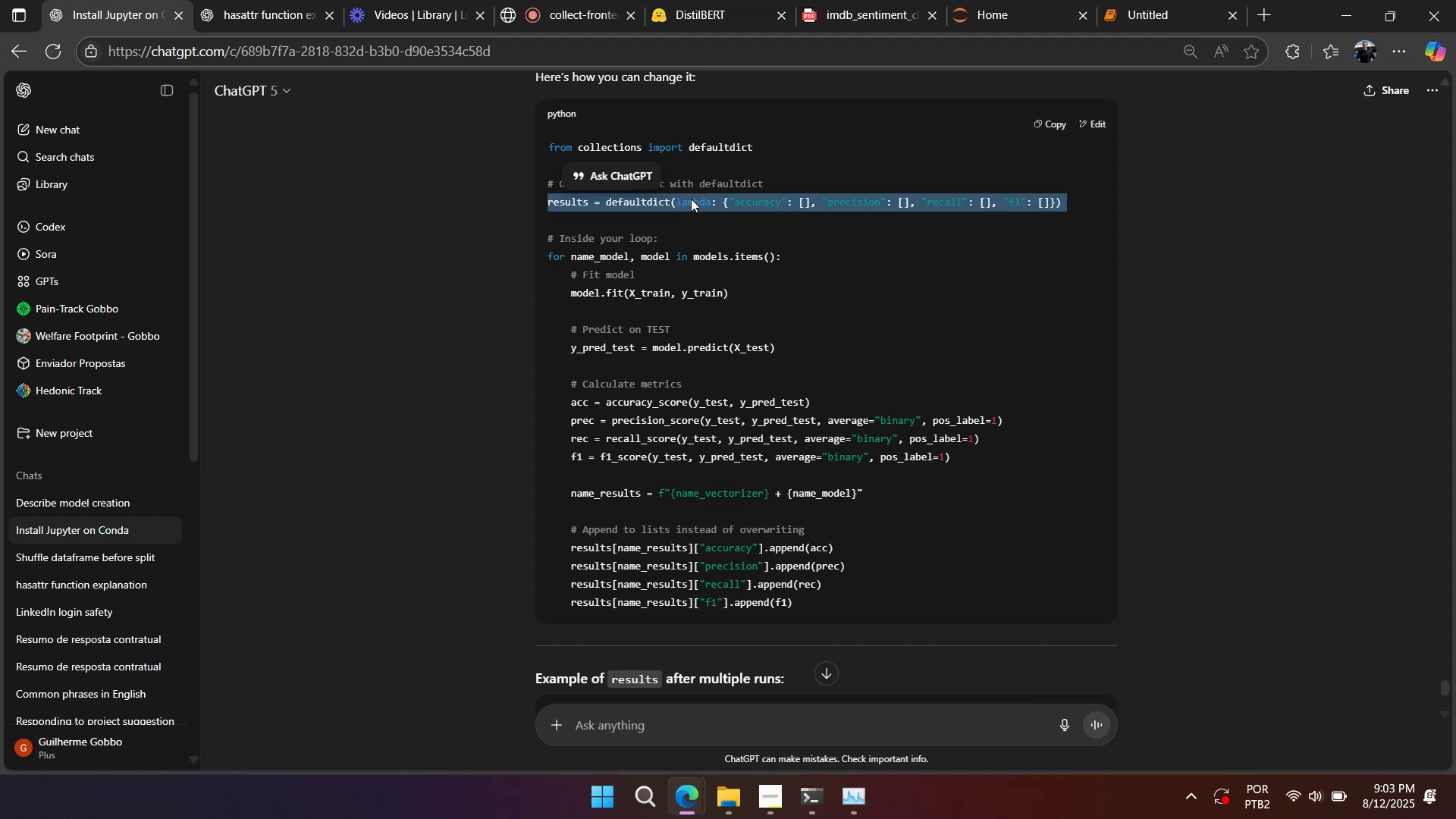 
key(Control+C)
 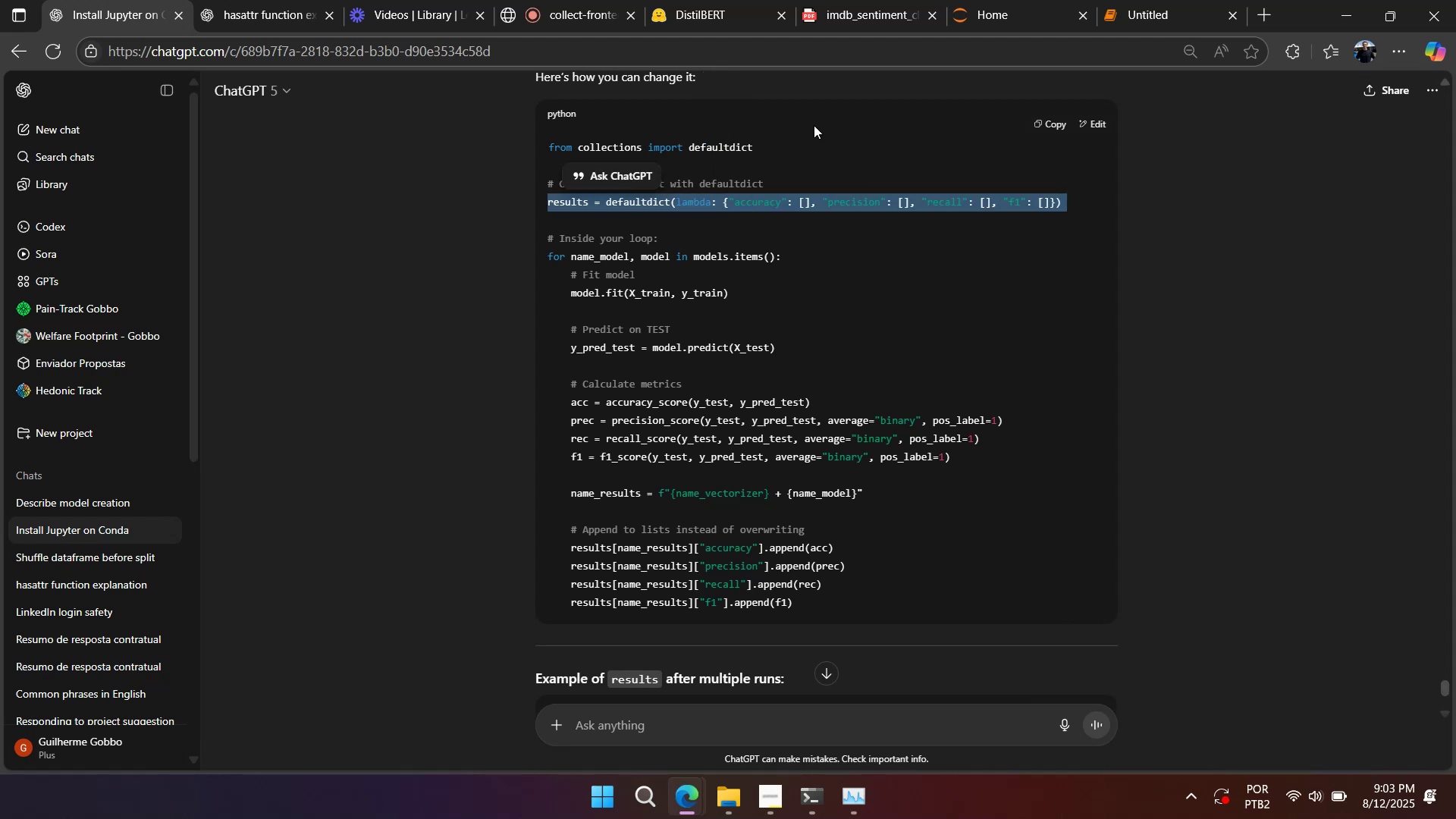 
key(Control+C)
 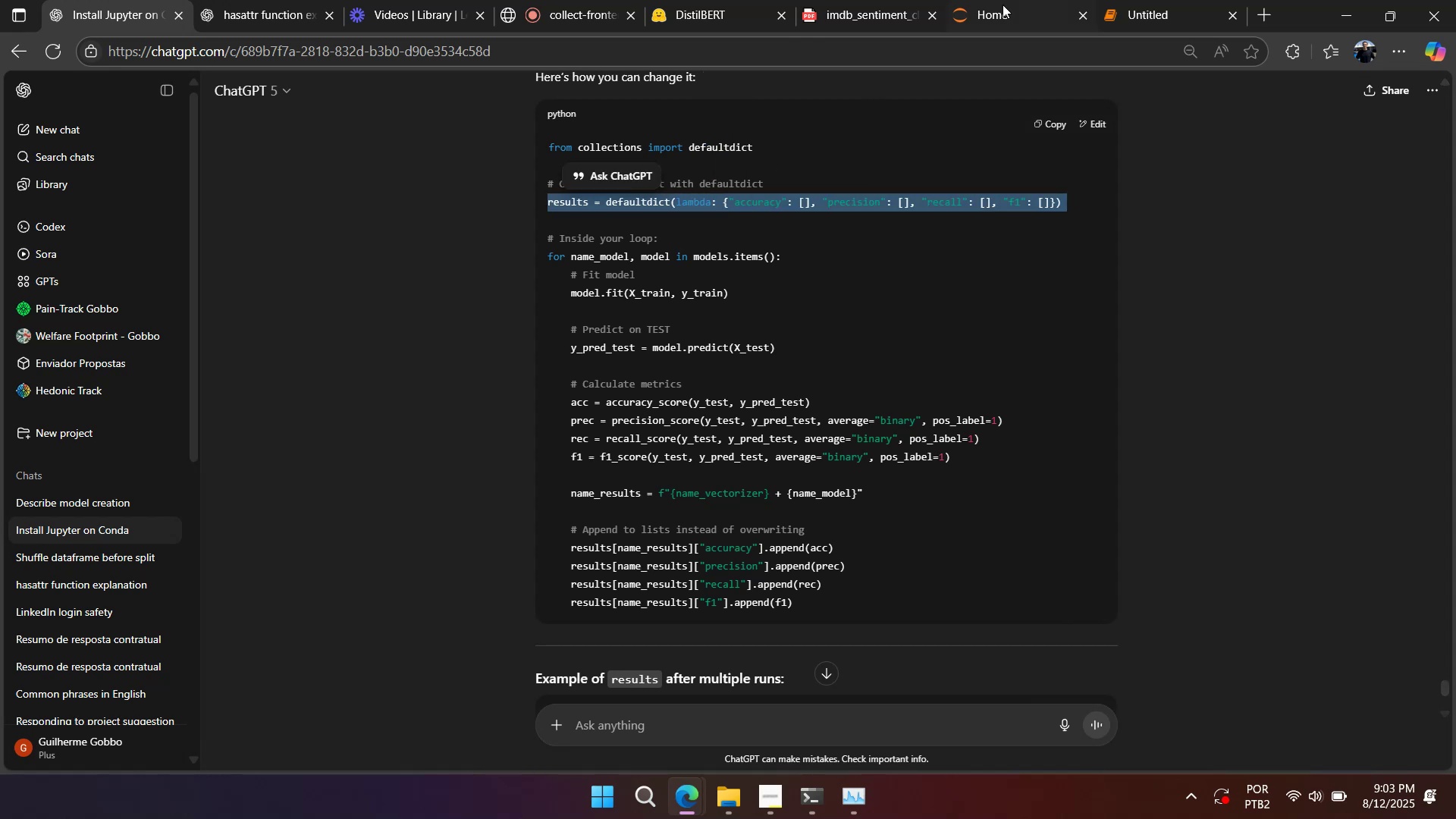 
key(Control+C)
 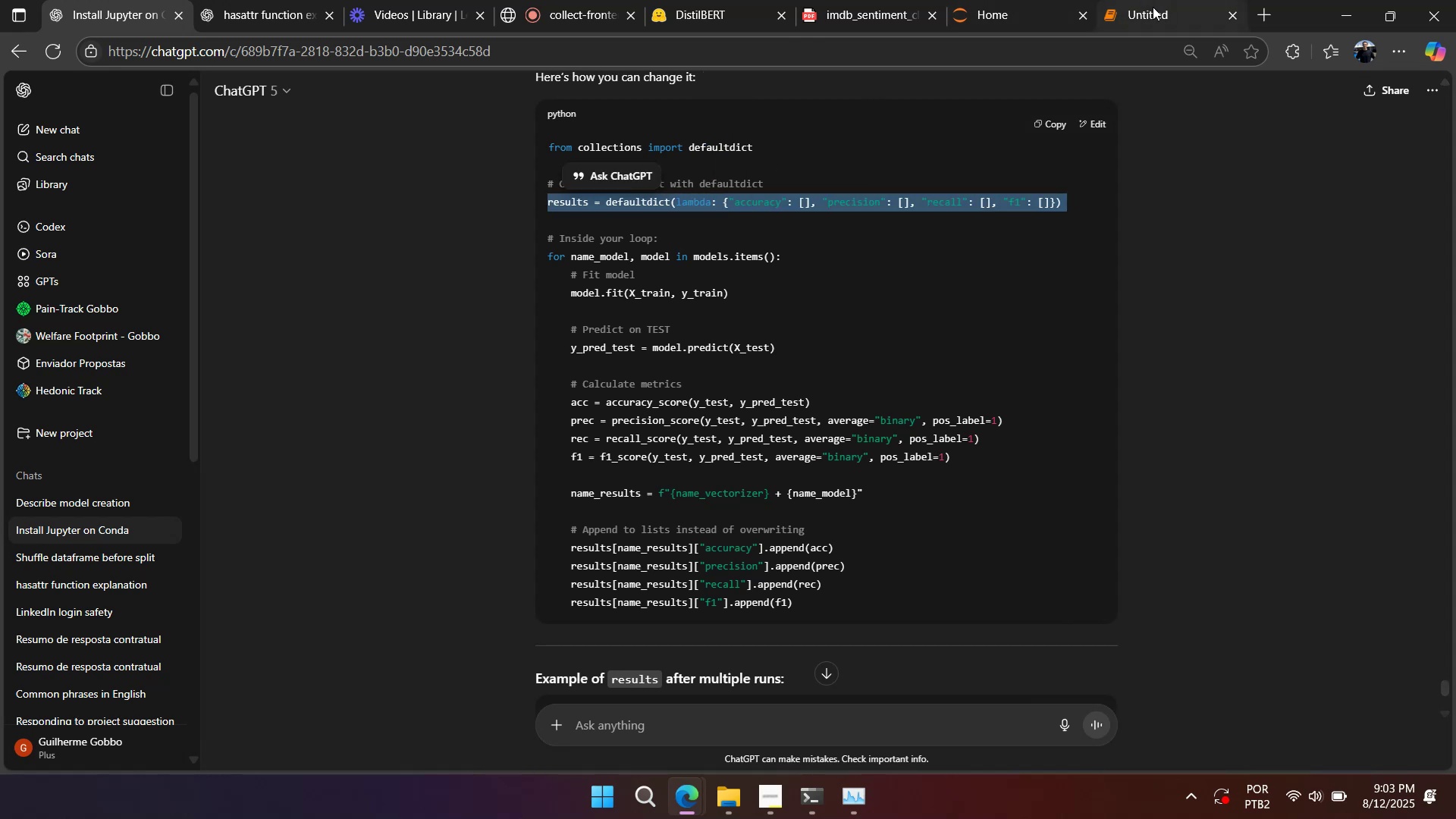 
left_click([1150, 12])
 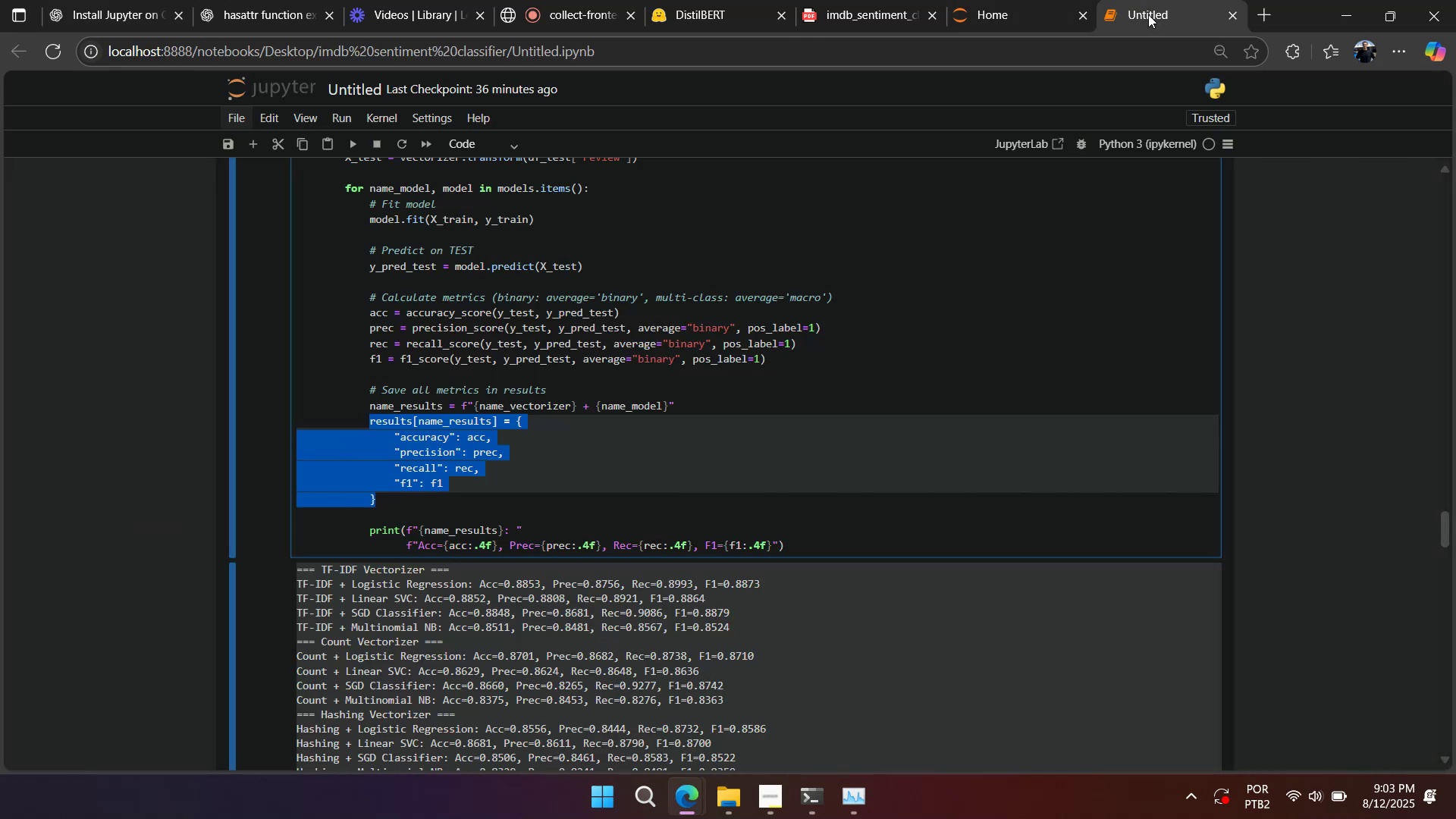 
left_click([1147, 17])
 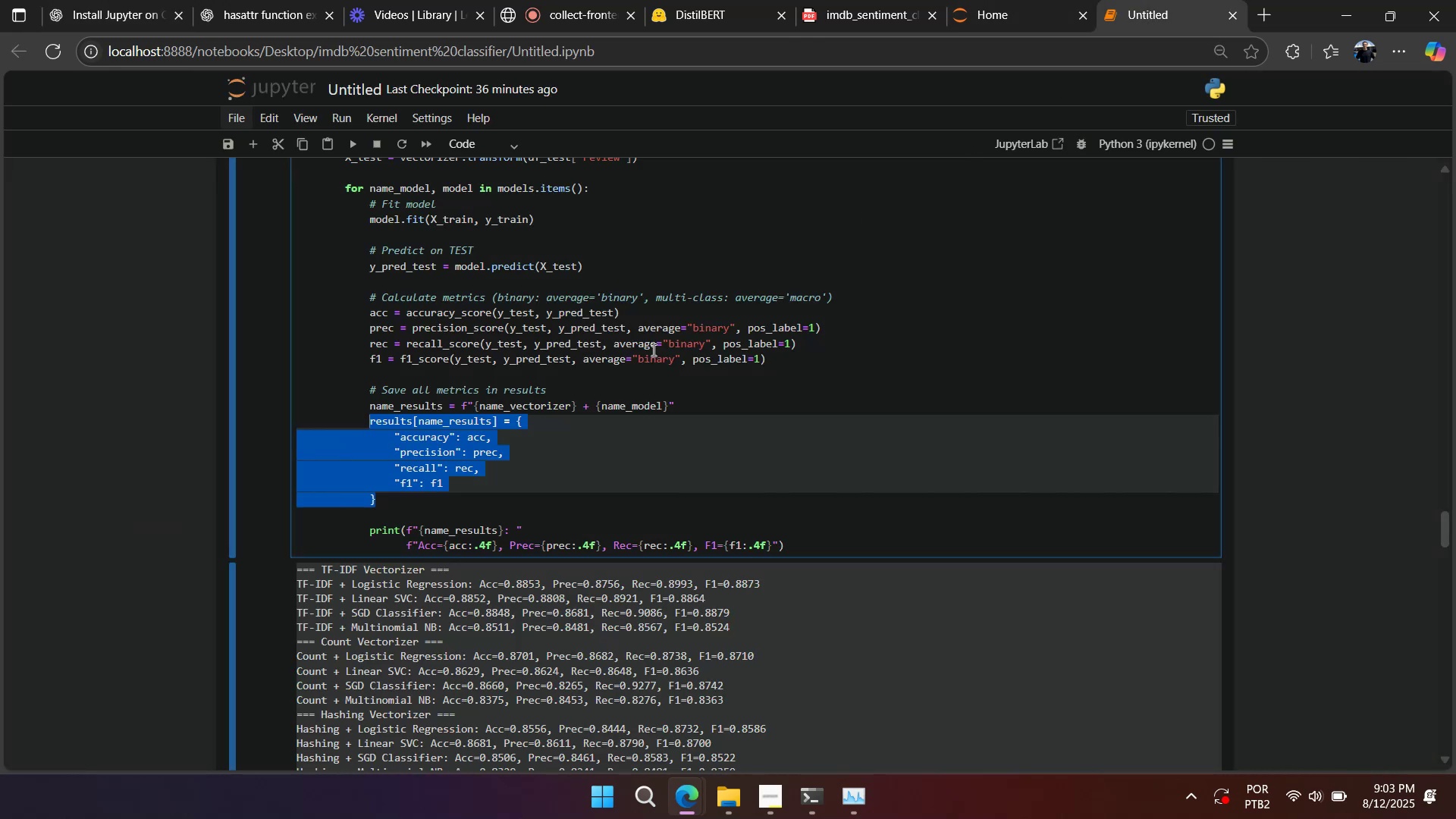 
left_click([583, 397])
 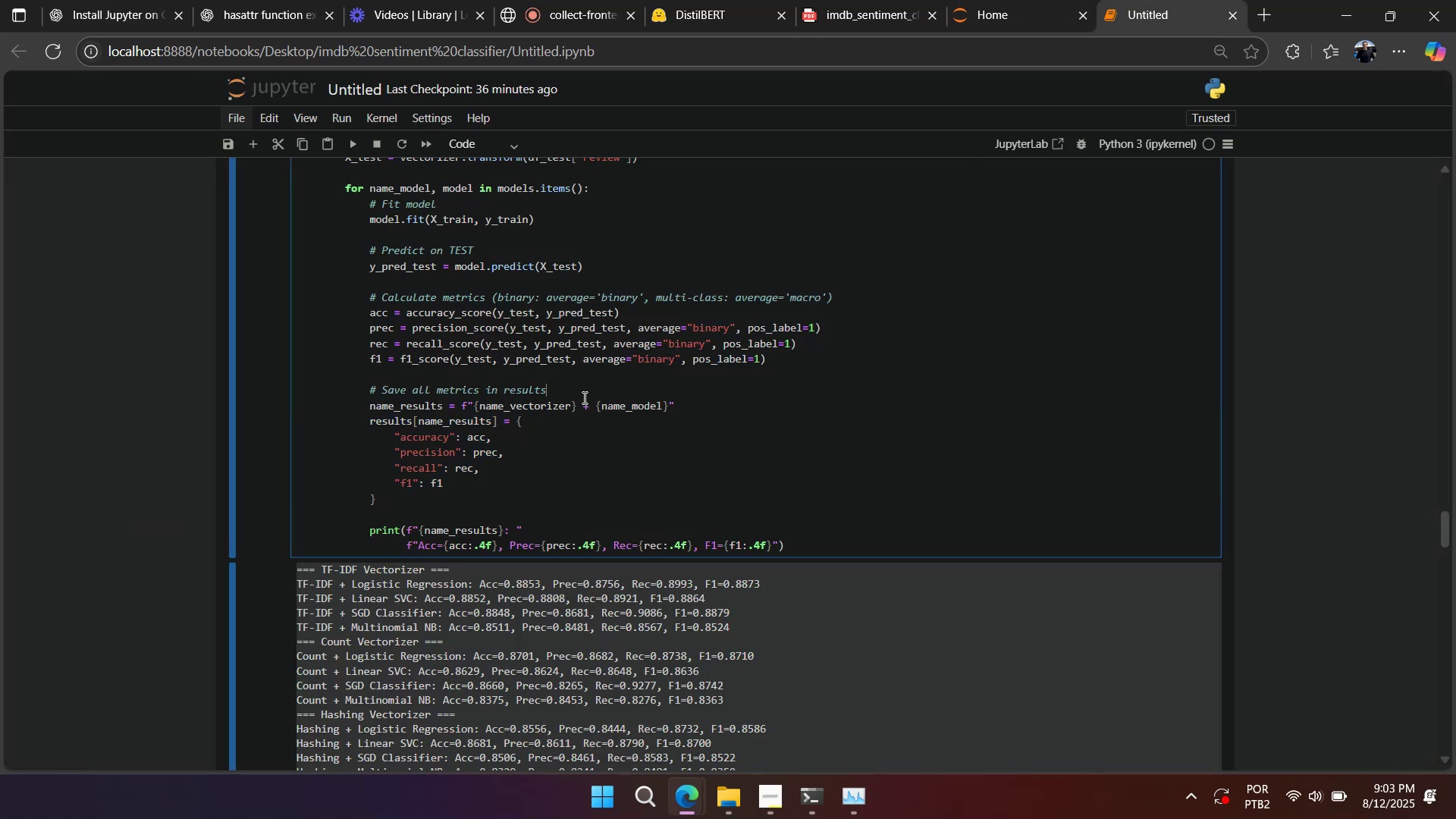 
scroll: coordinate [583, 397], scroll_direction: up, amount: 5.0
 